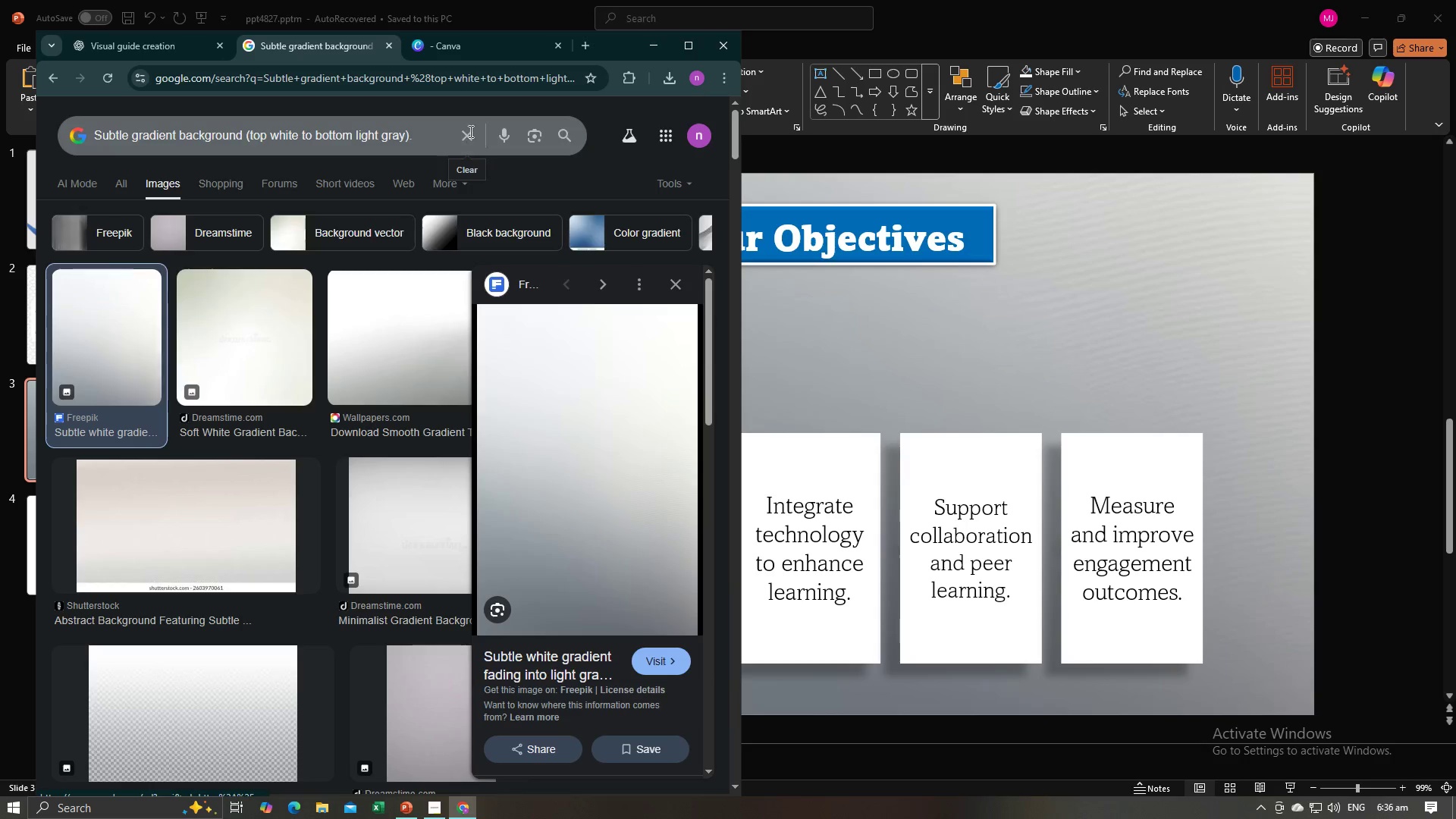 
double_click([402, 145])
 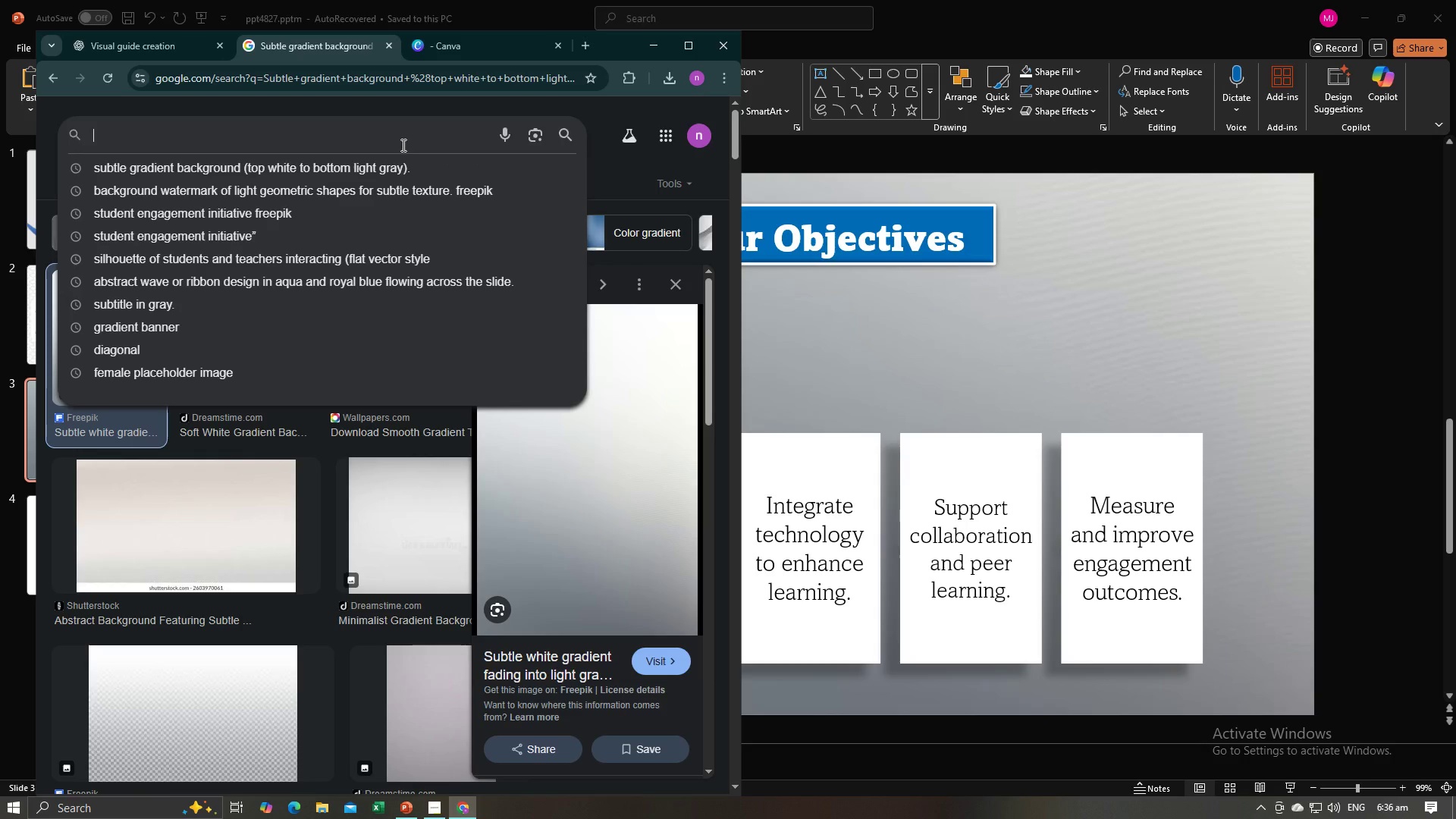 
type(royal blue )
 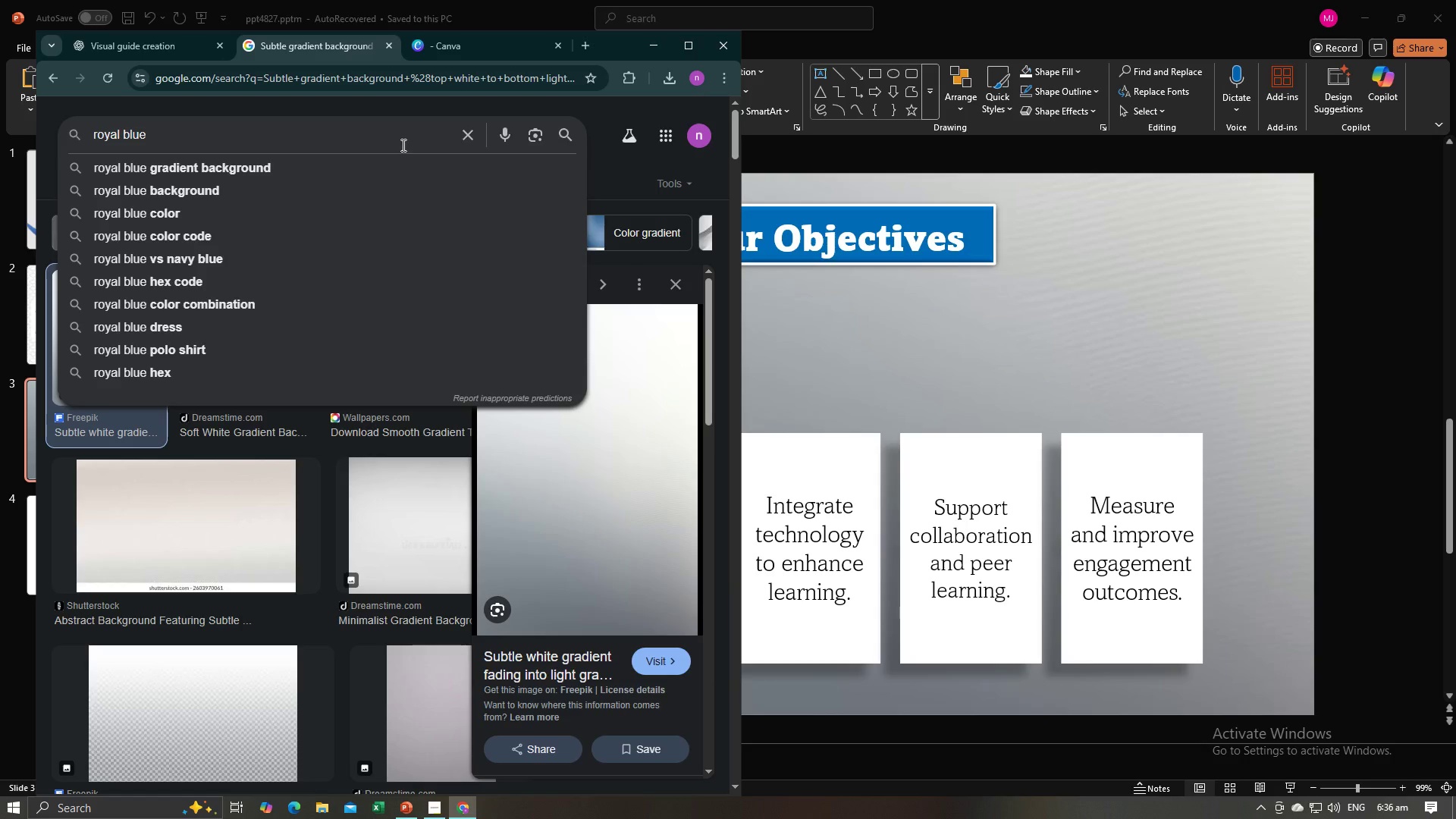 
key(ArrowDown)
 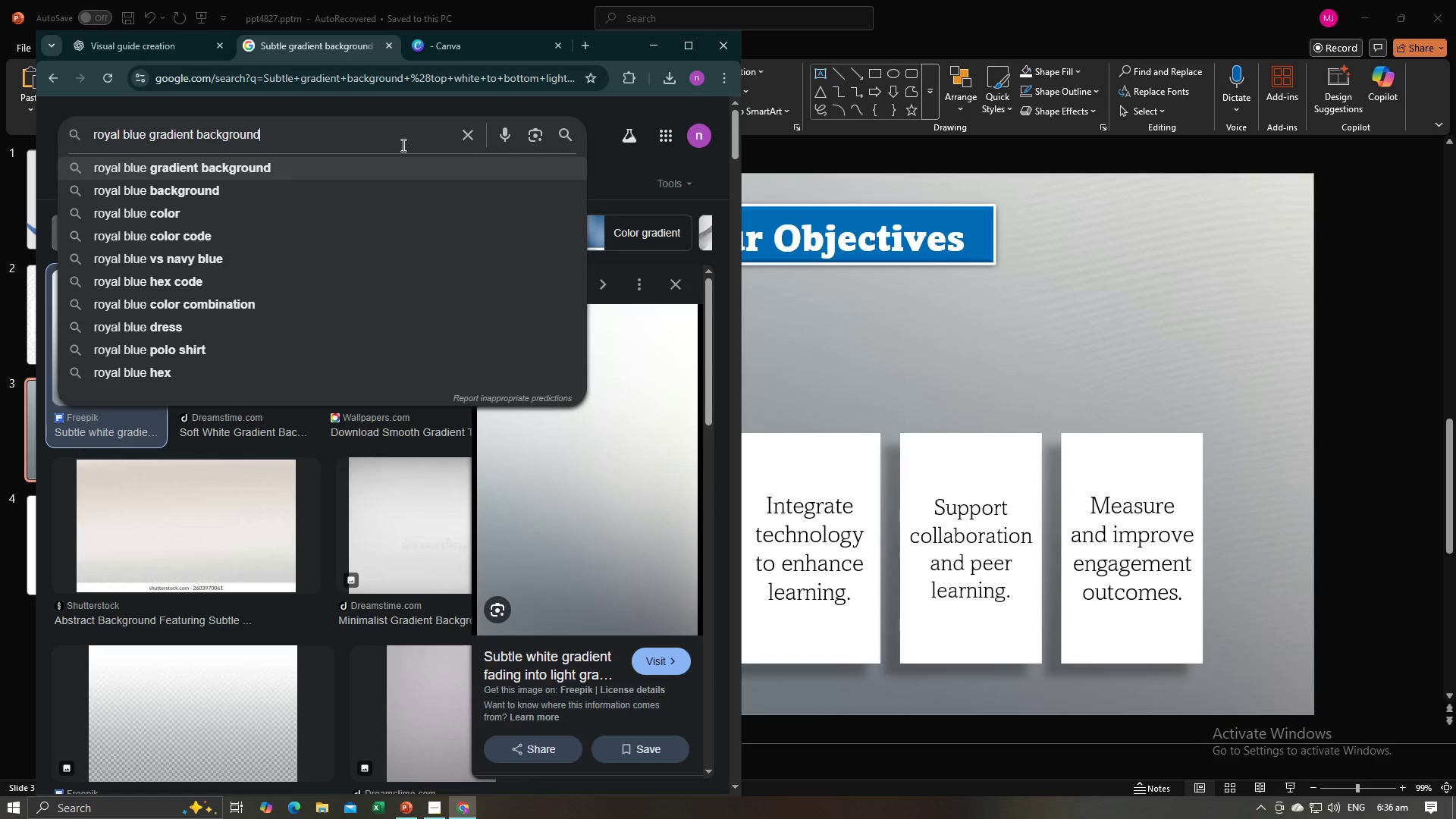 
key(ArrowDown)
 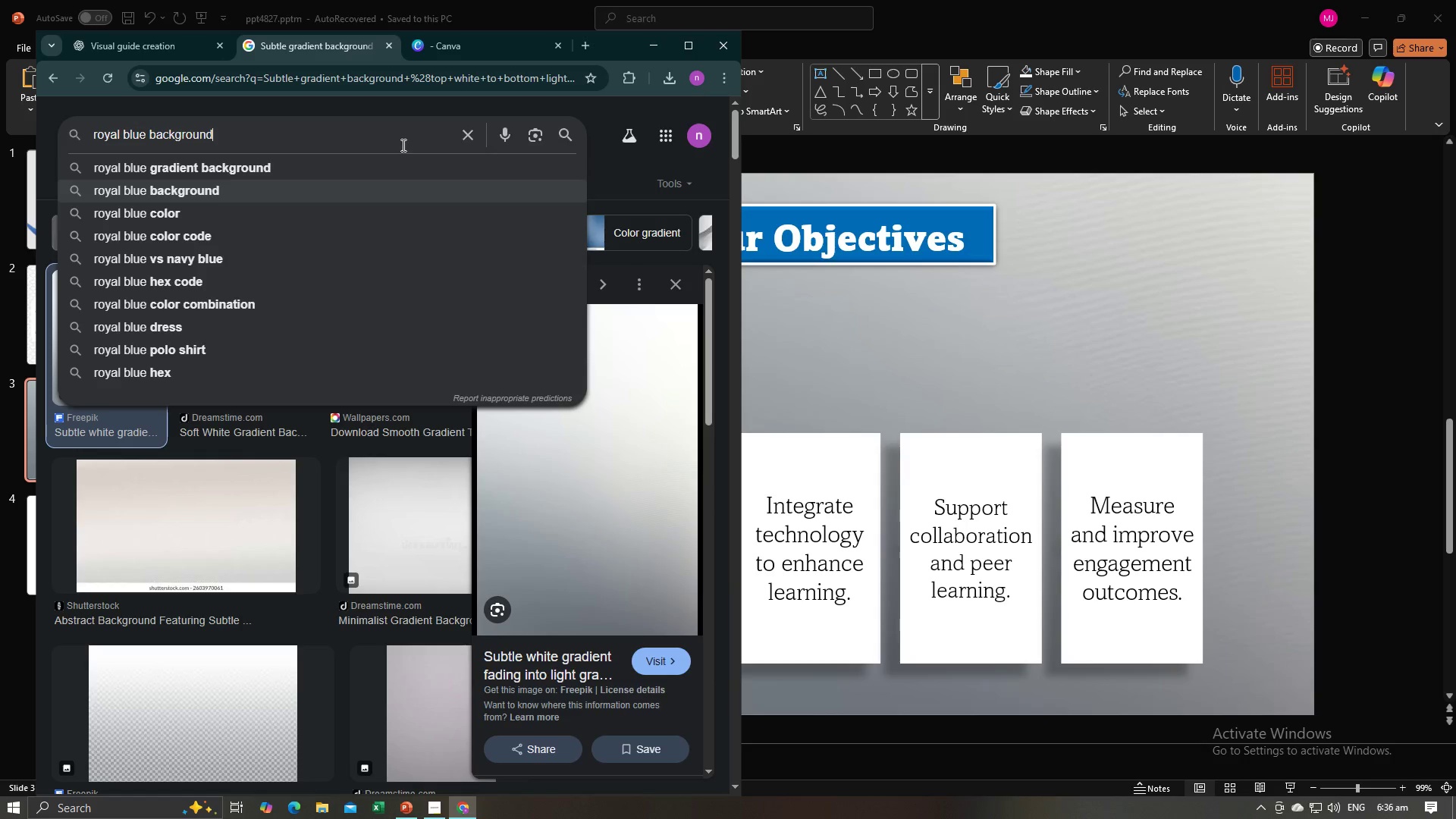 
key(ArrowDown)
 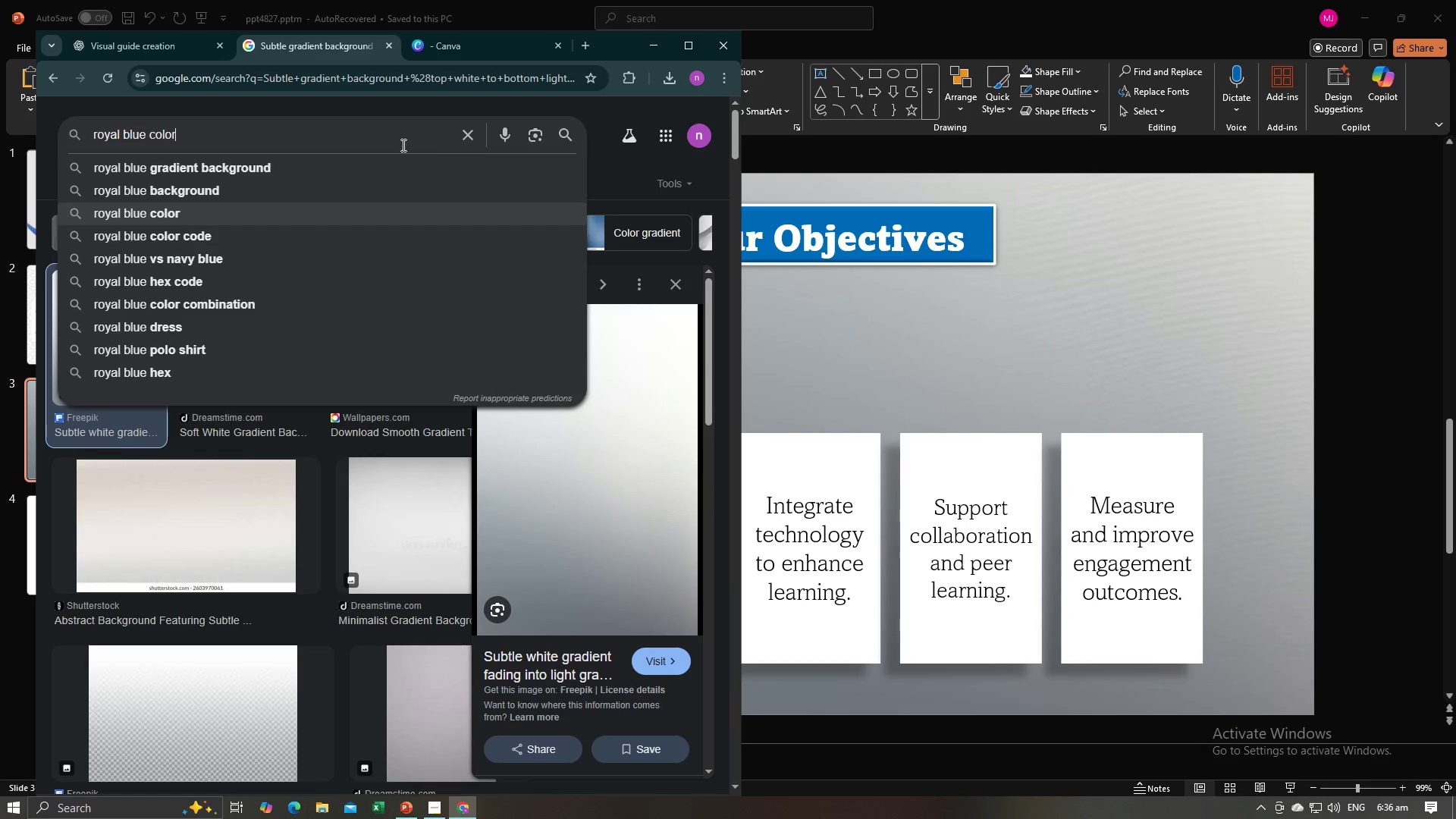 
key(ArrowDown)
 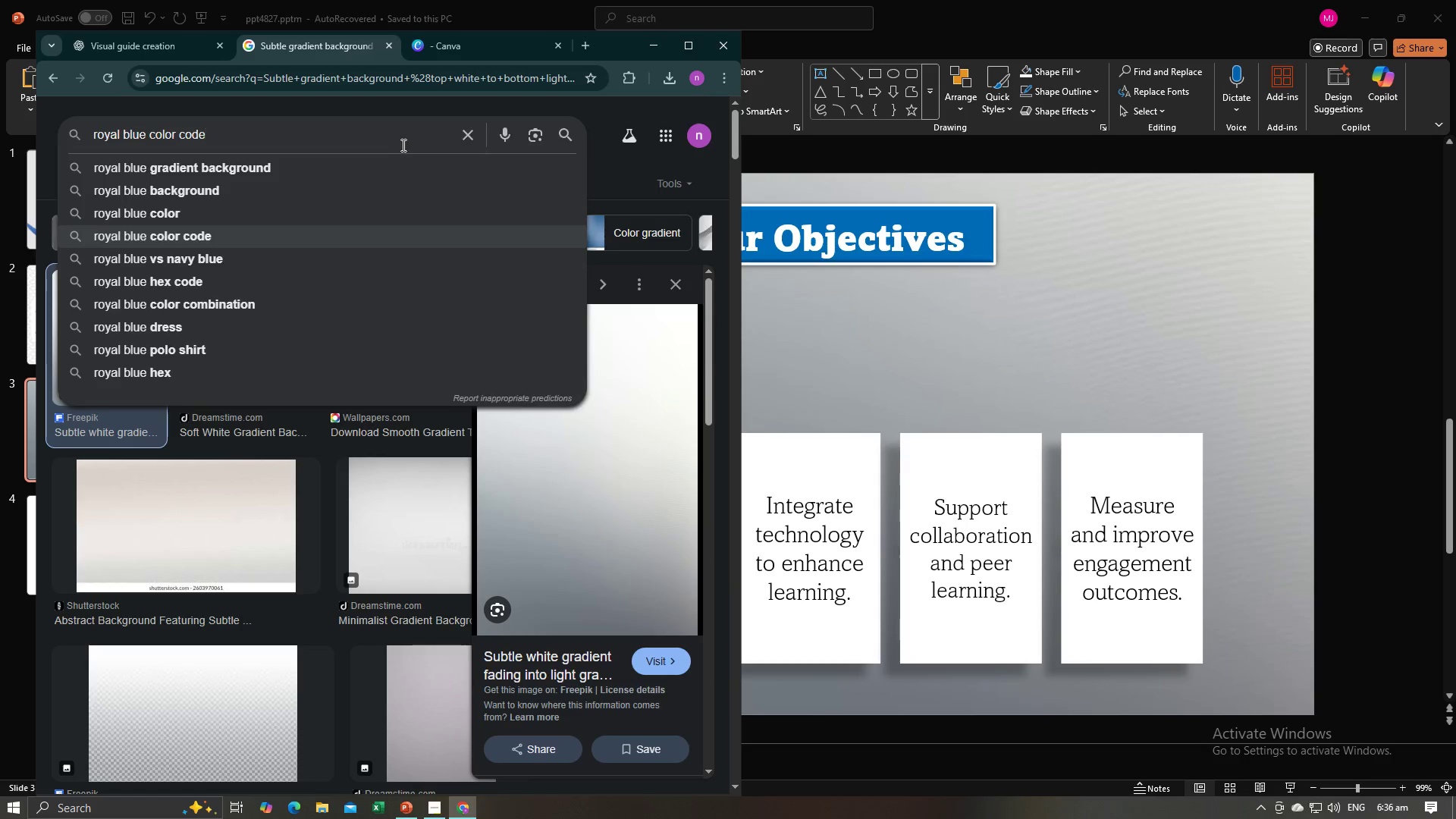 
key(Enter)
 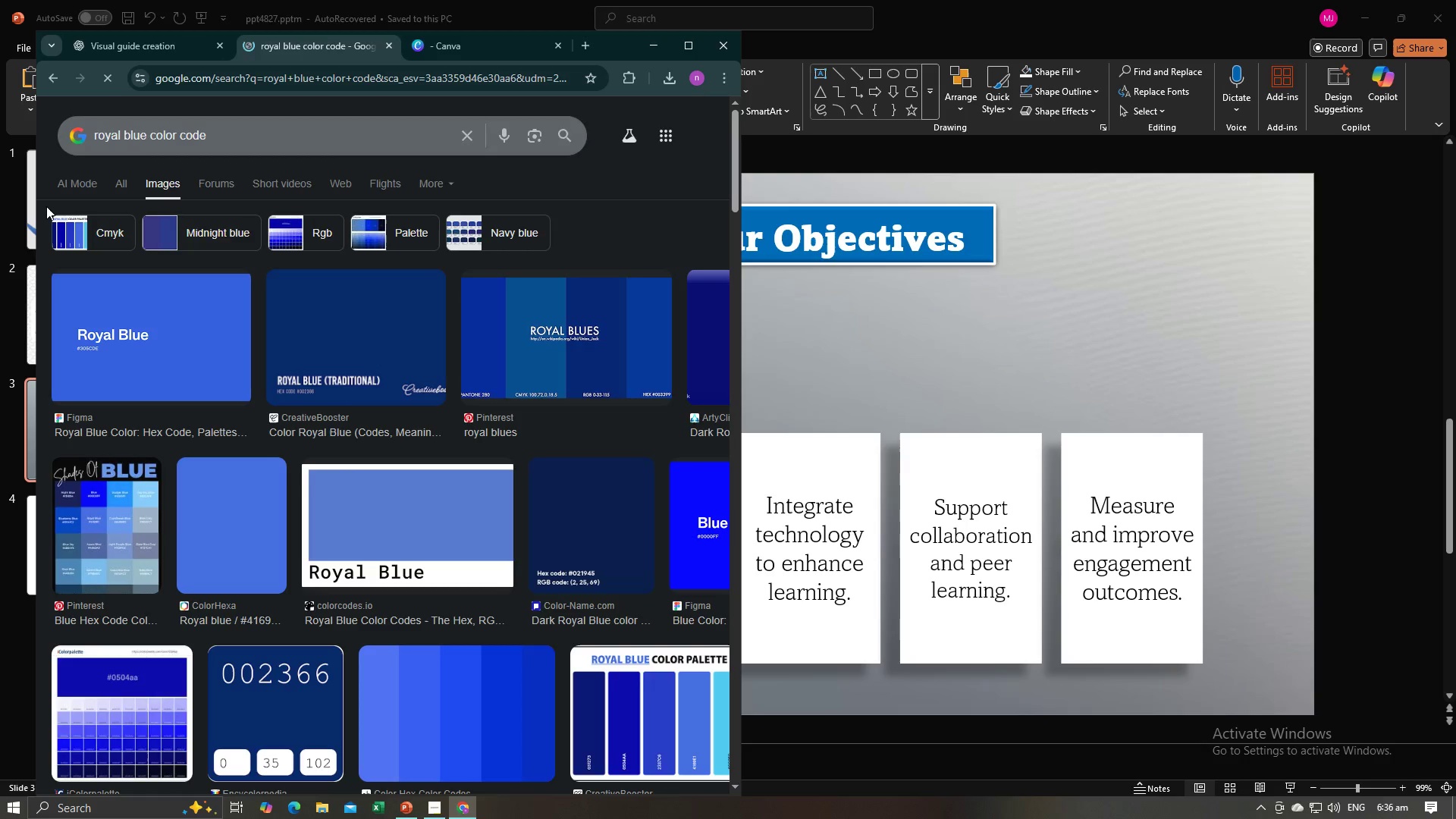 
left_click([115, 188])
 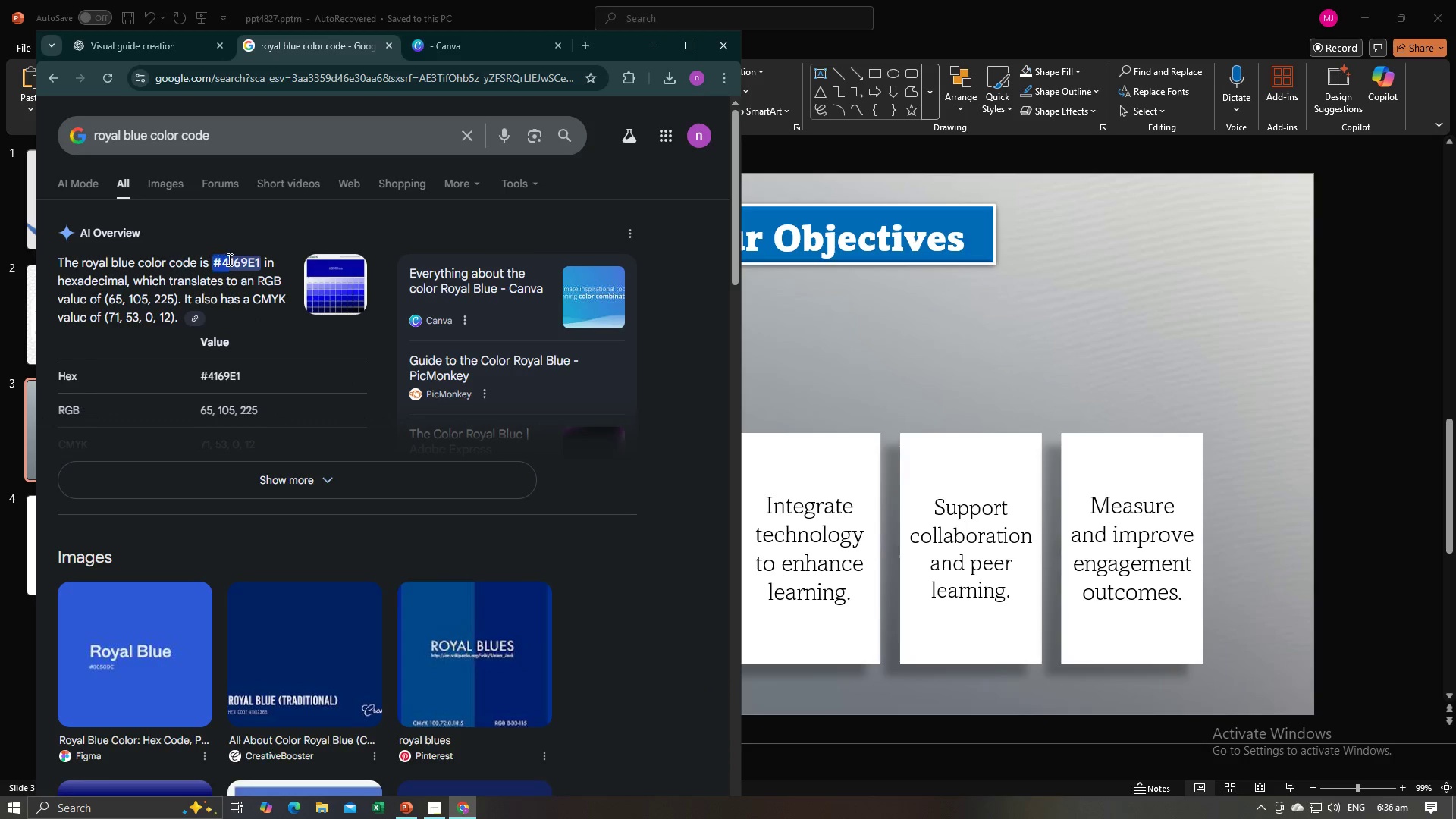 
wait(5.24)
 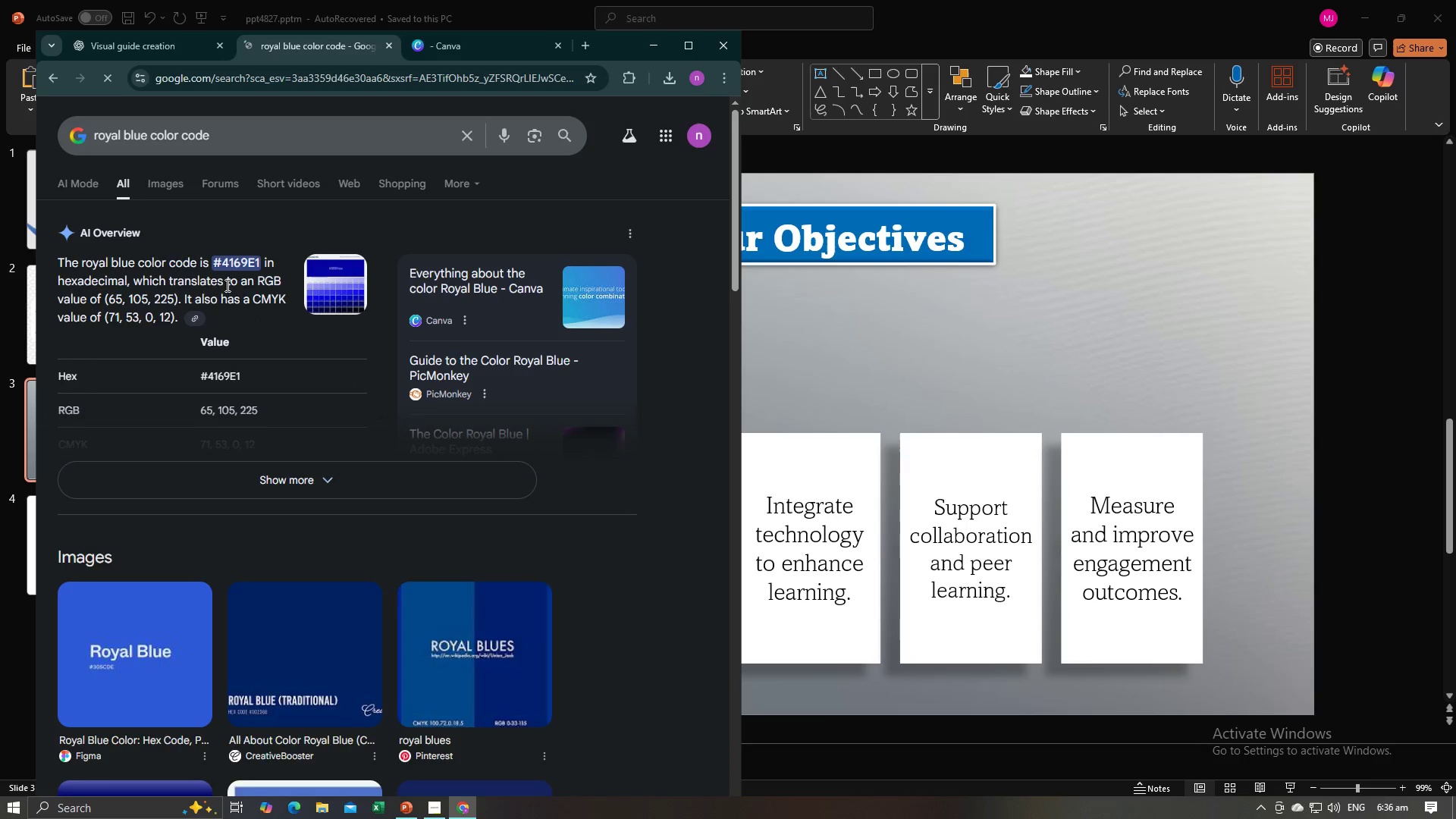 
key(Control+C)
 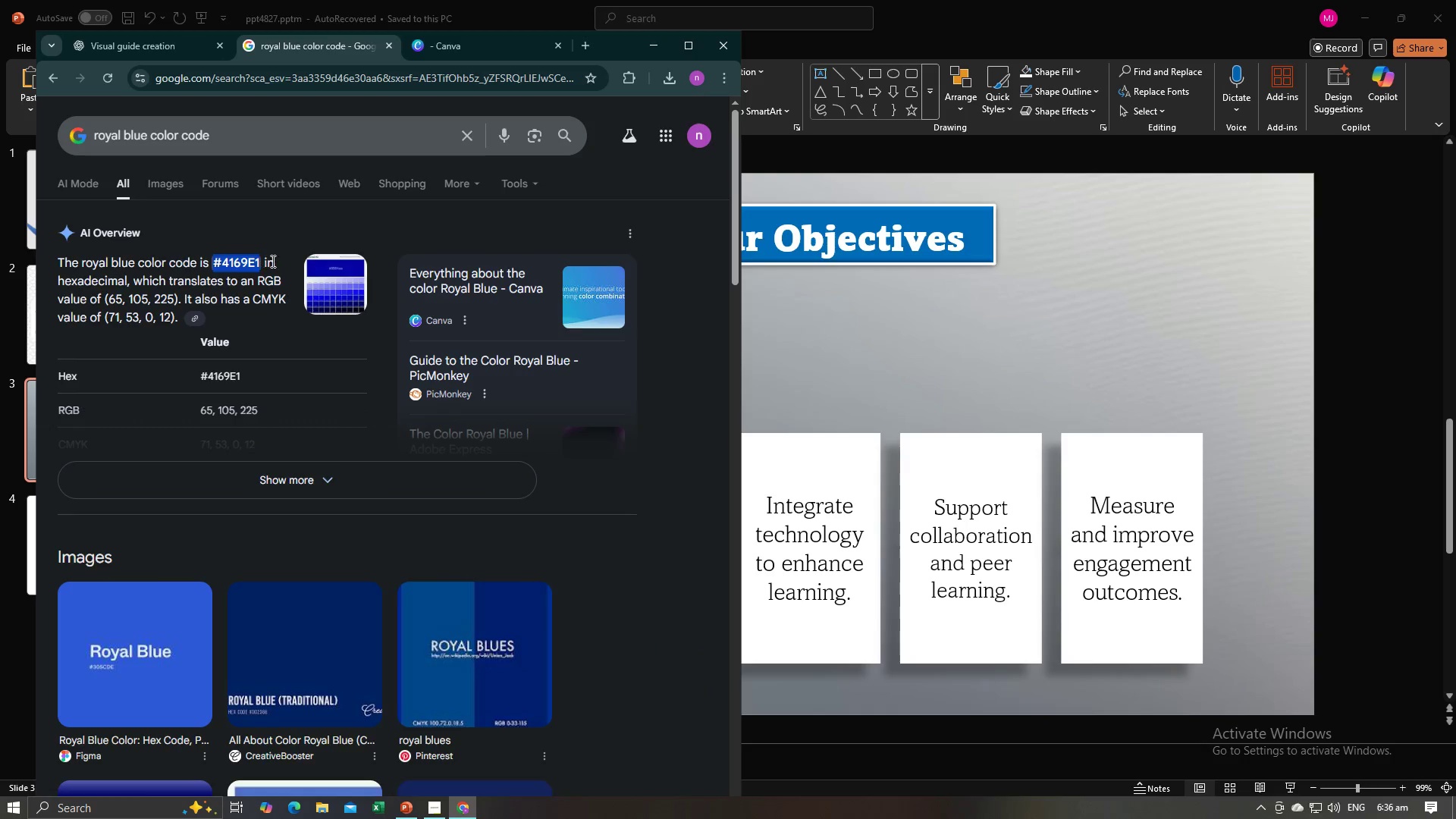 
key(Control+C)
 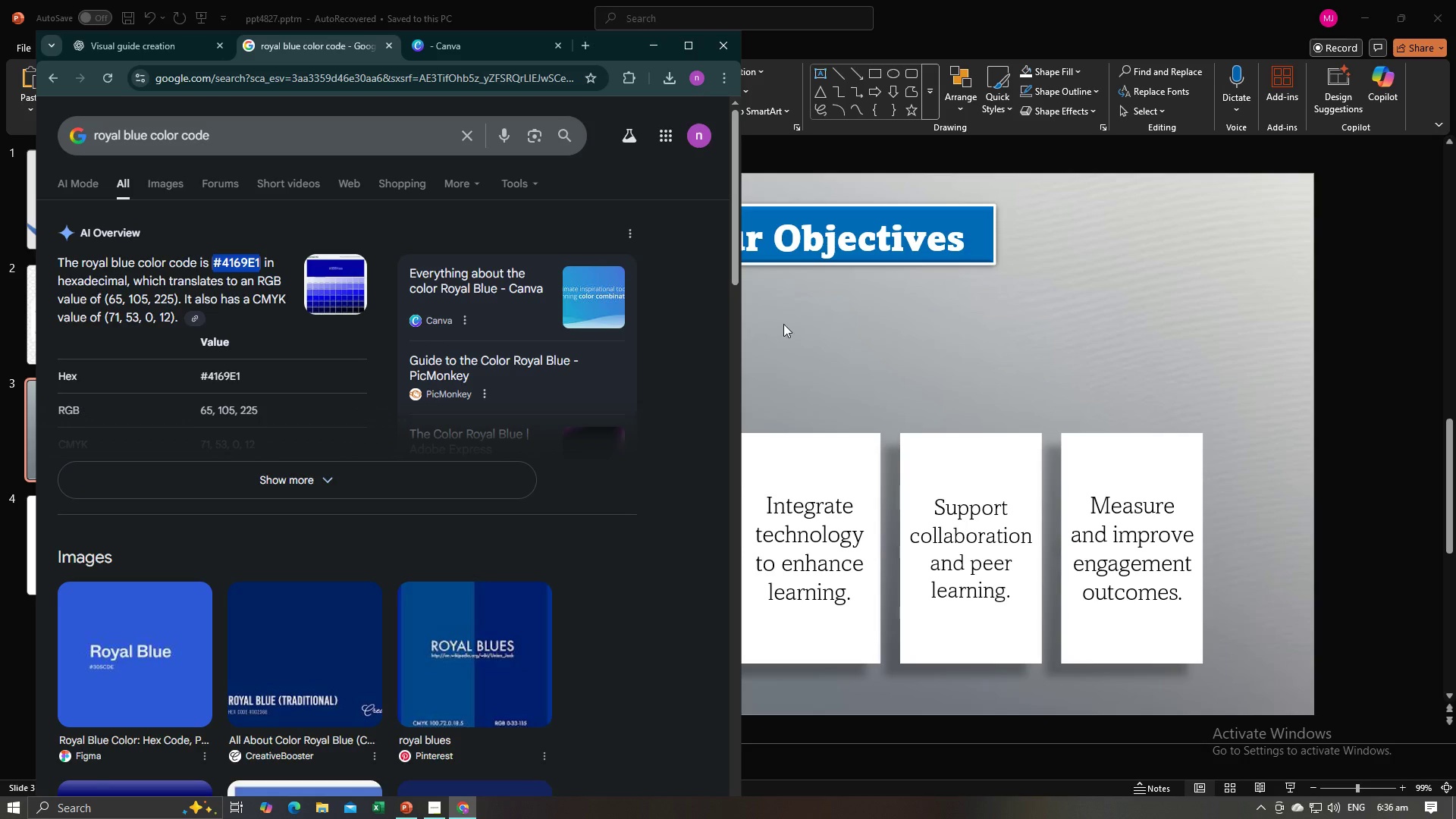 
left_click([783, 324])
 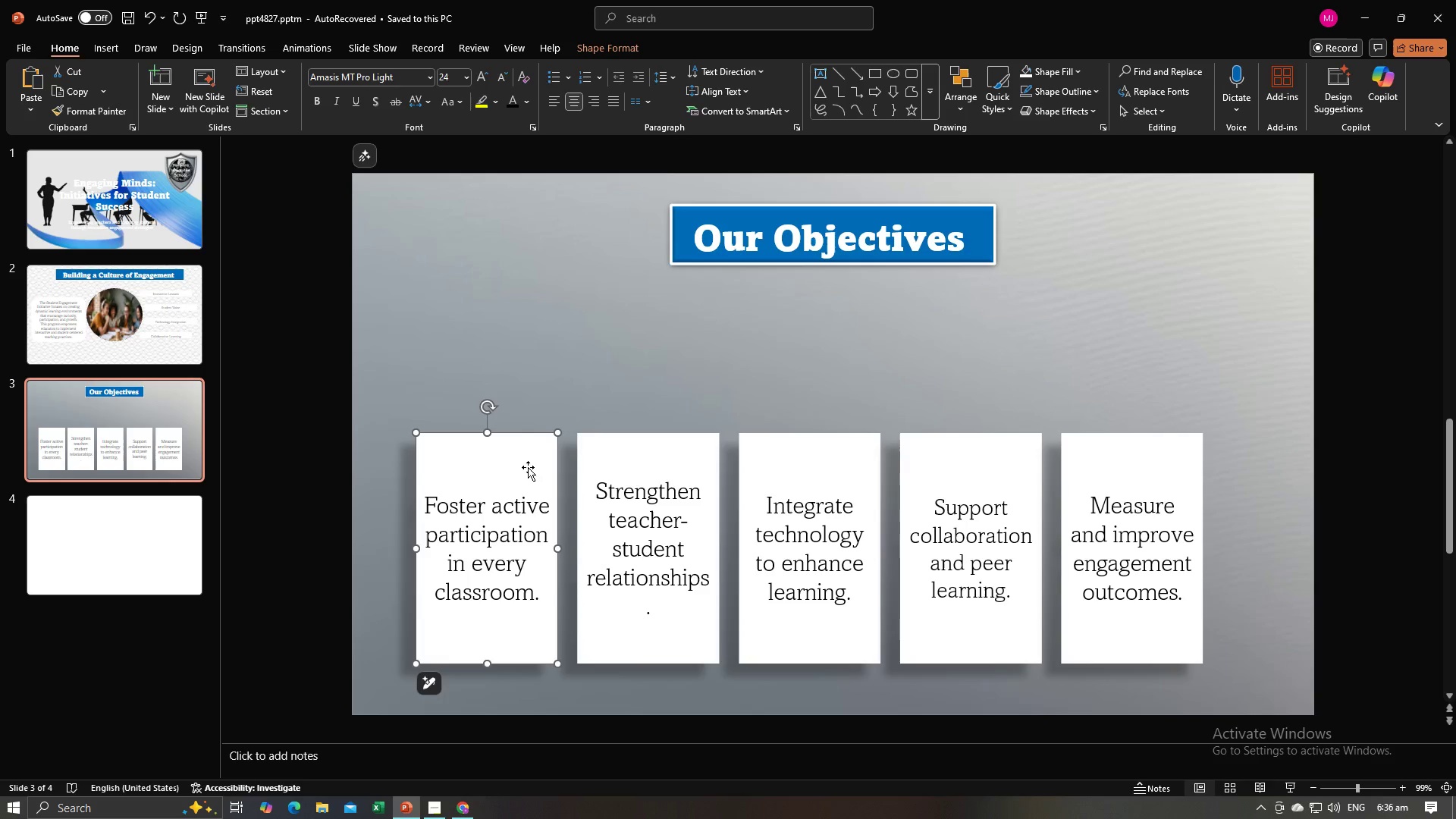 
hold_key(key=ControlLeft, duration=0.69)
 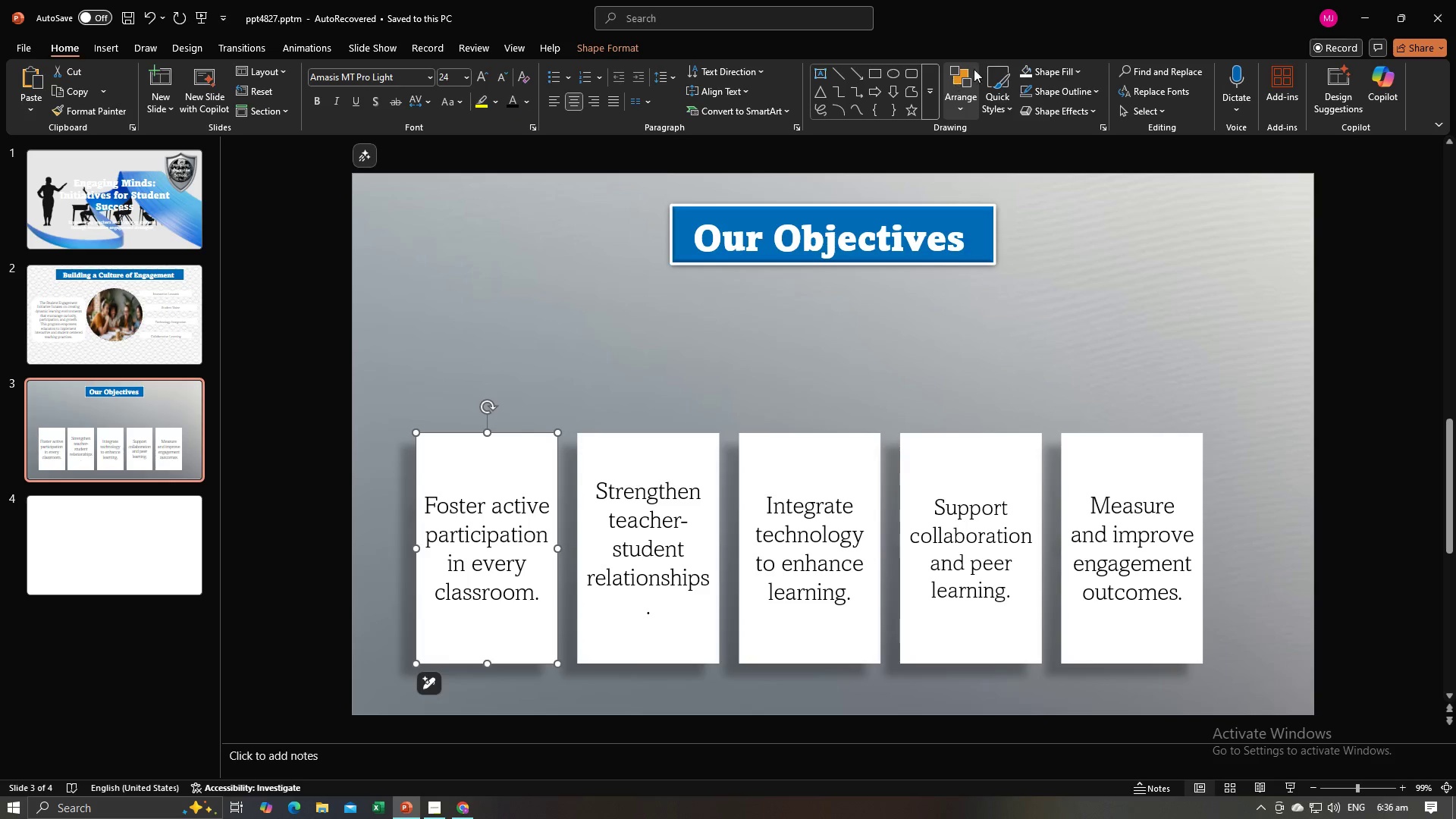 
left_click([1062, 68])
 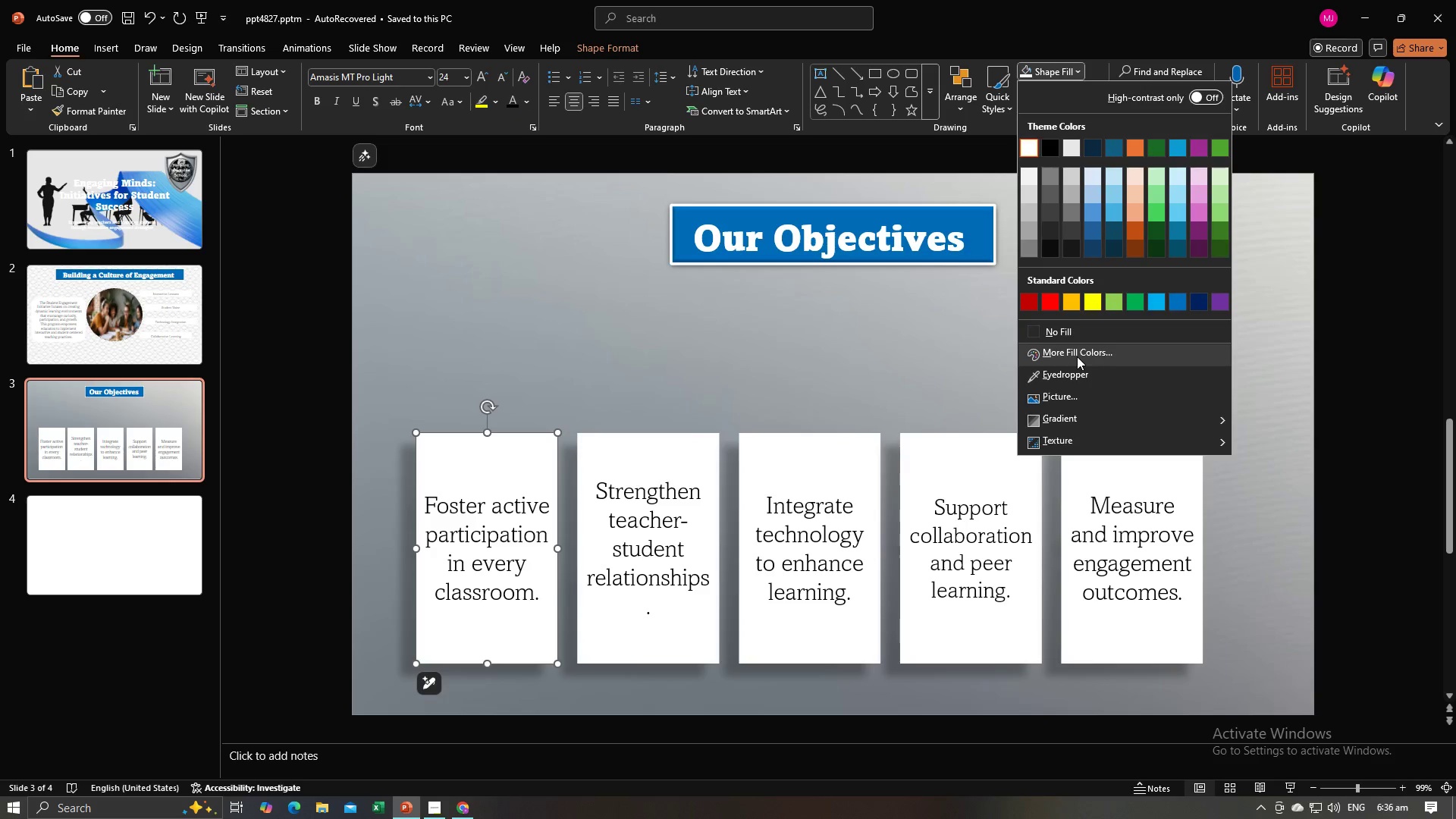 
left_click([1077, 356])
 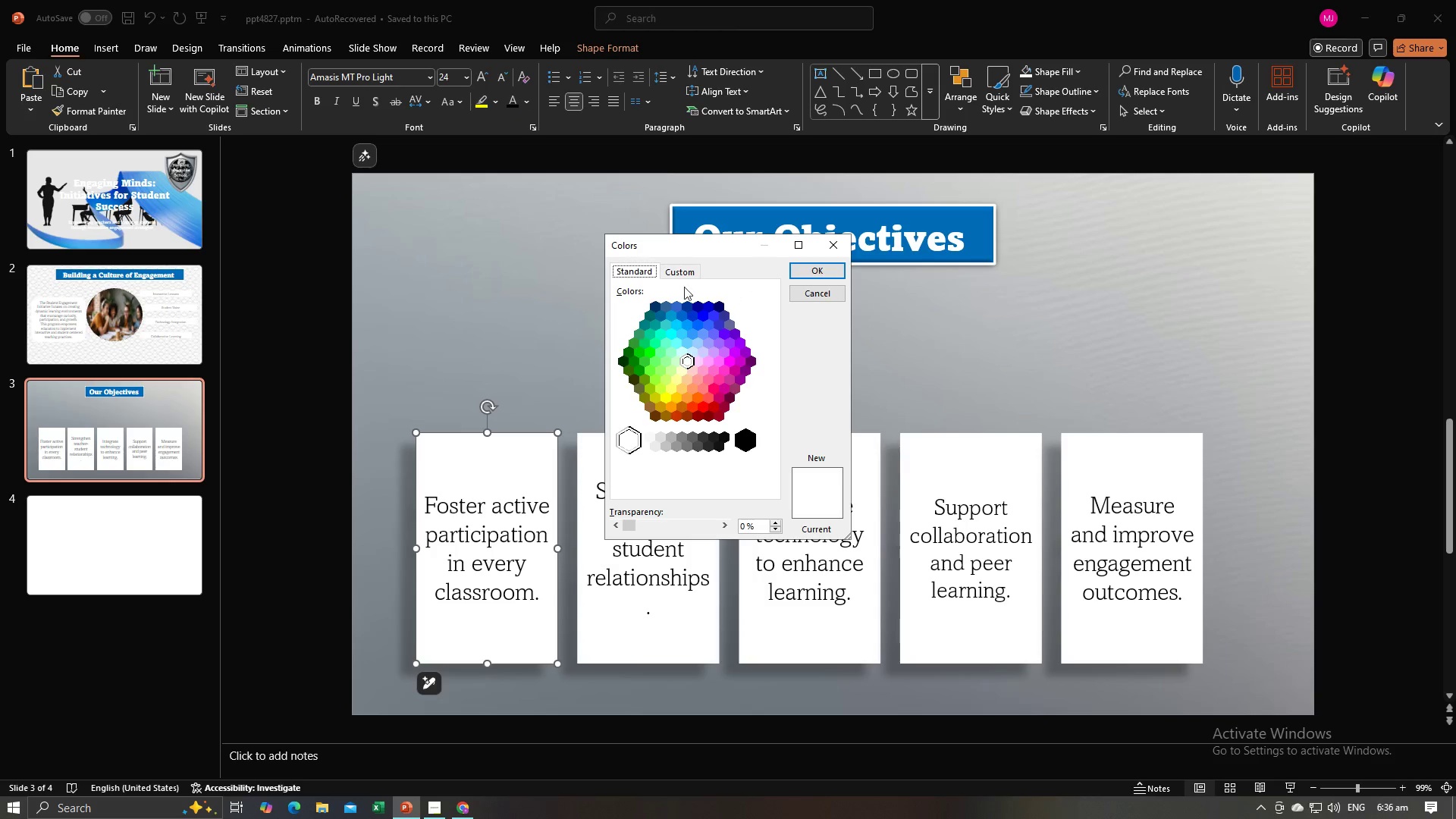 
left_click([679, 278])
 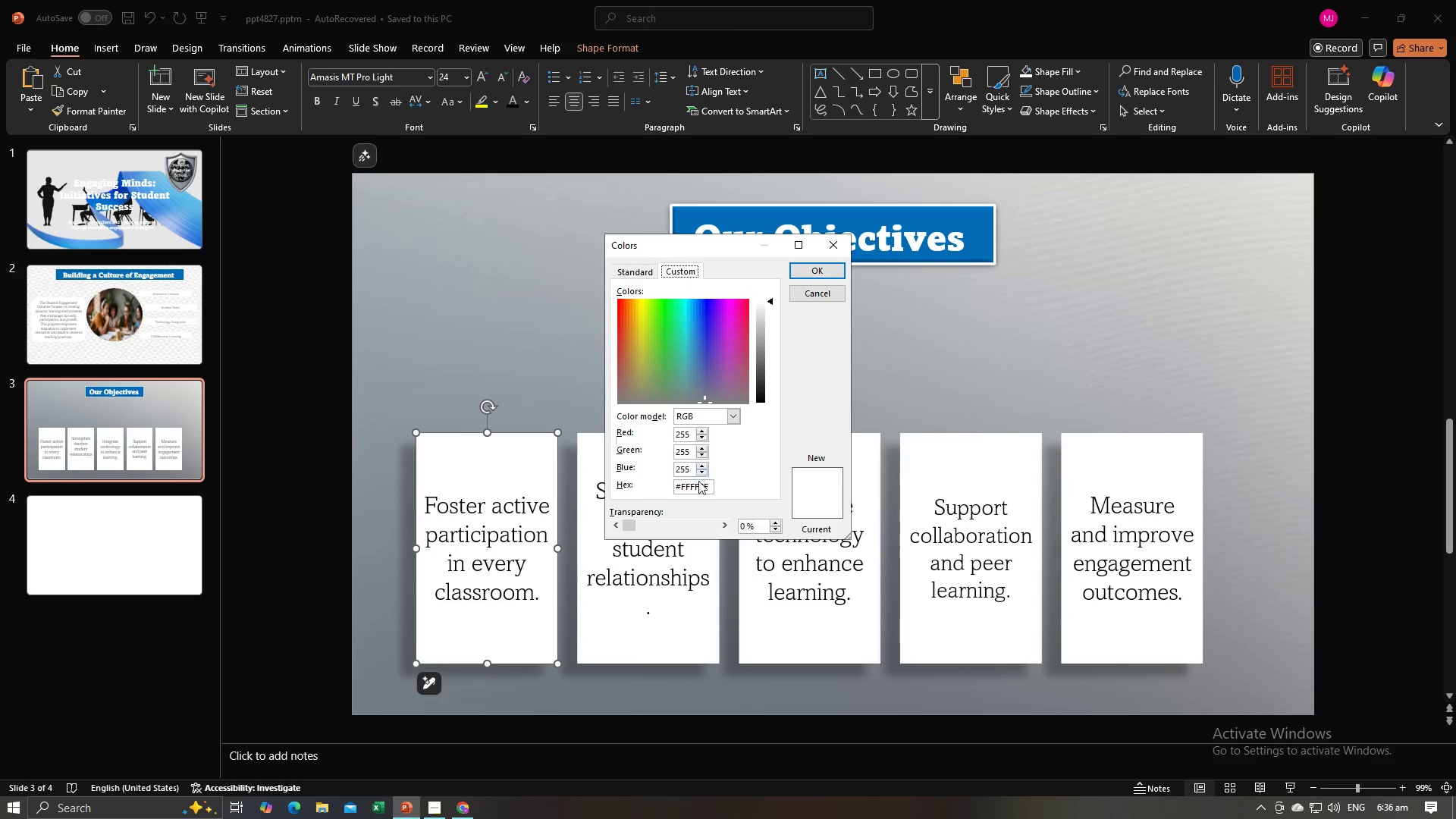 
left_click([698, 482])
 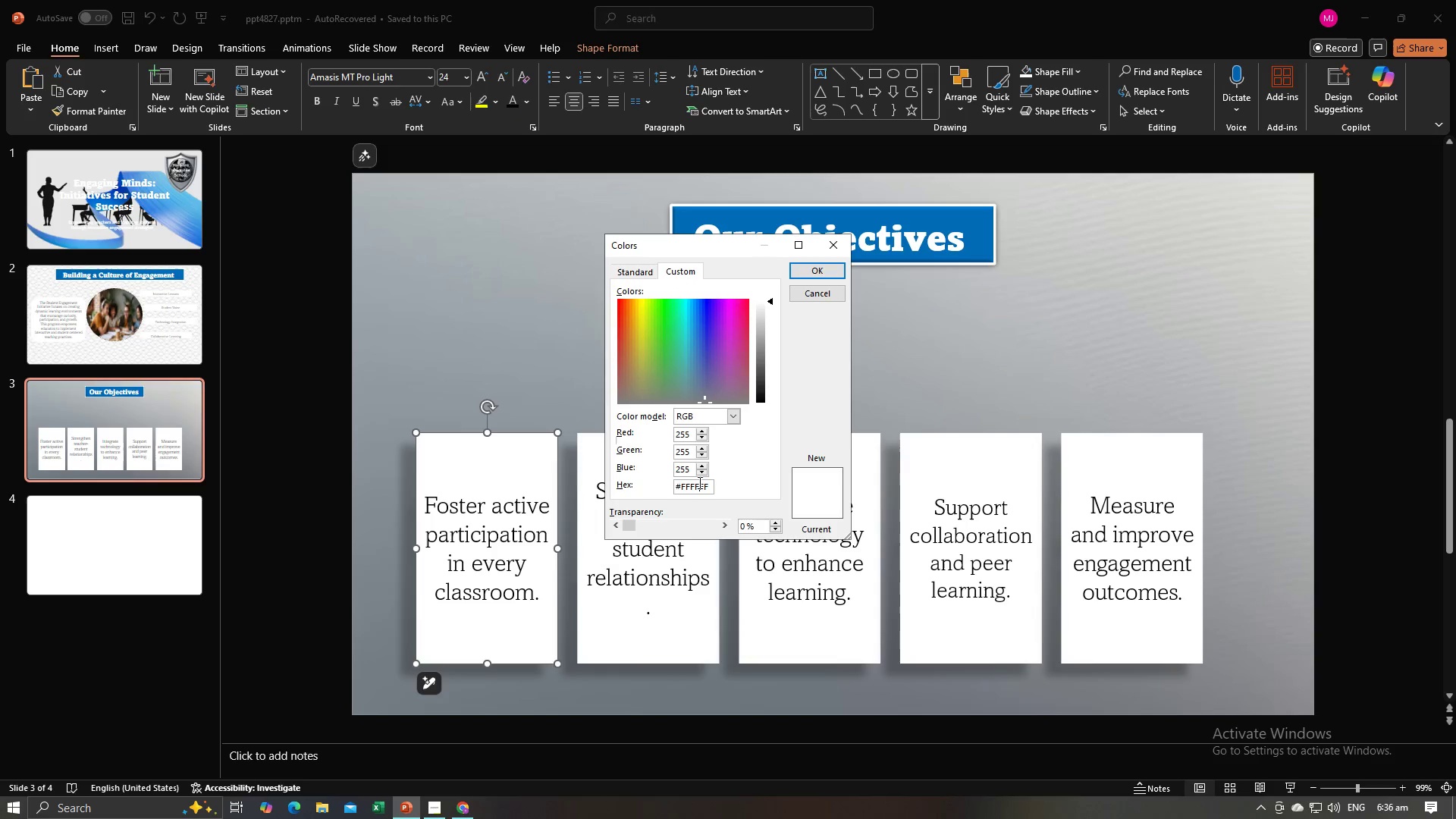 
key(Control+A)
 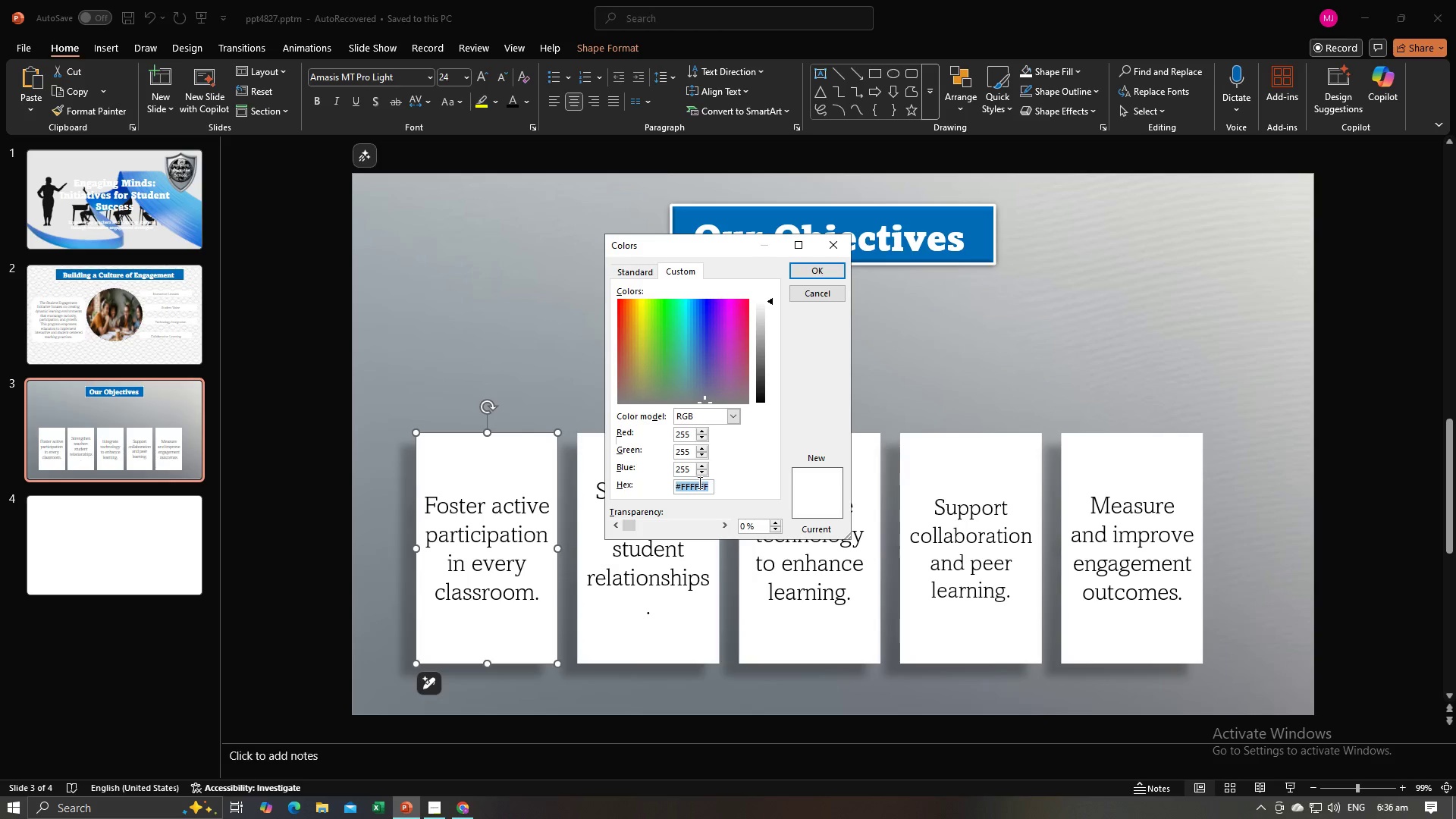 
key(Control+V)
 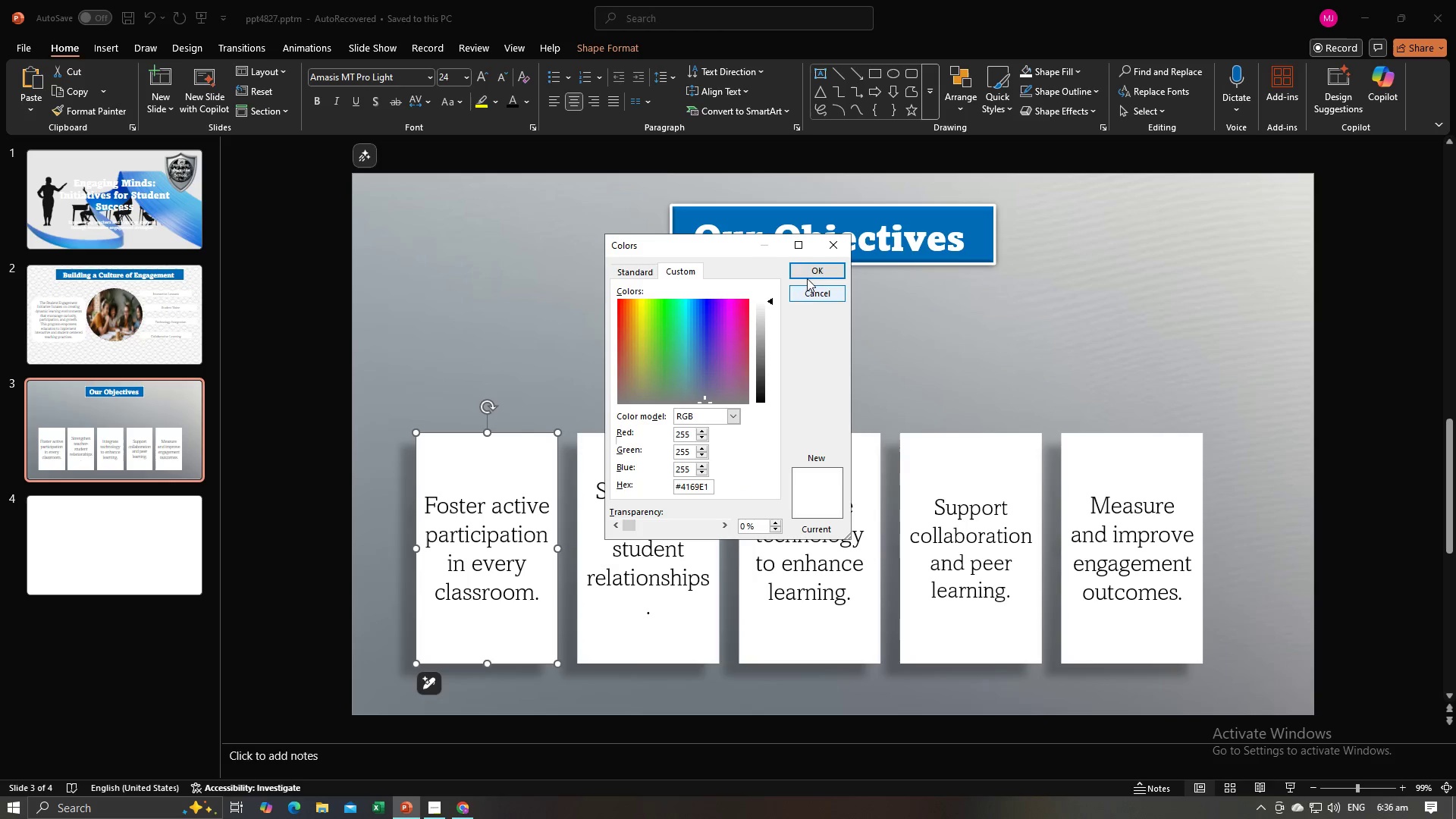 
left_click([807, 274])
 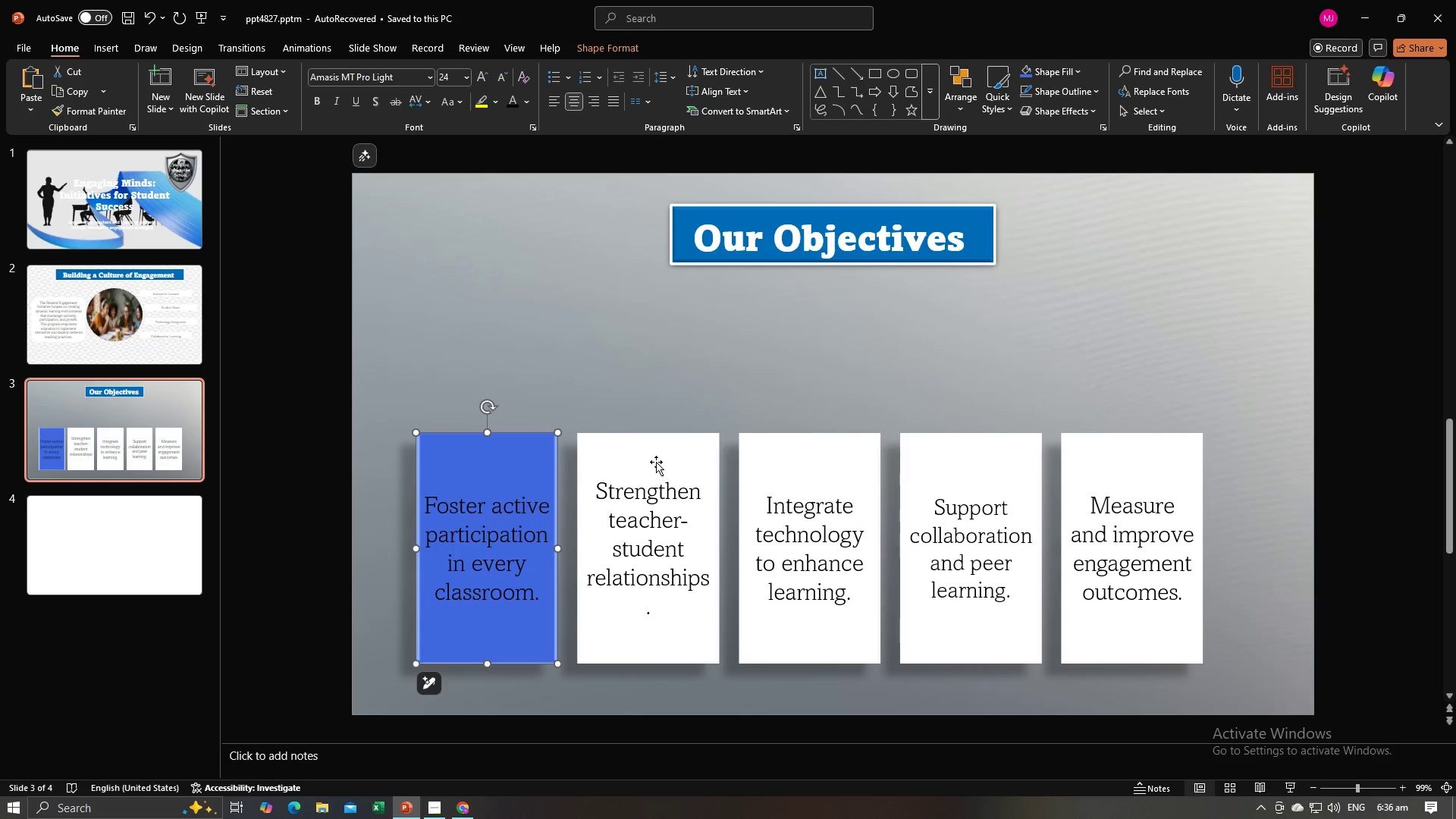 
left_click([656, 461])
 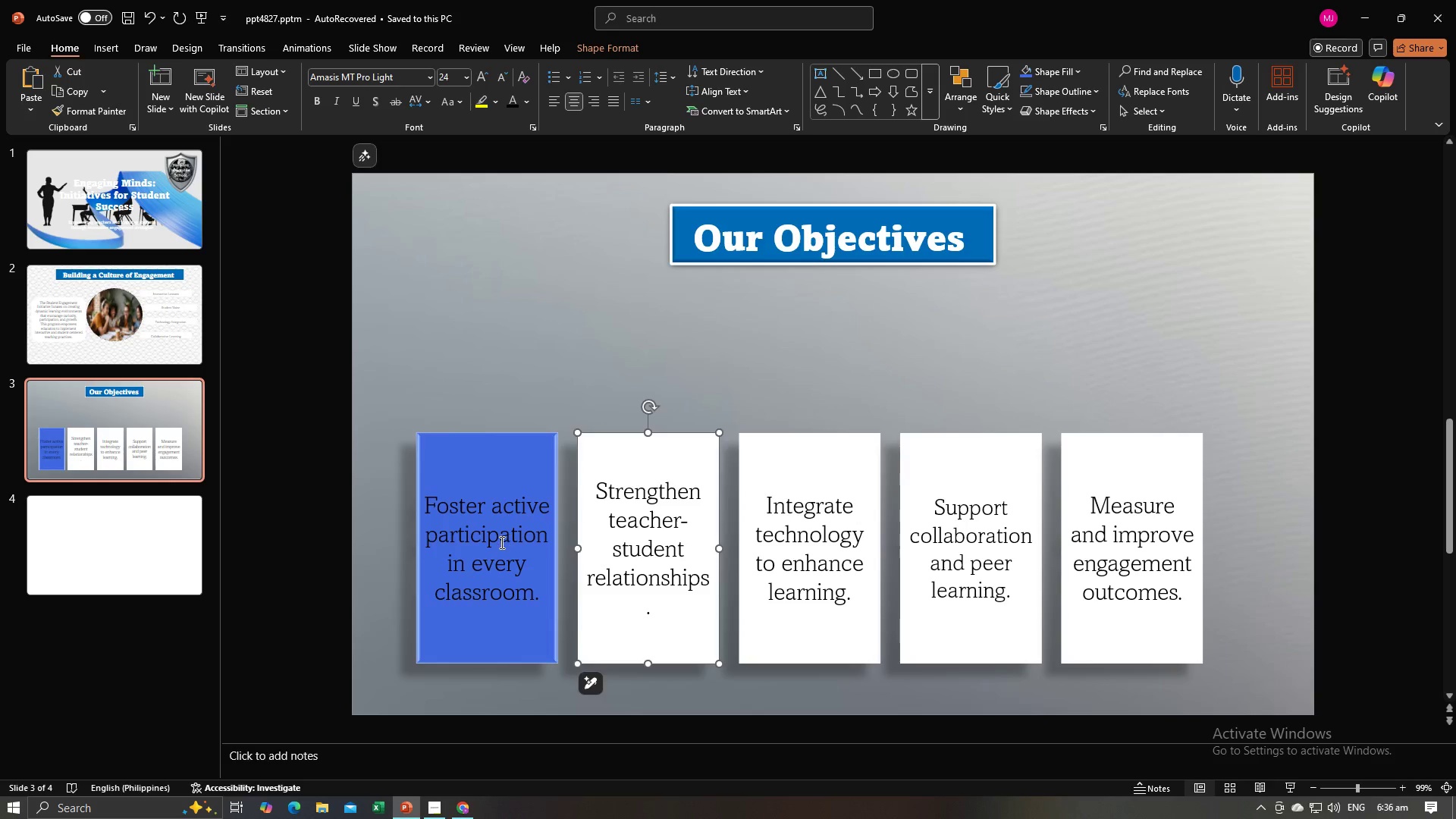 
left_click([500, 542])
 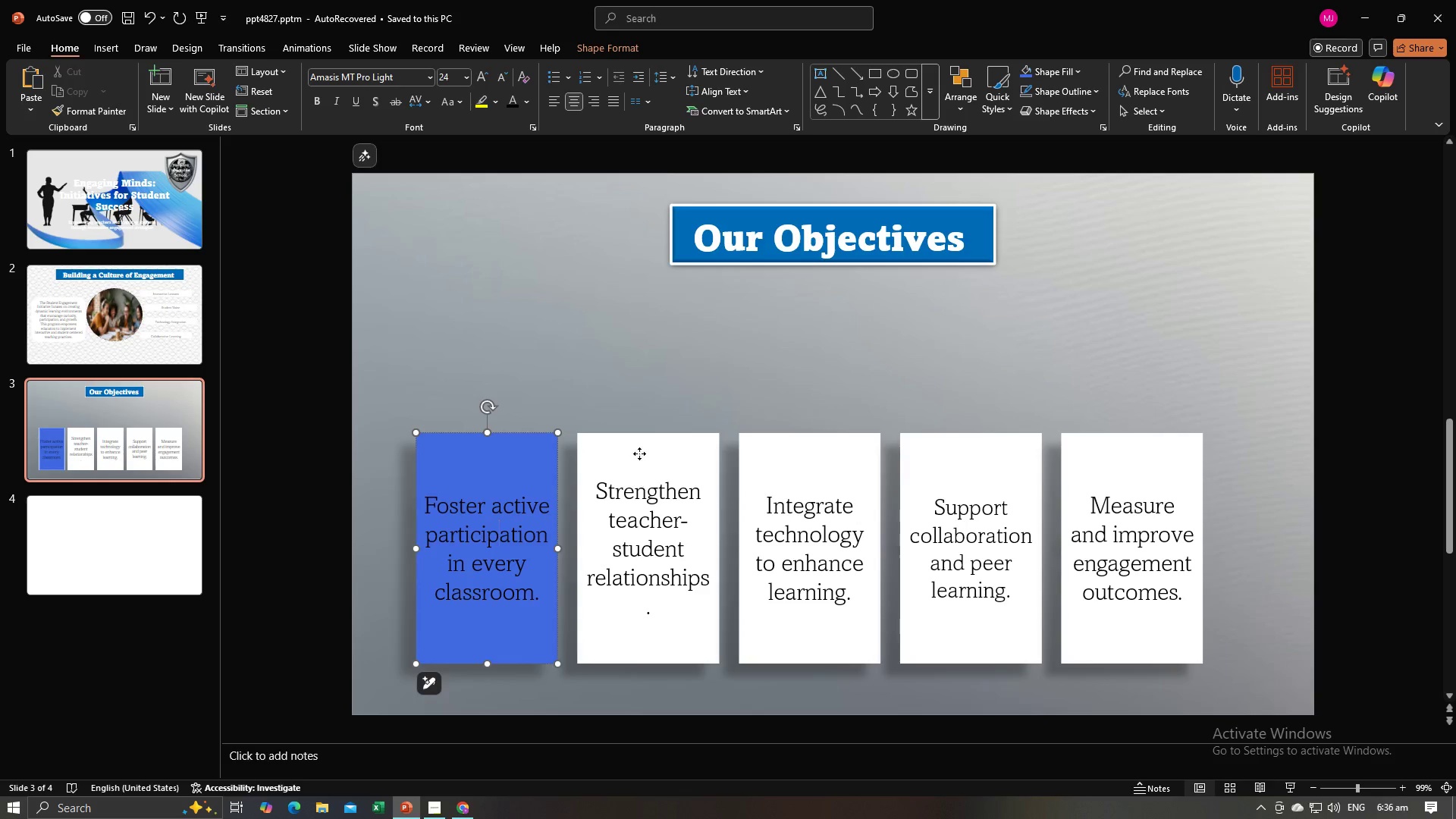 
left_click([639, 453])
 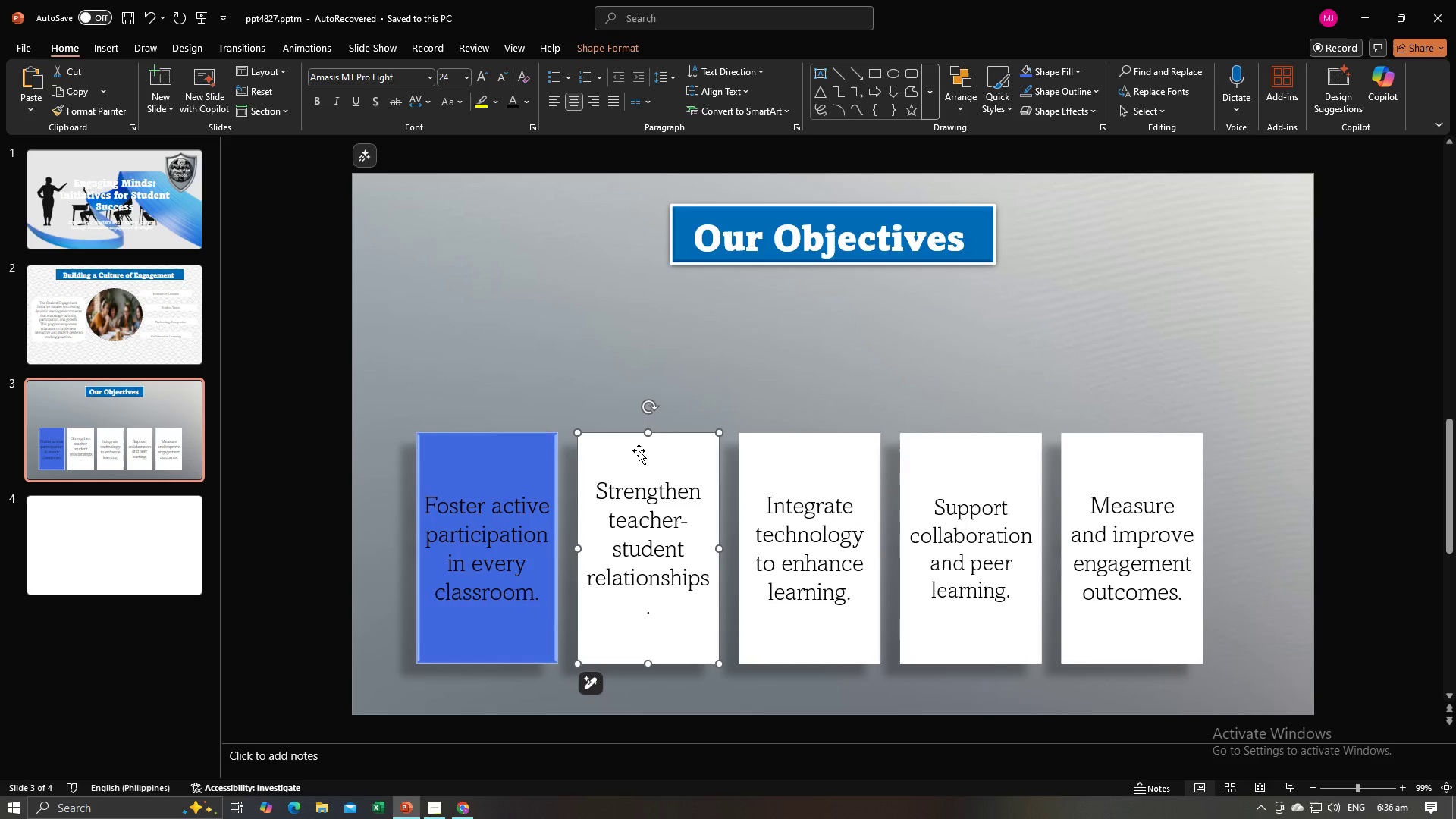 
key(Alt+AltLeft)
 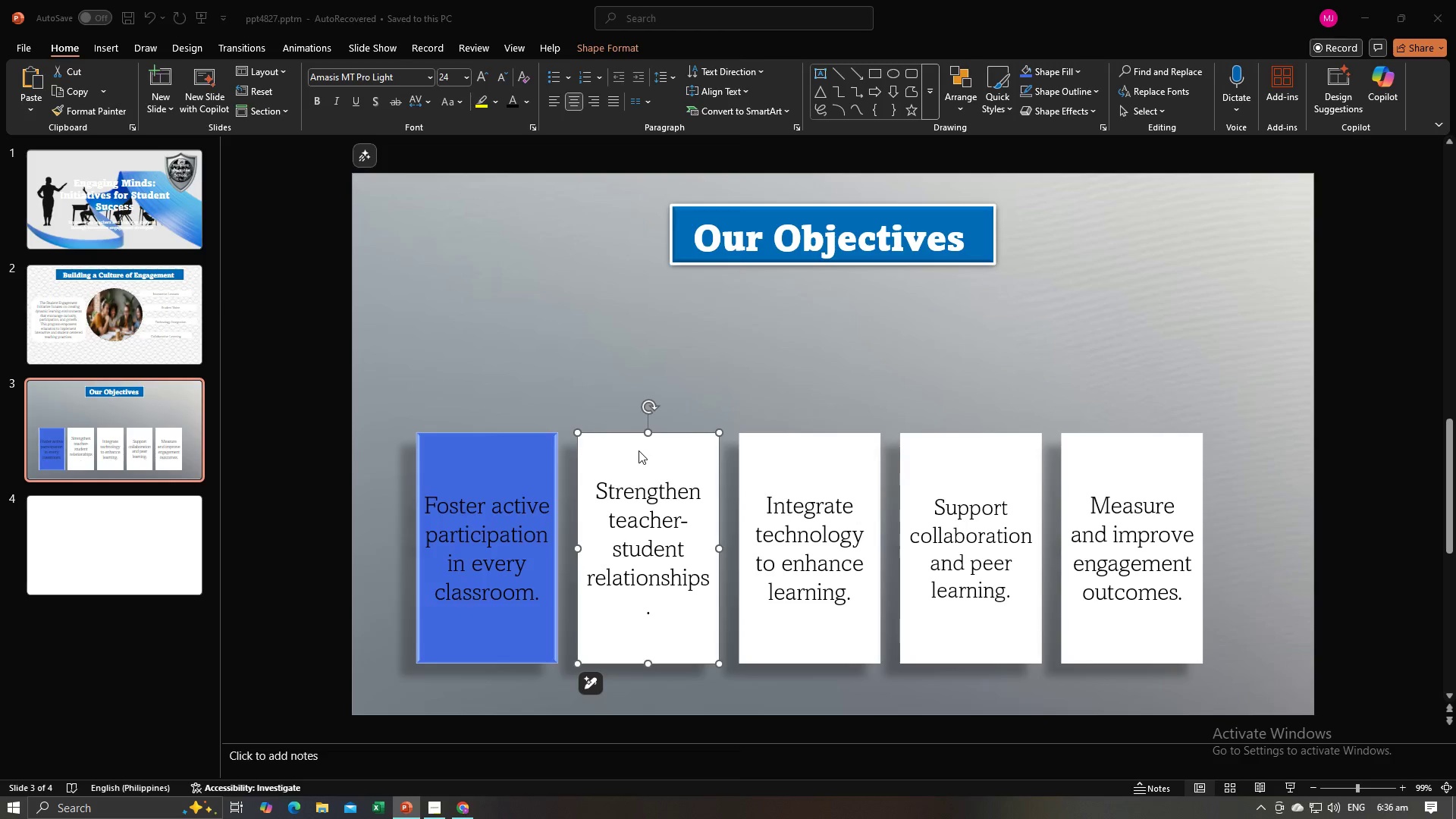 
key(Alt+Tab)
 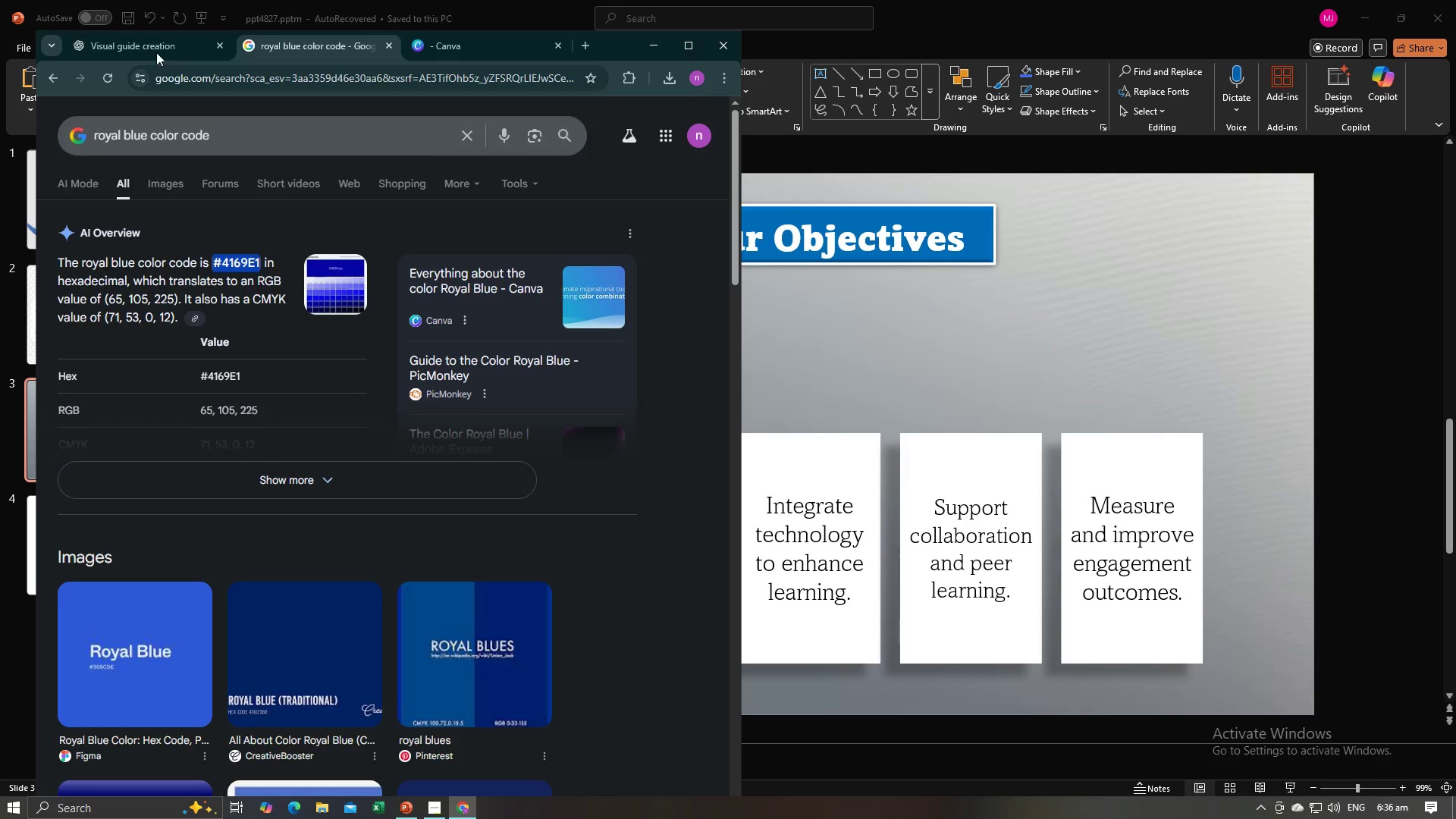 
left_click([155, 49])
 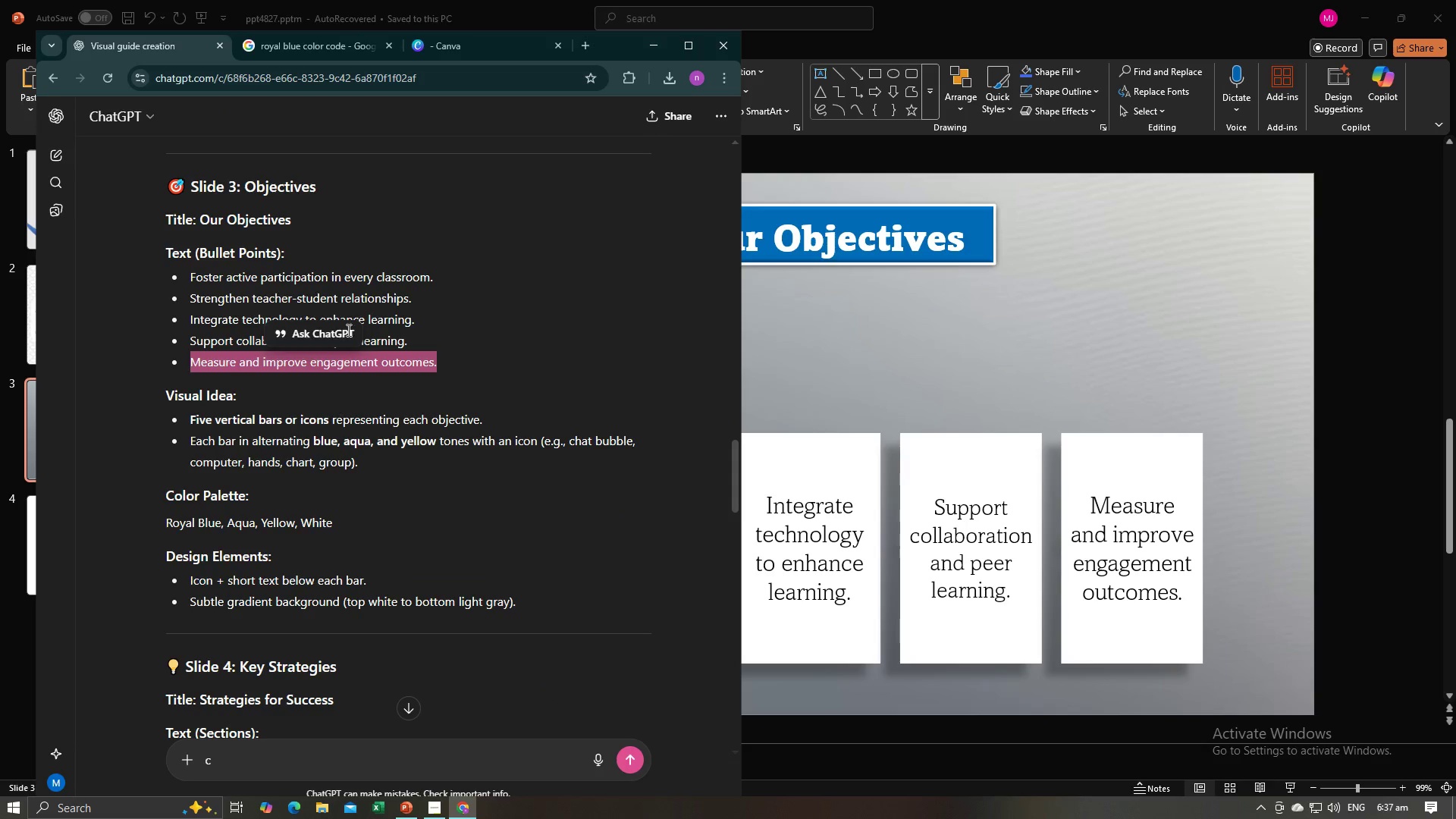 
left_click([334, 50])
 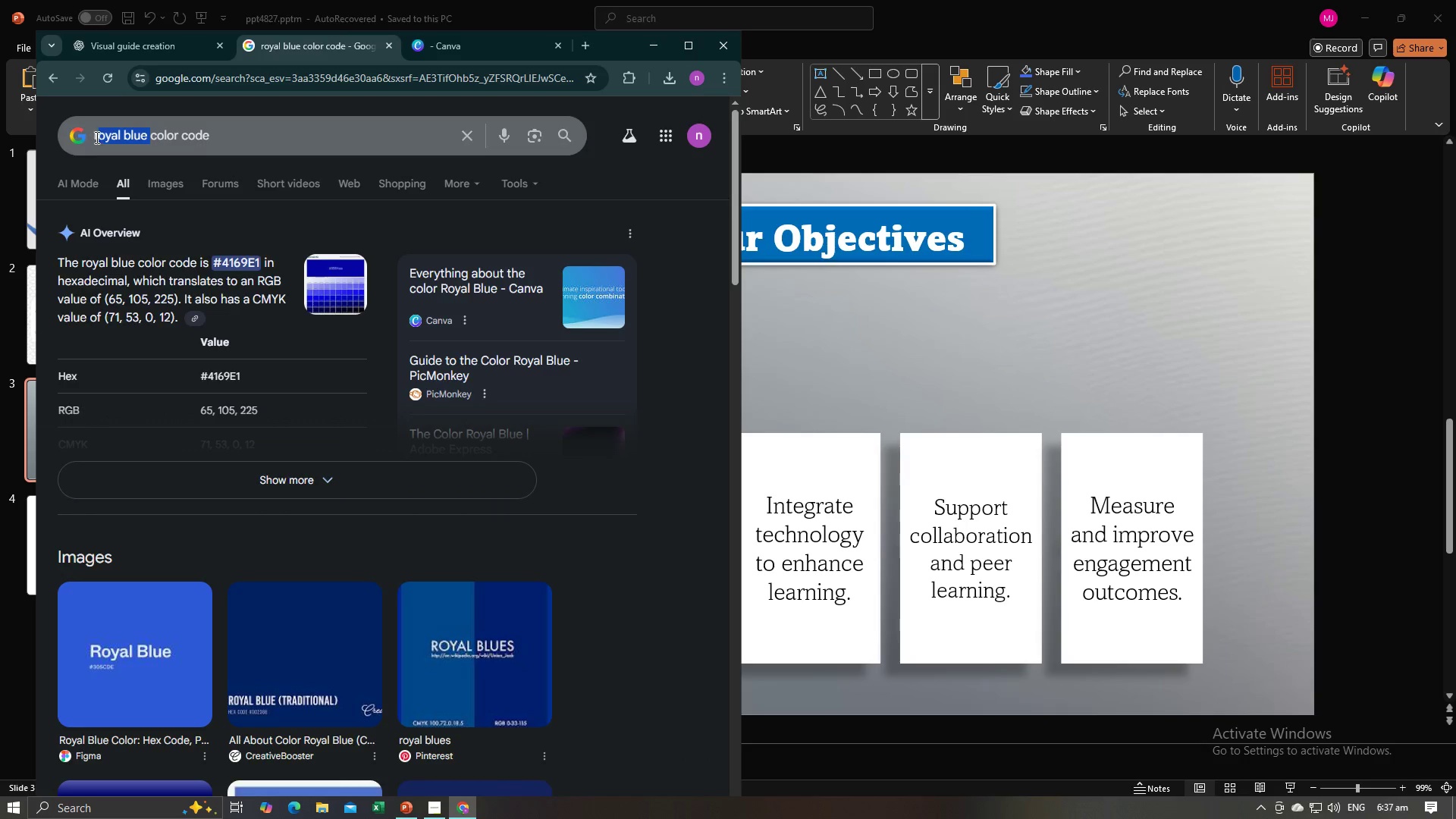 
key(Backspace)
key(Backspace)
type(Aqua )
 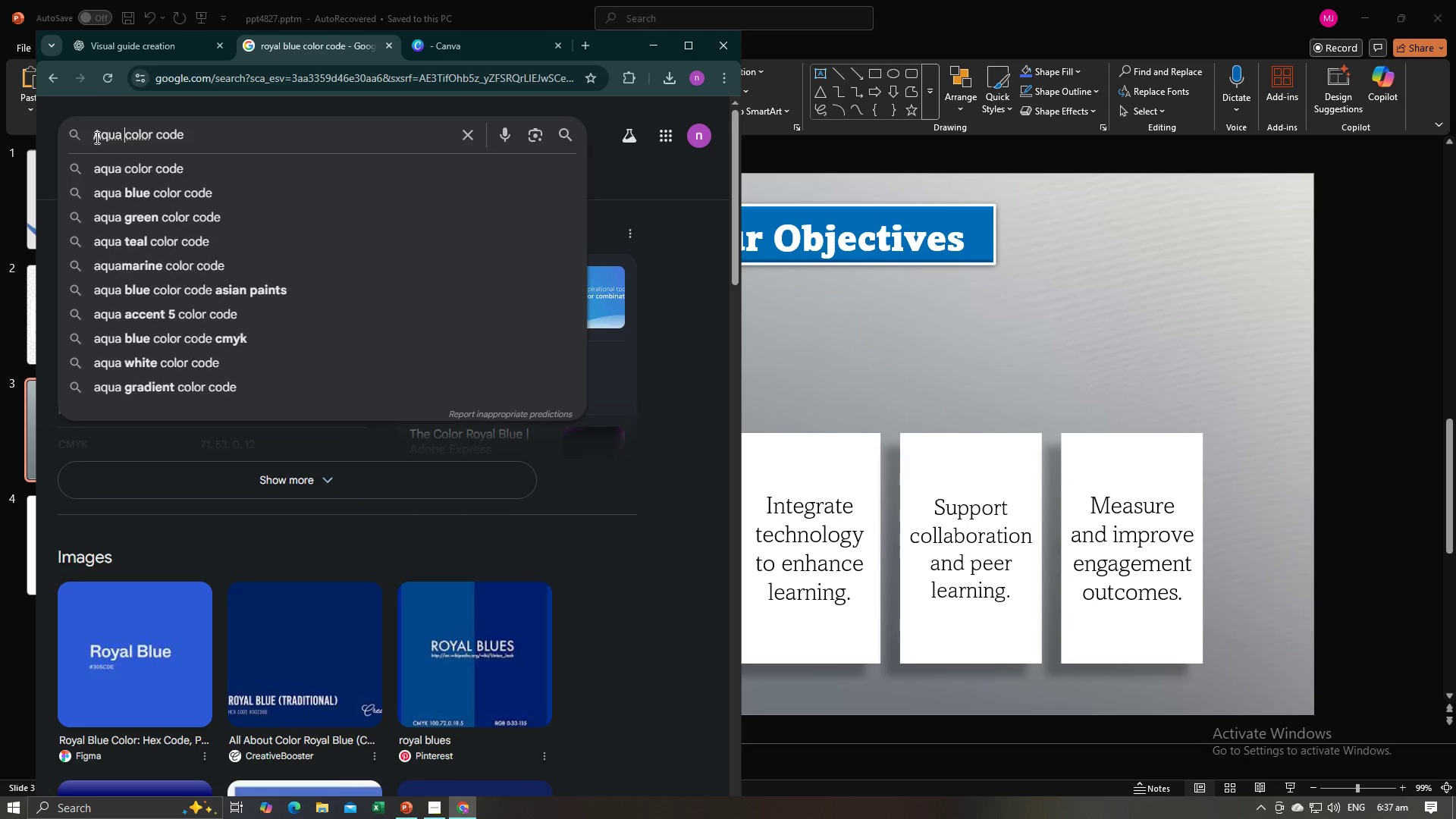 
key(Enter)
 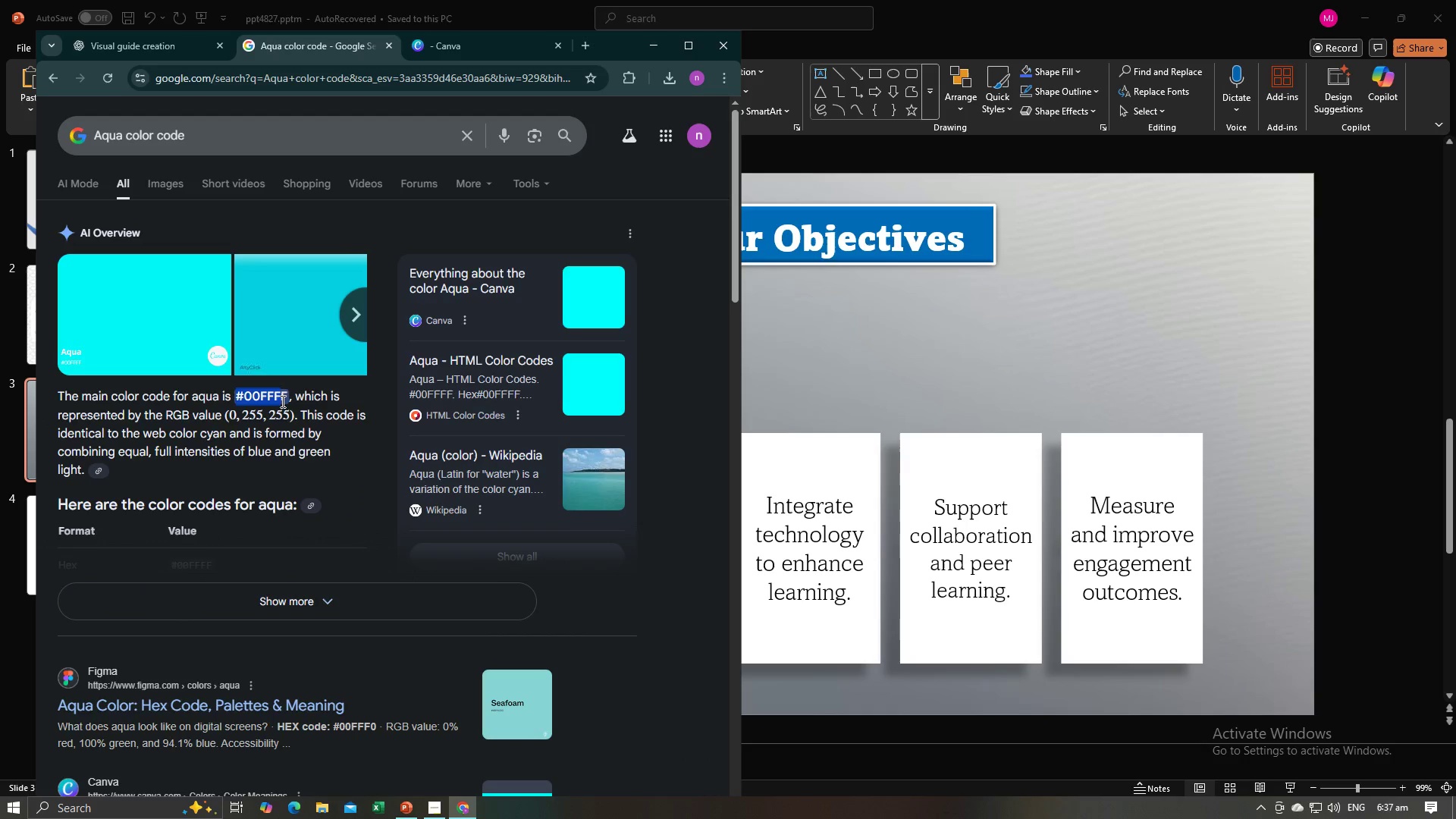 
wait(6.04)
 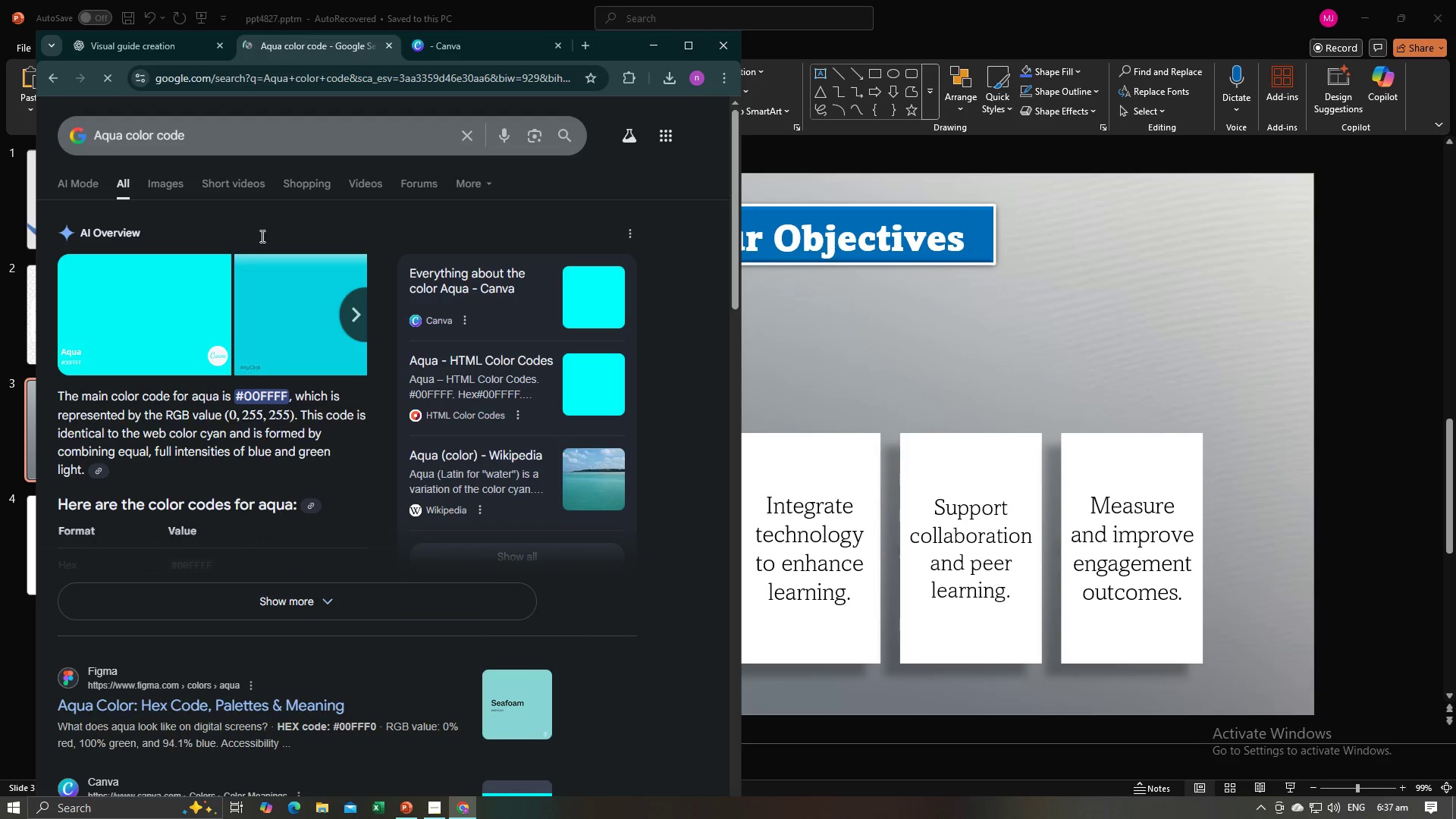 
key(Control+C)
 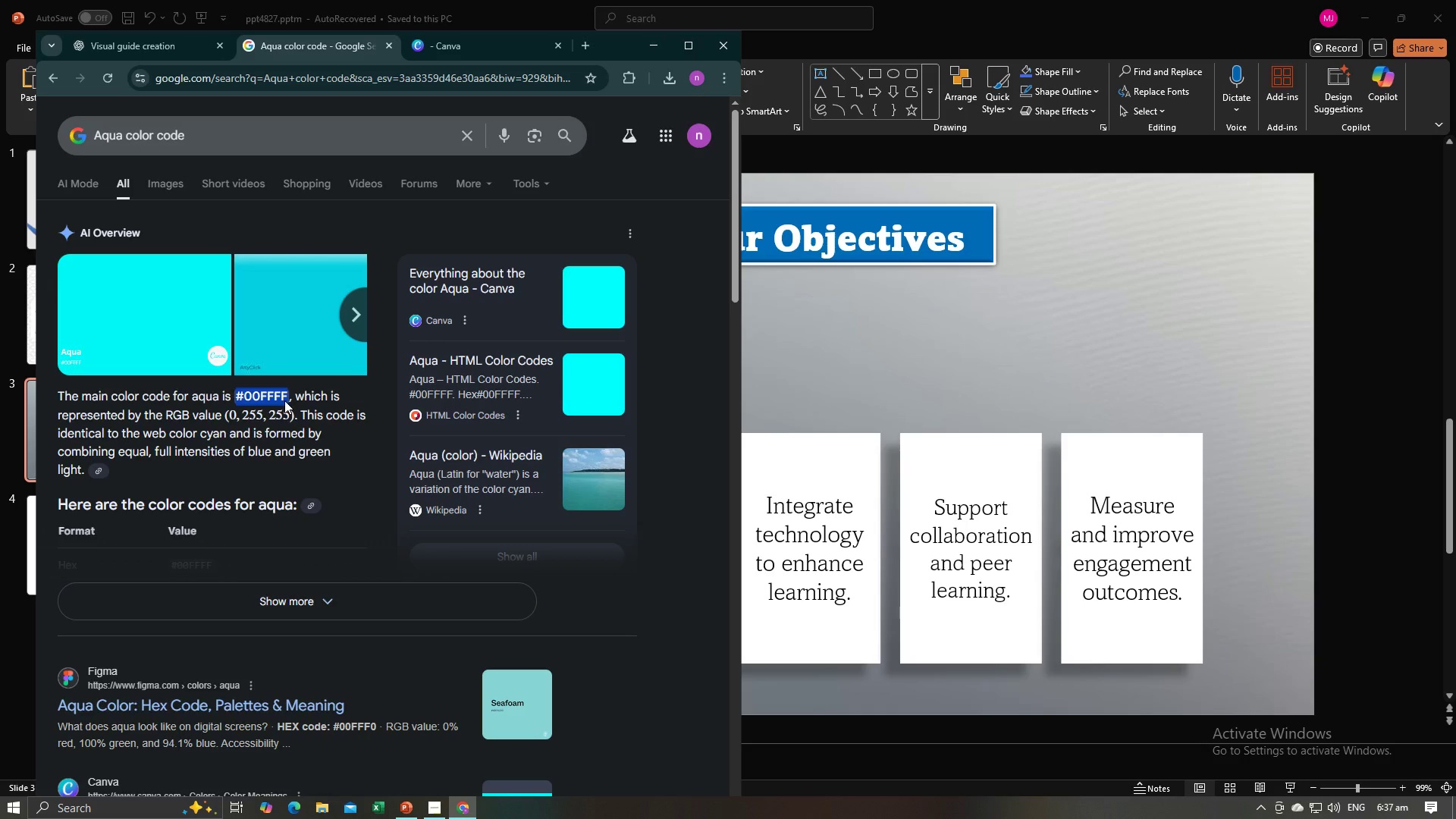 
key(Control+C)
 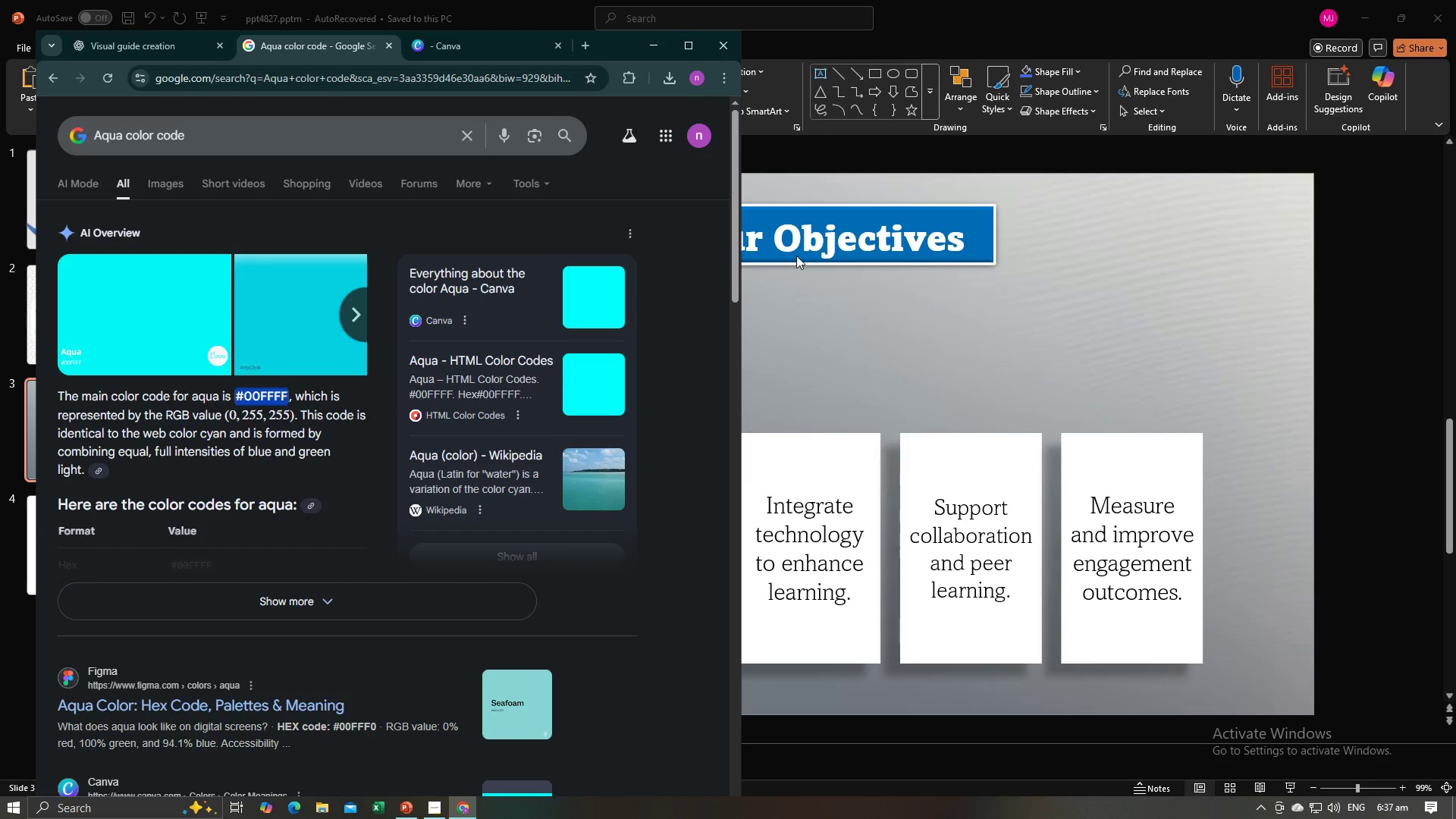 
left_click([797, 257])
 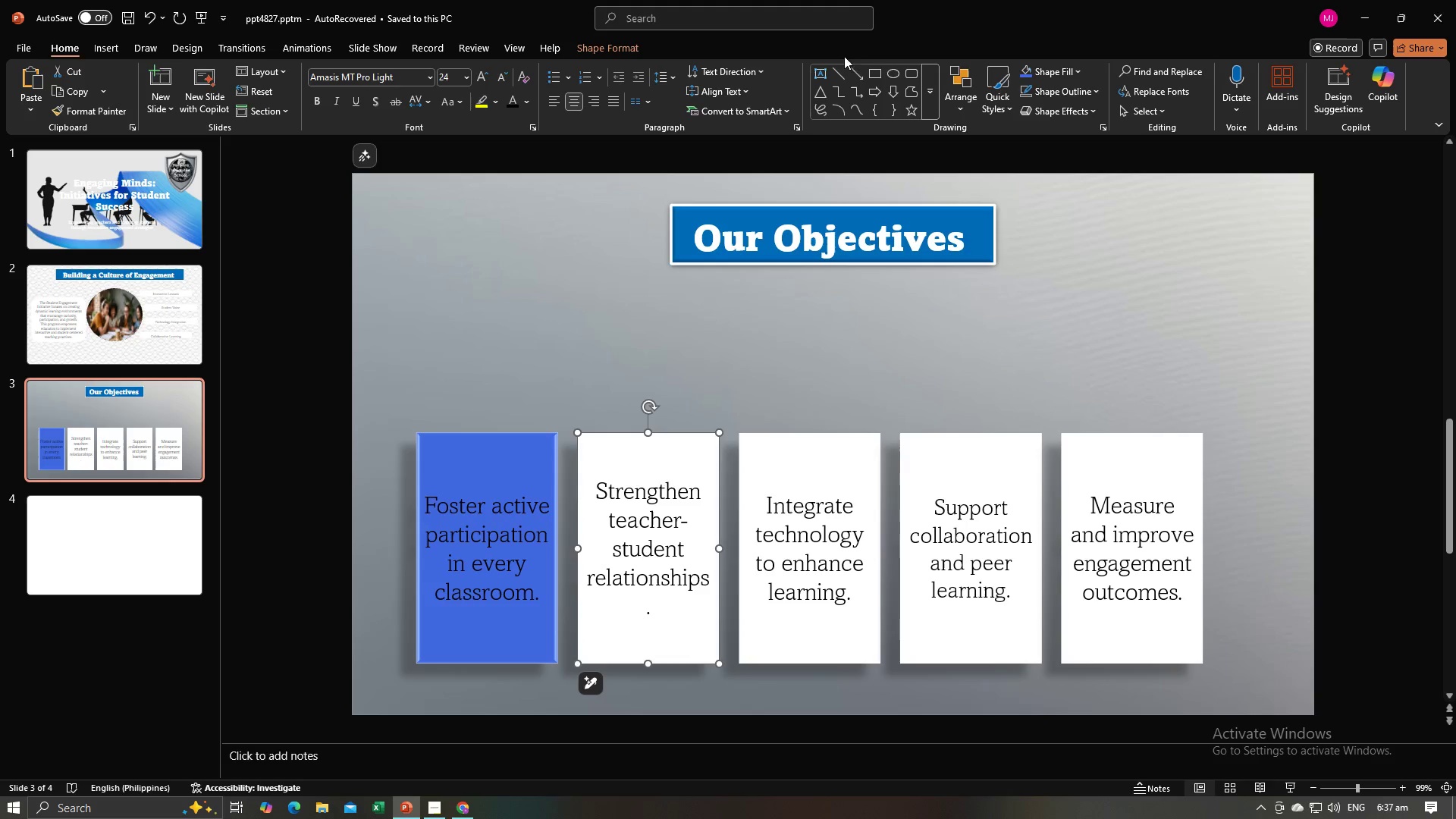 
left_click([1045, 68])
 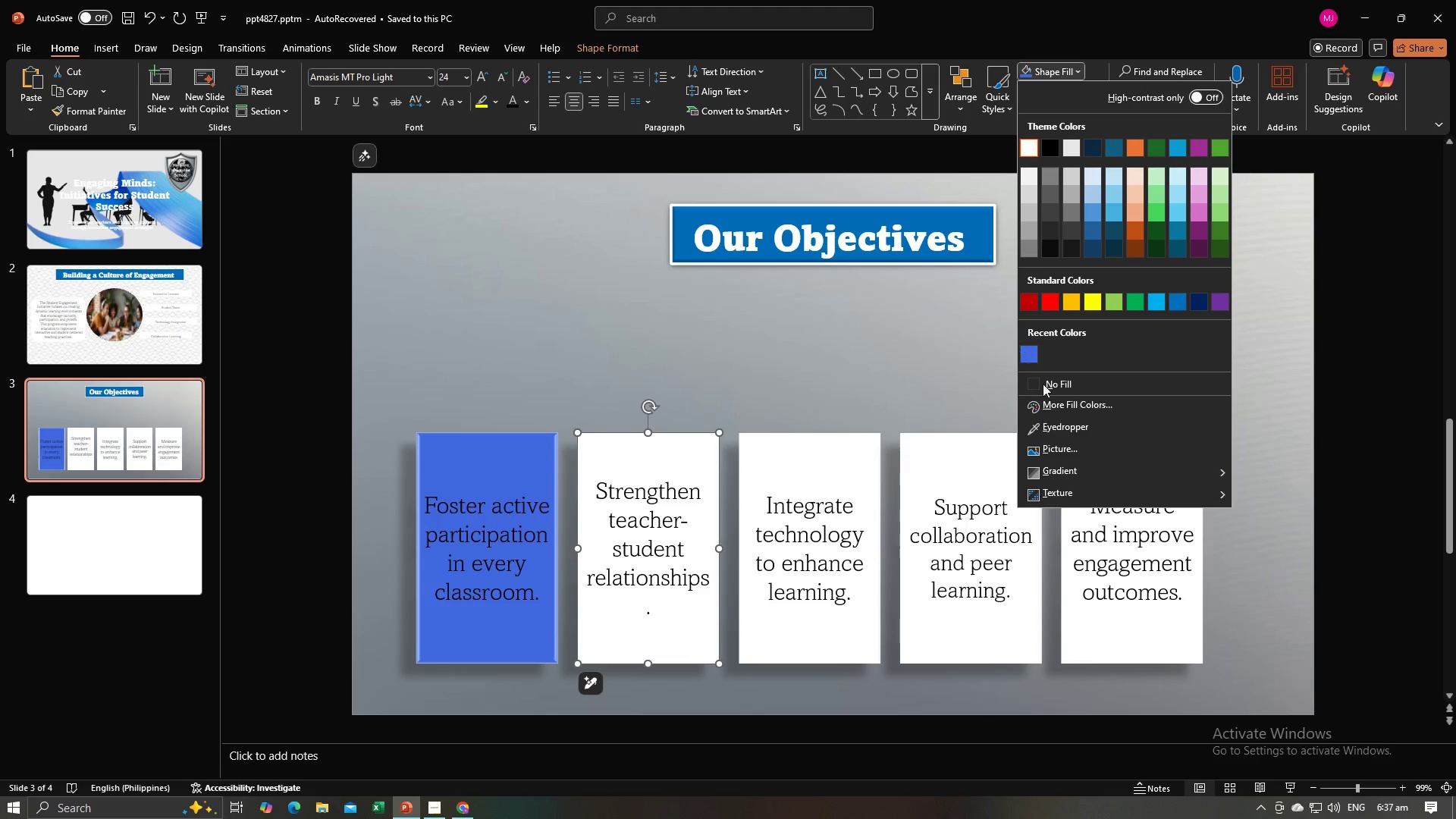 
left_click([1065, 405])
 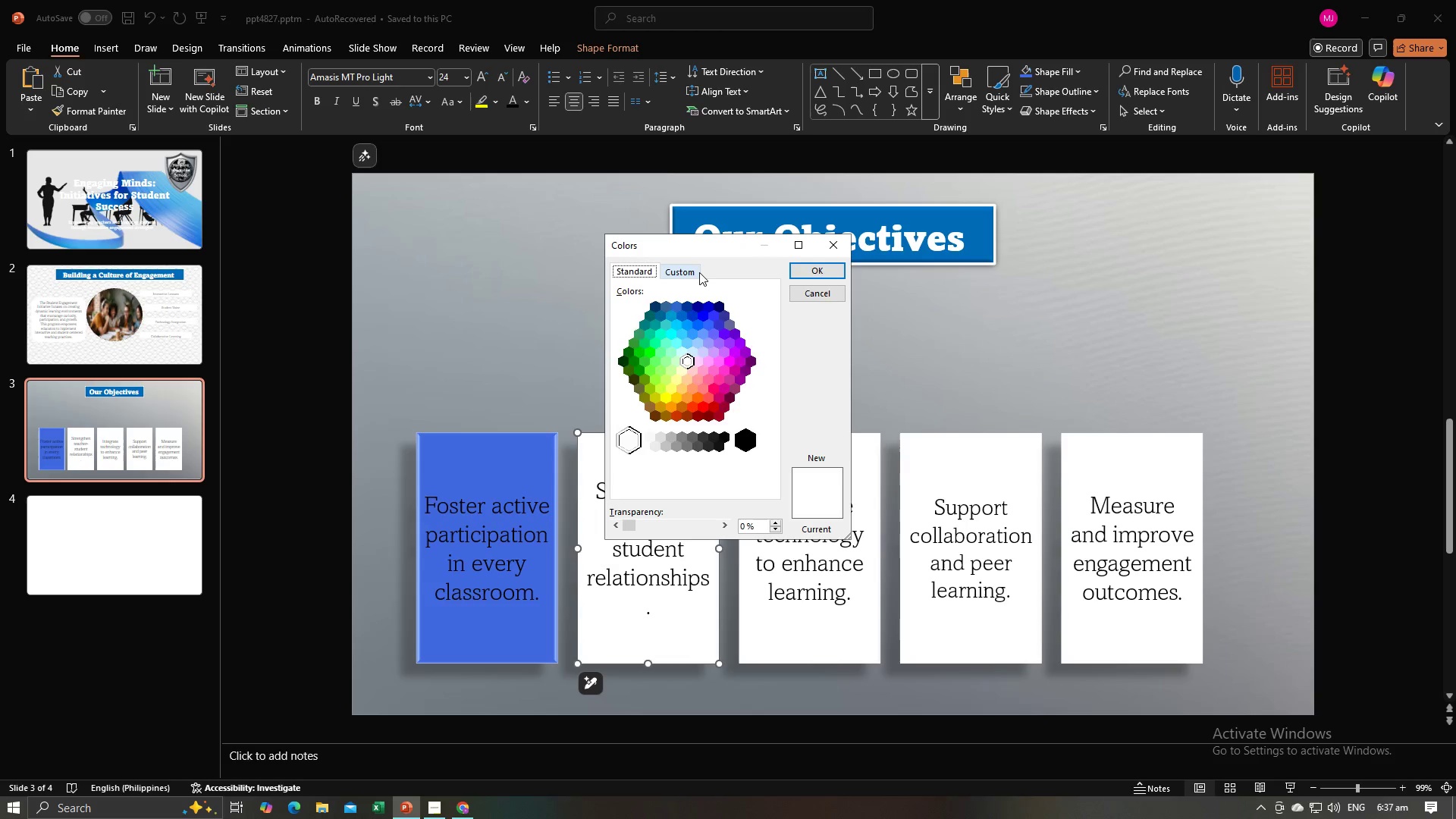 
left_click([698, 272])
 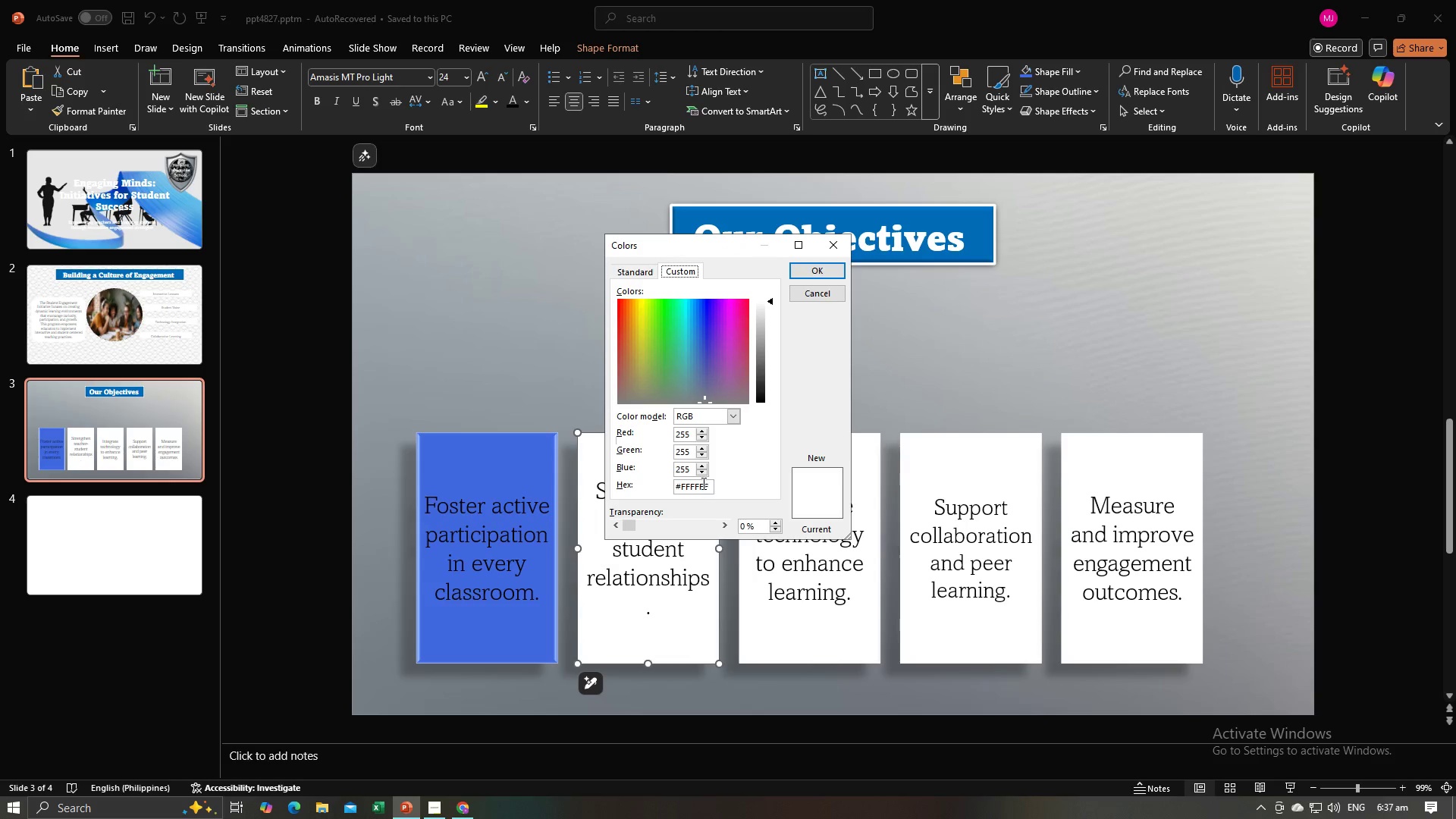 
double_click([701, 487])
 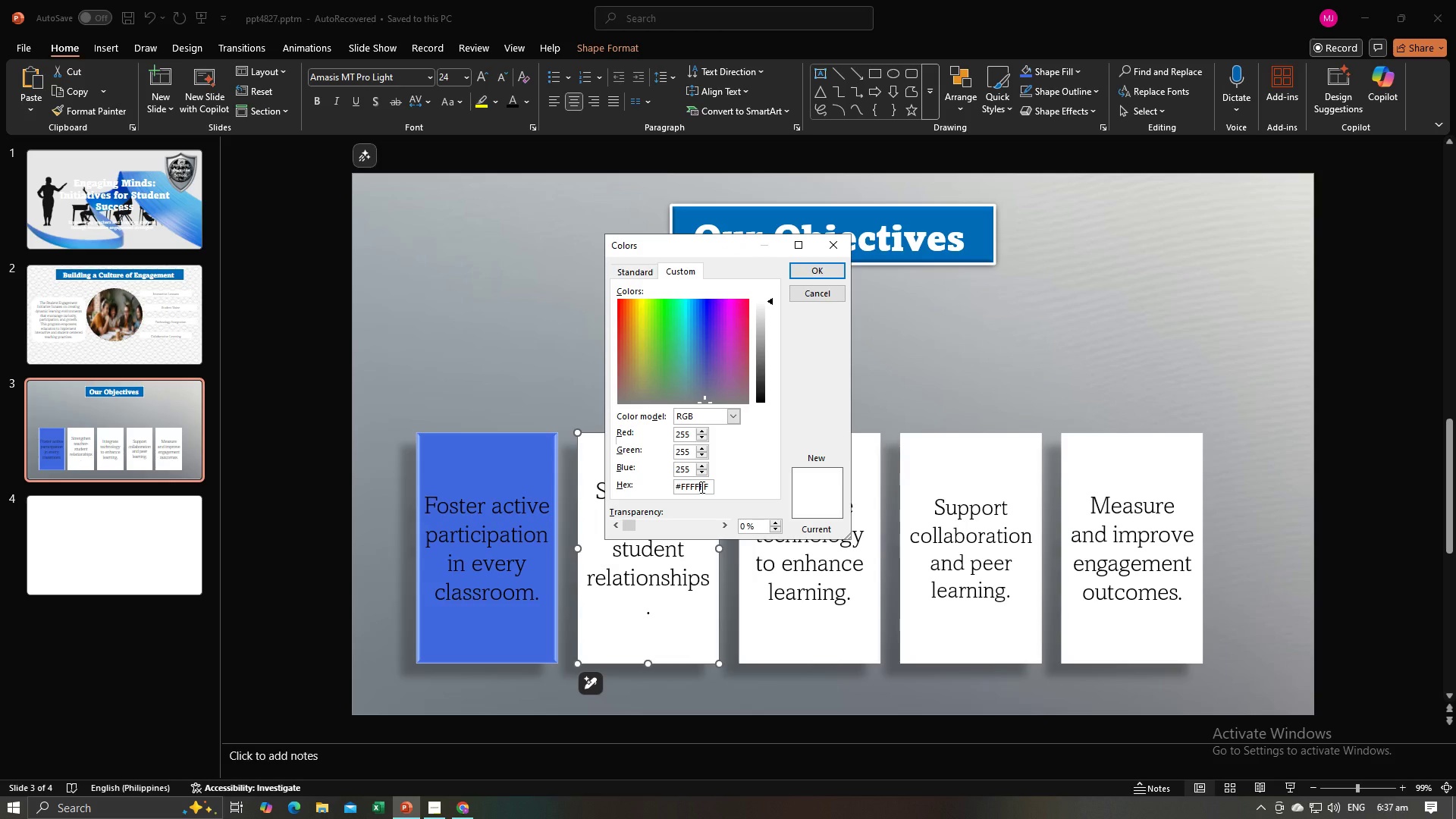 
key(Control+A)
 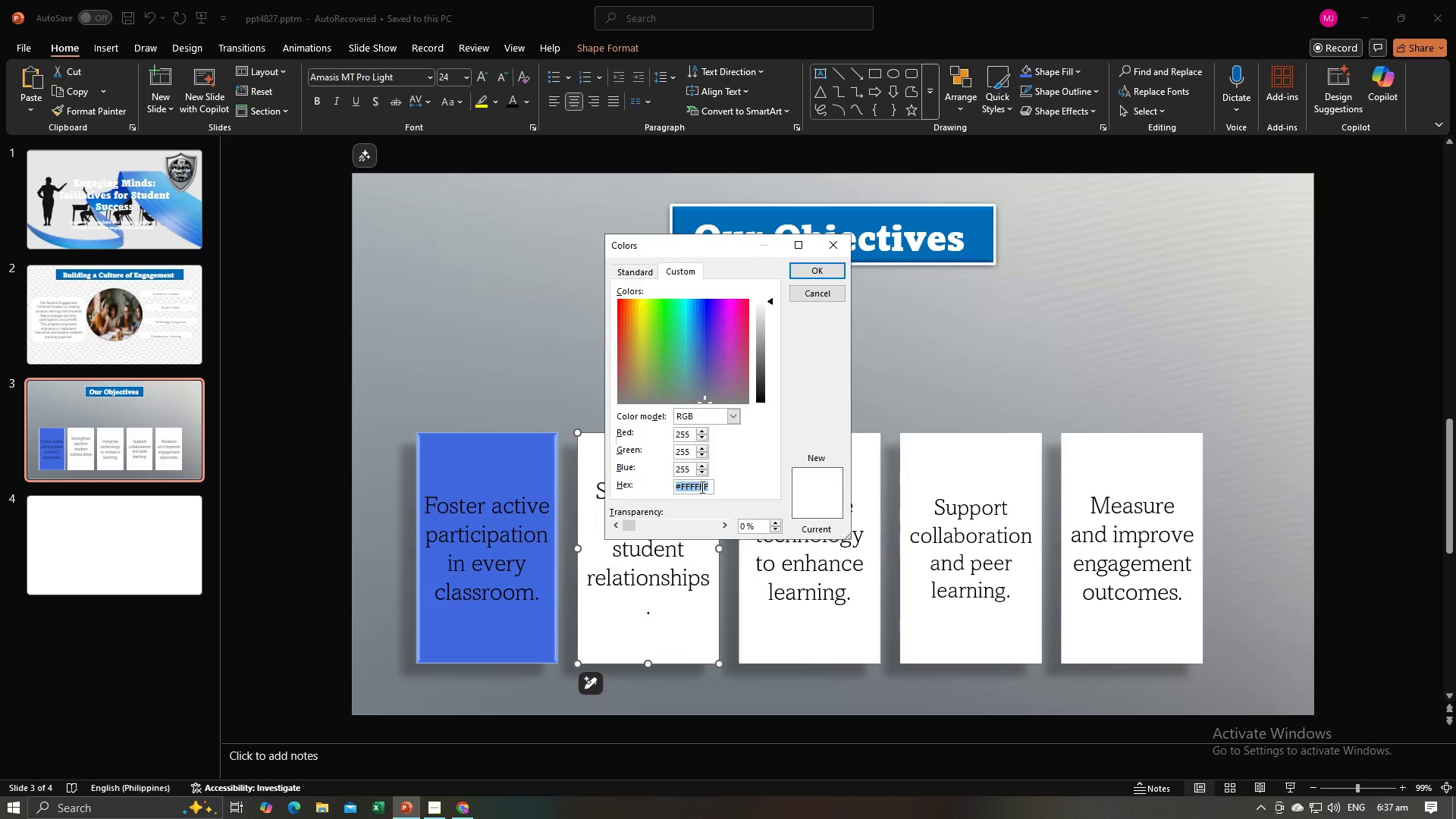 
key(Control+V)
 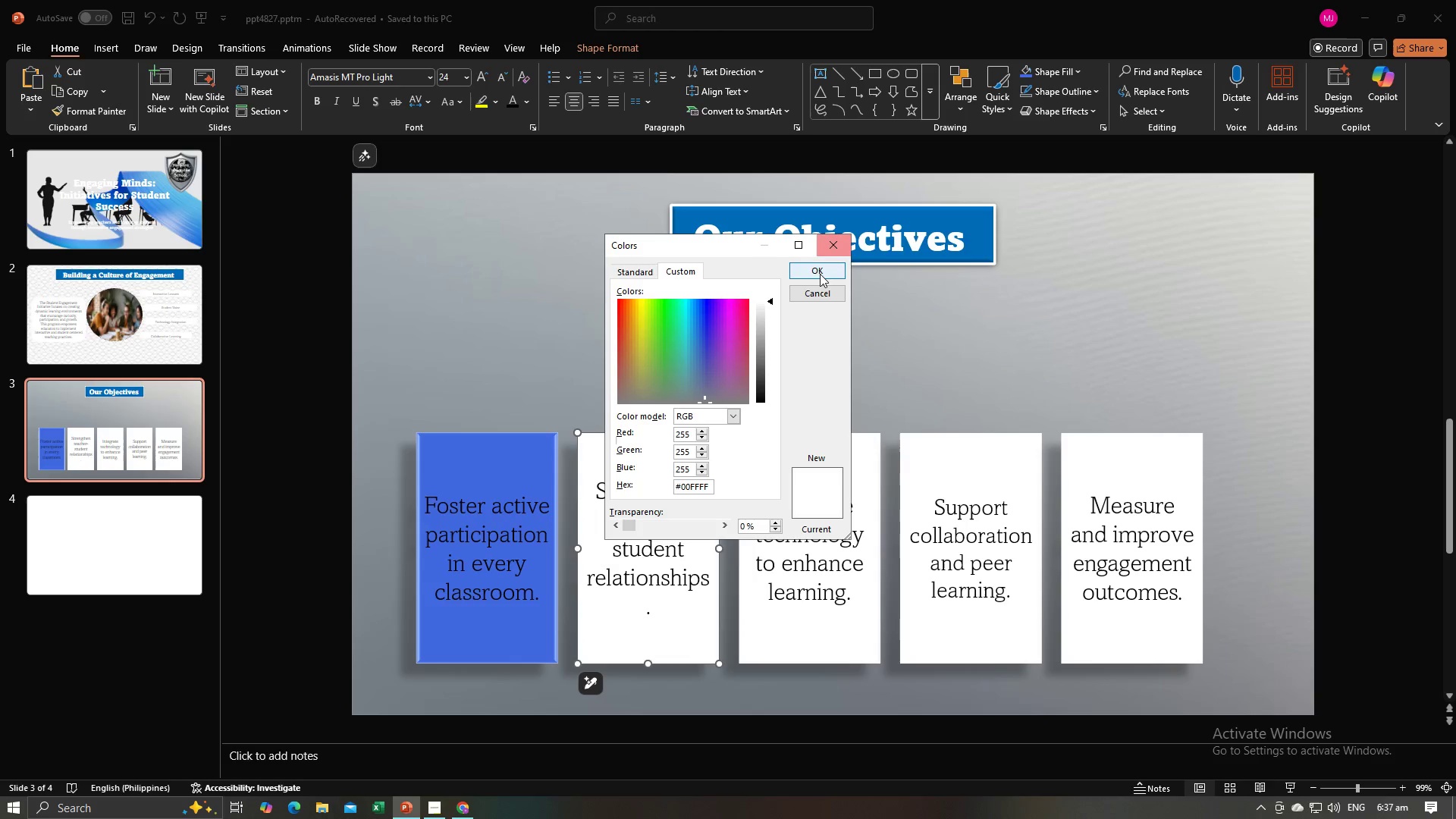 
left_click([820, 275])
 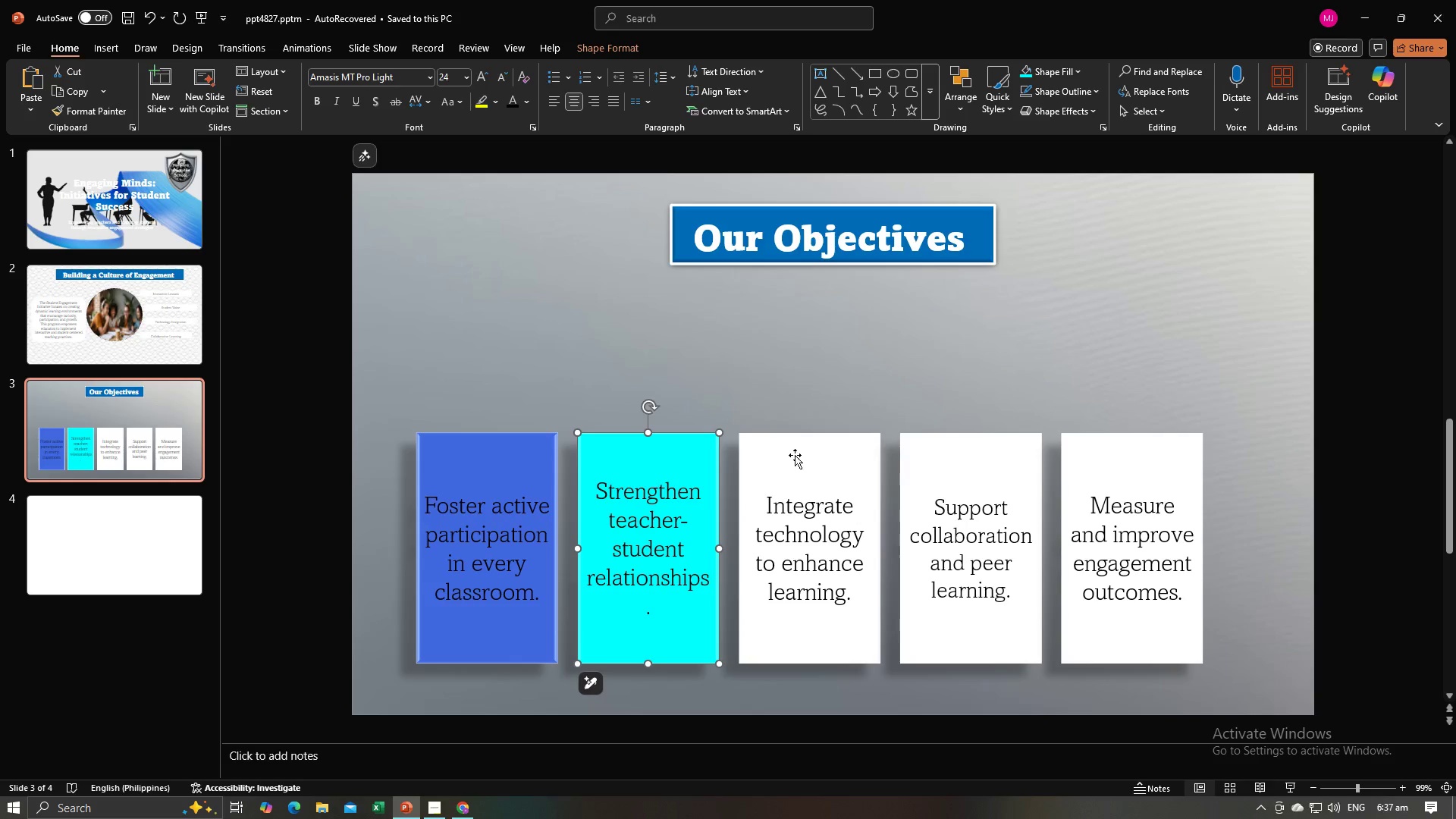 
left_click([795, 455])
 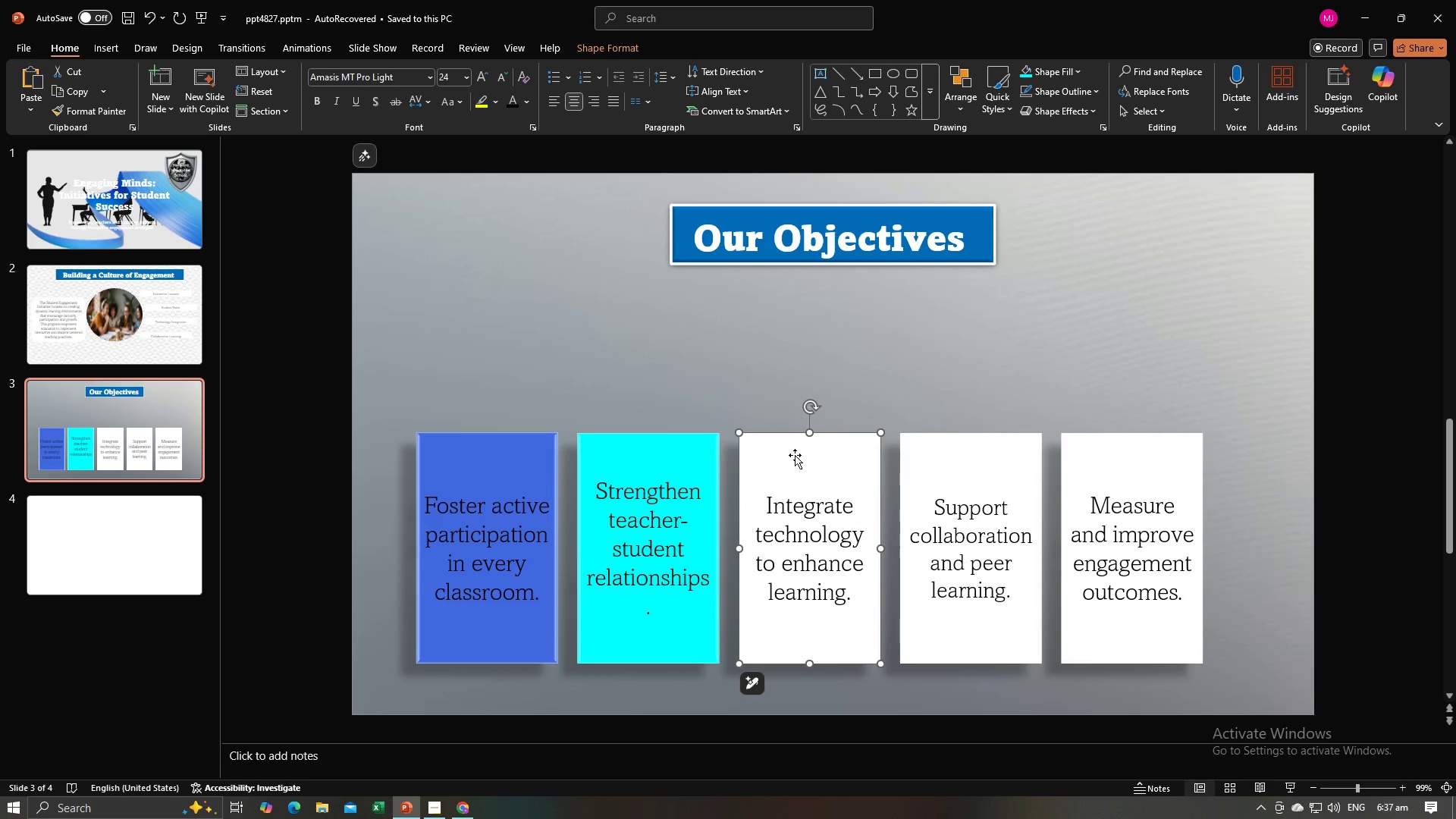 
key(Alt+AltLeft)
 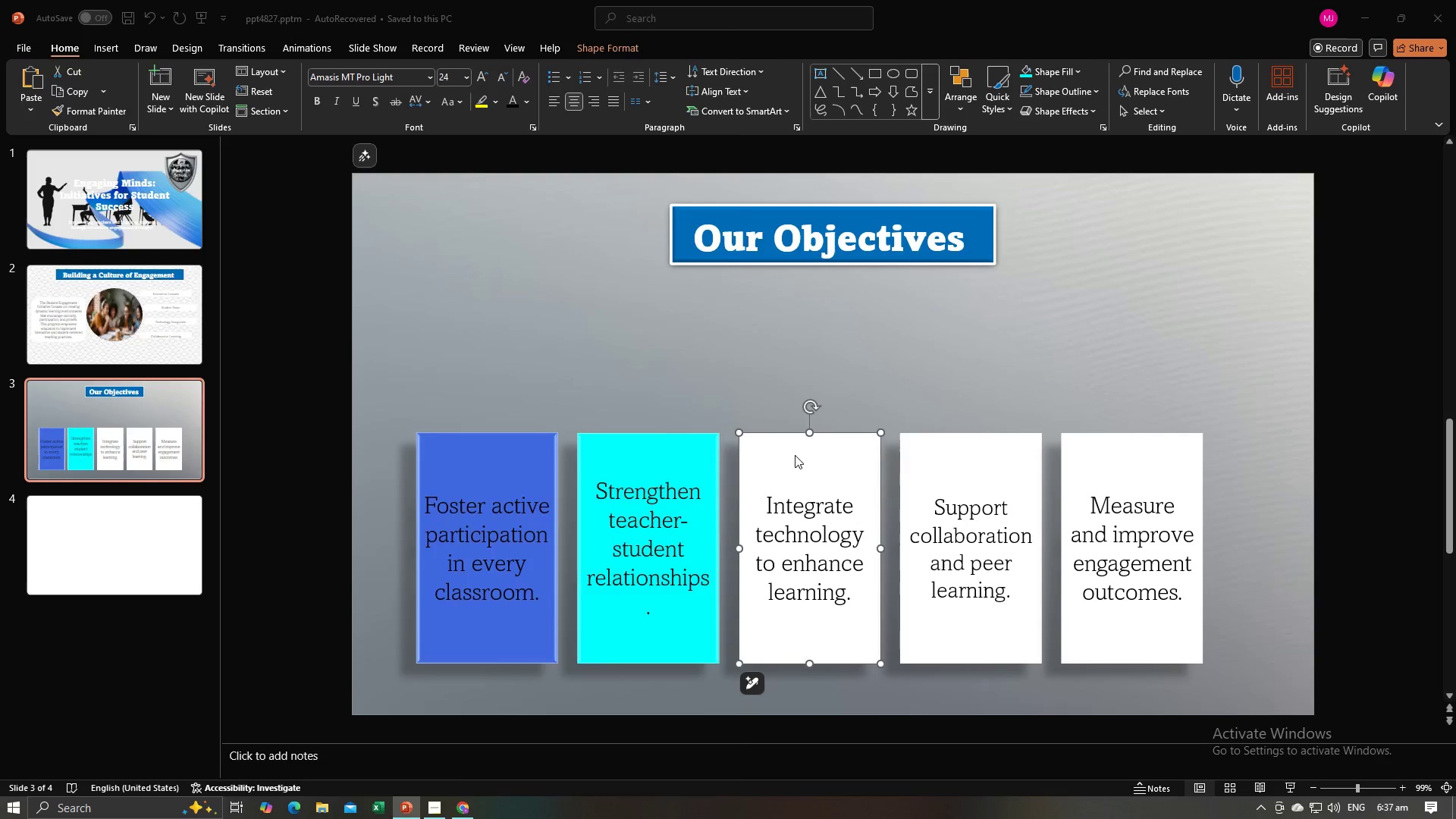 
key(Alt+Tab)
 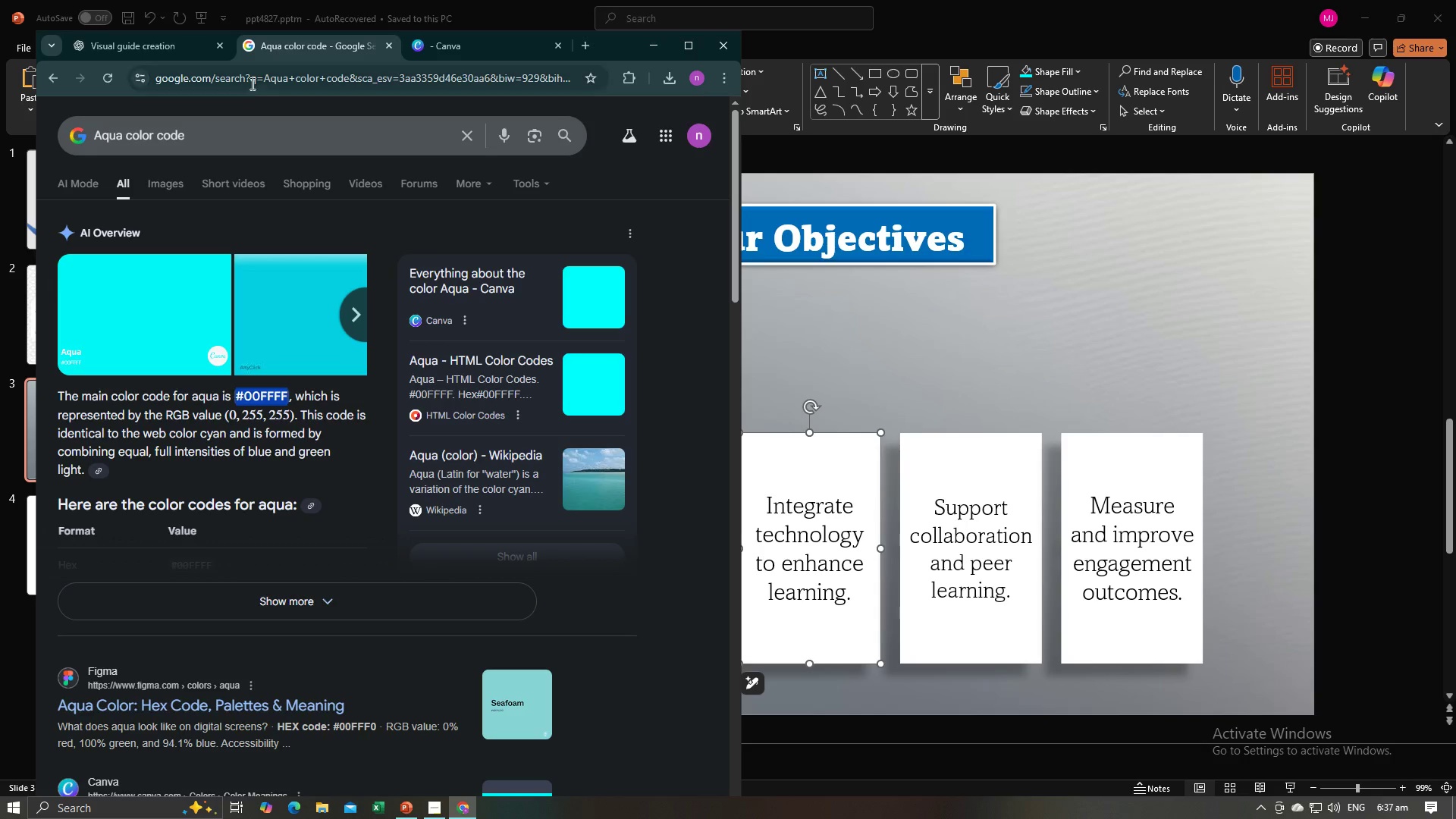 
left_click([162, 42])
 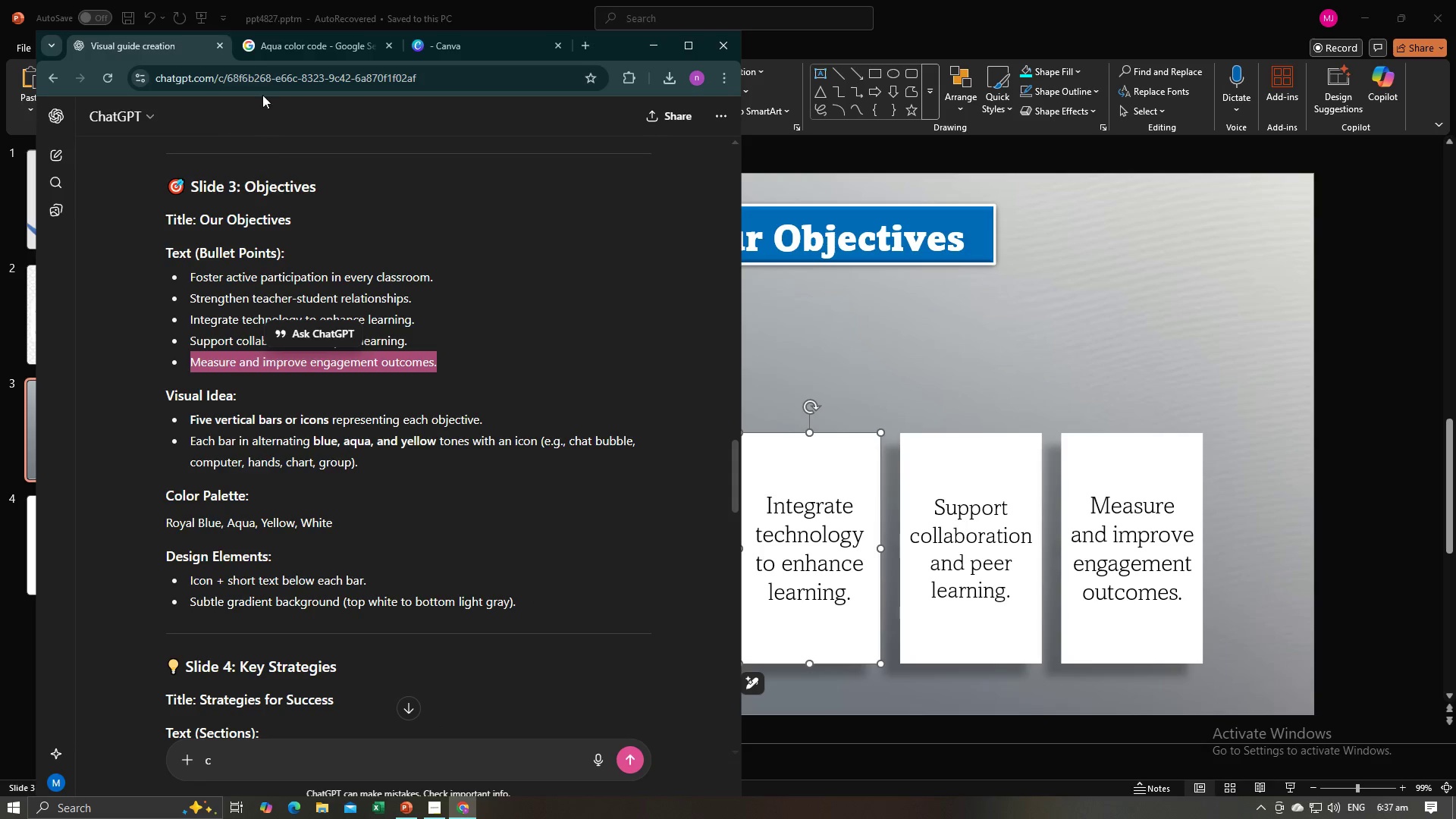 
left_click([279, 39])
 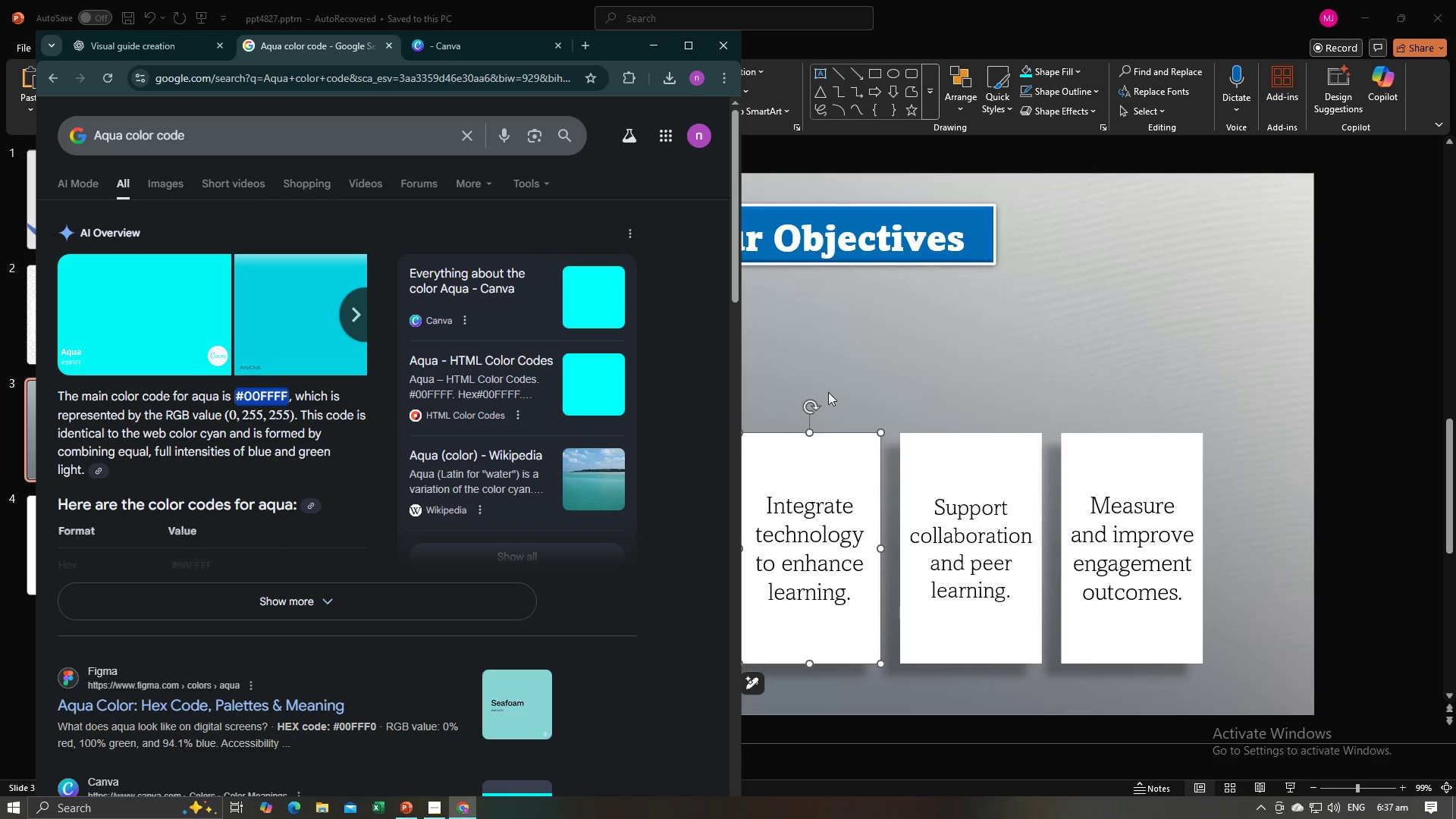 
left_click([842, 372])
 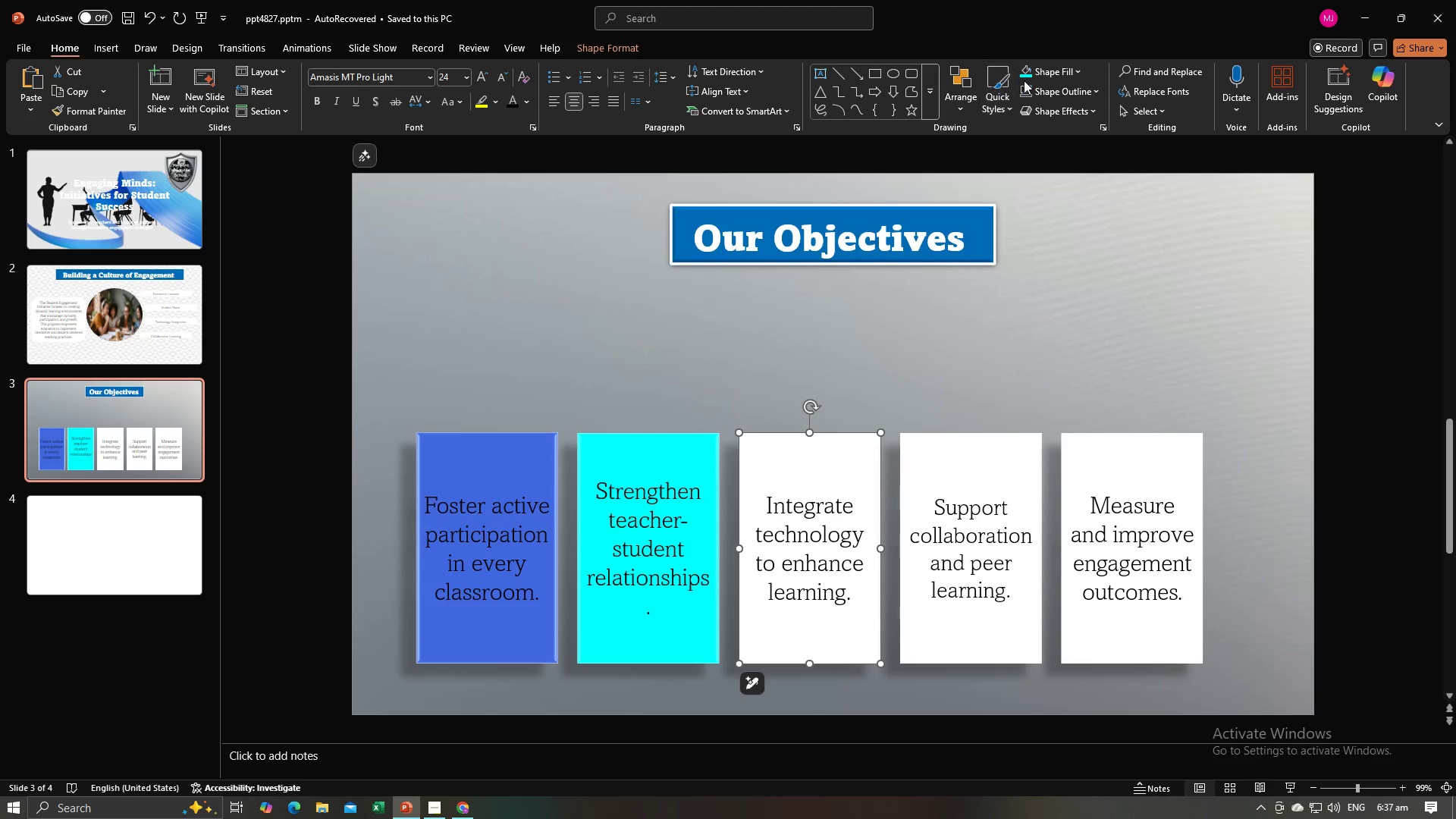 
left_click([1042, 74])
 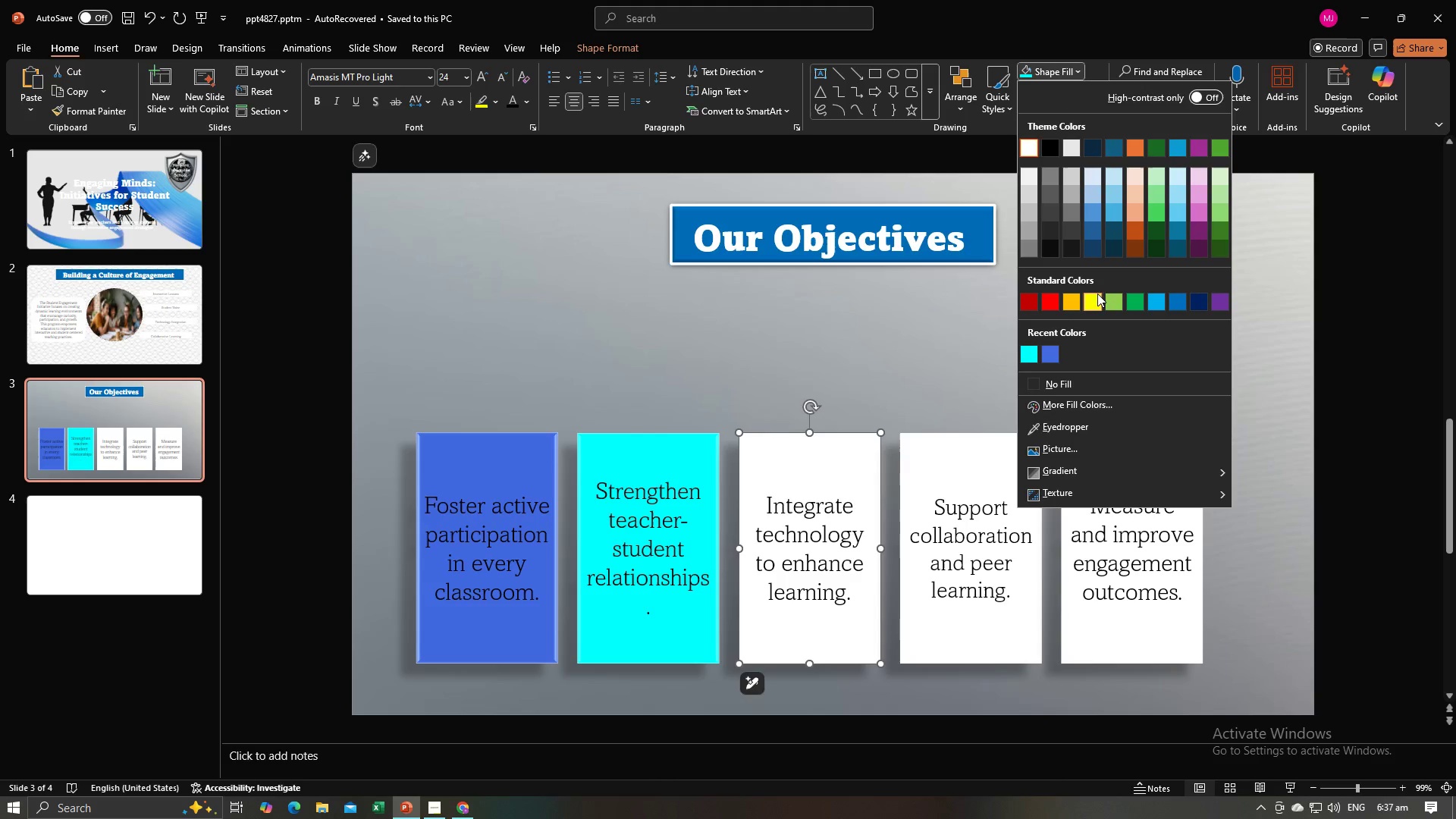 
left_click([1097, 297])
 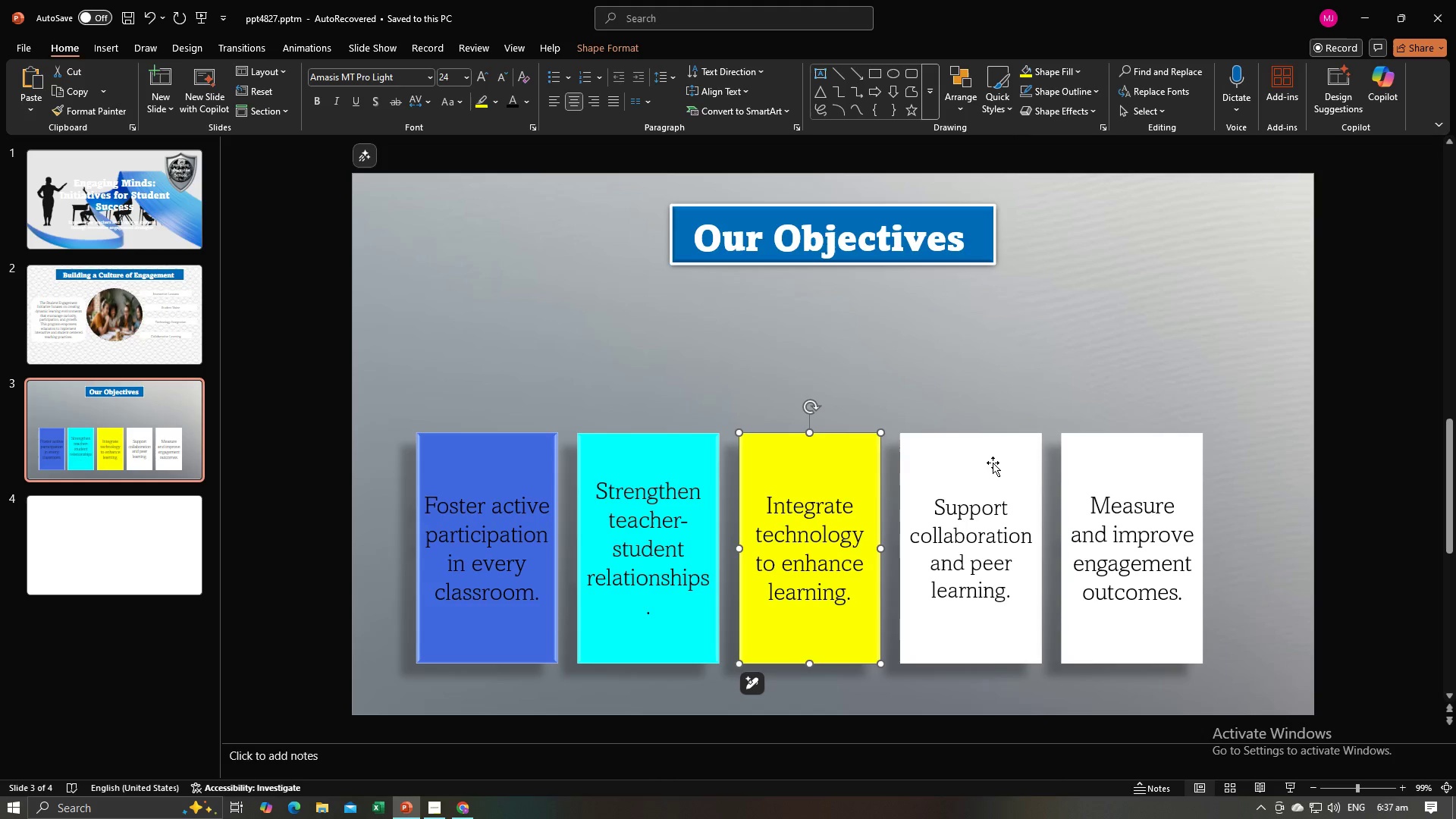 
key(Alt+AltLeft)
 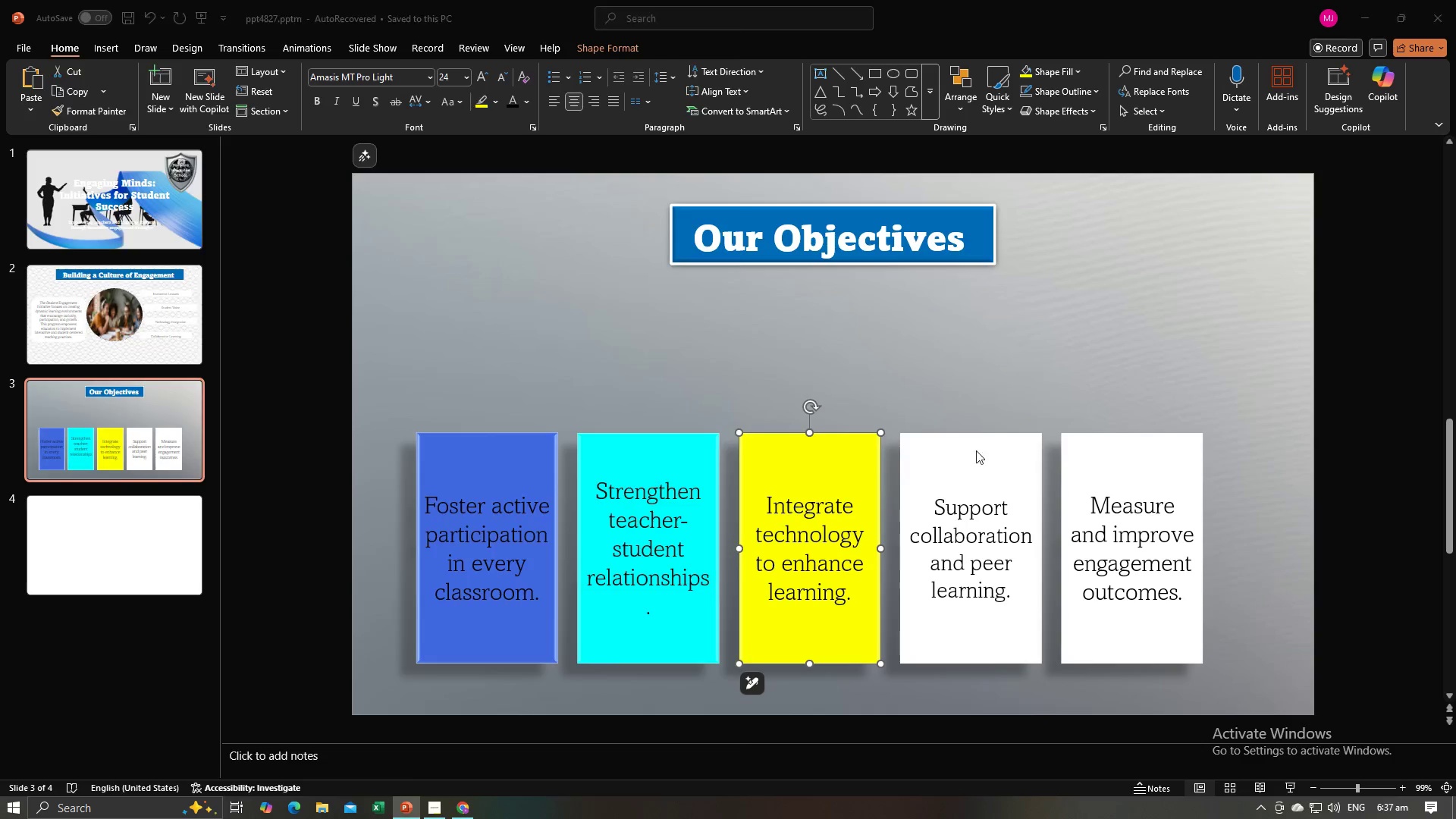 
key(Alt+Tab)
 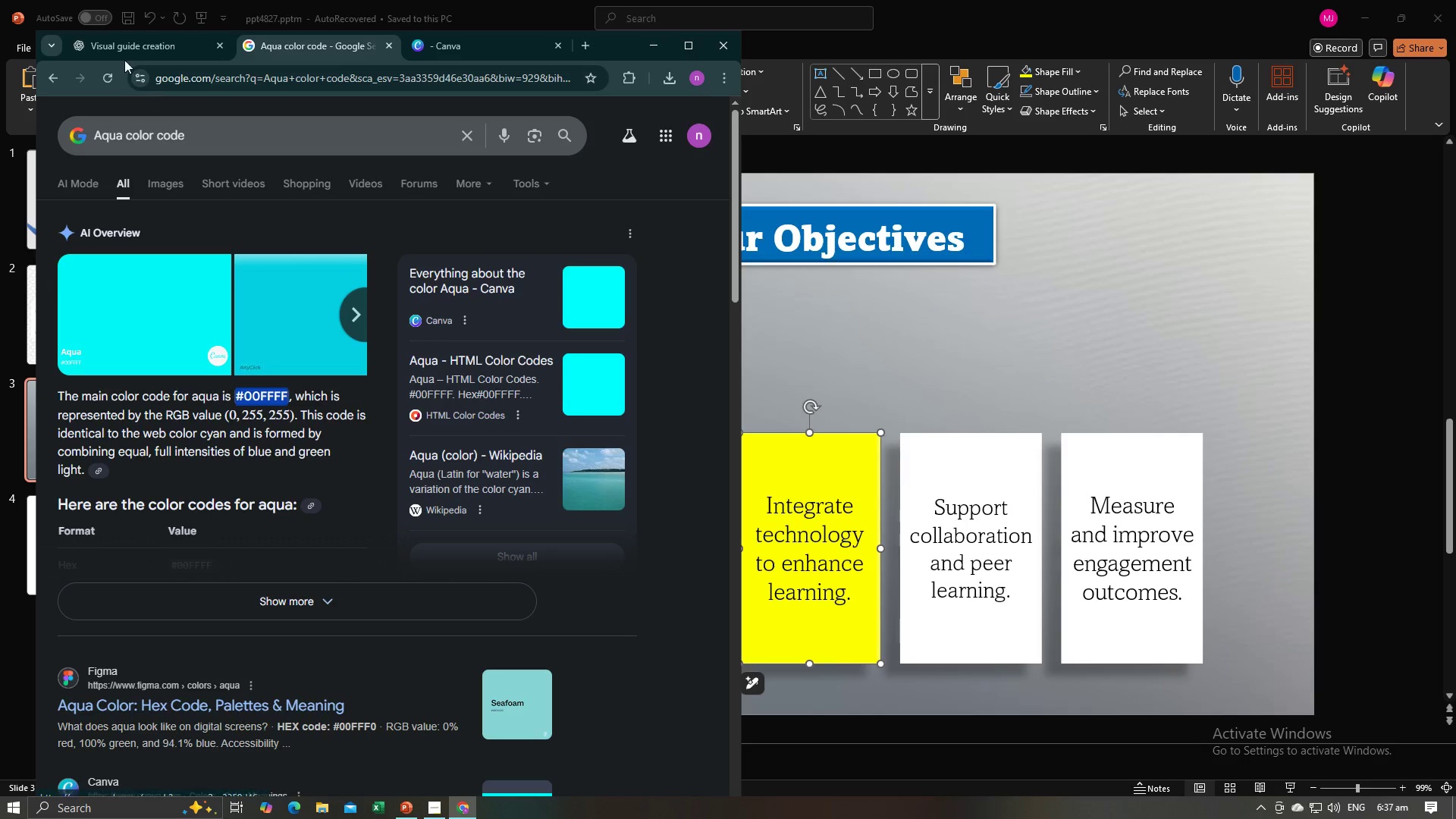 
left_click([121, 46])
 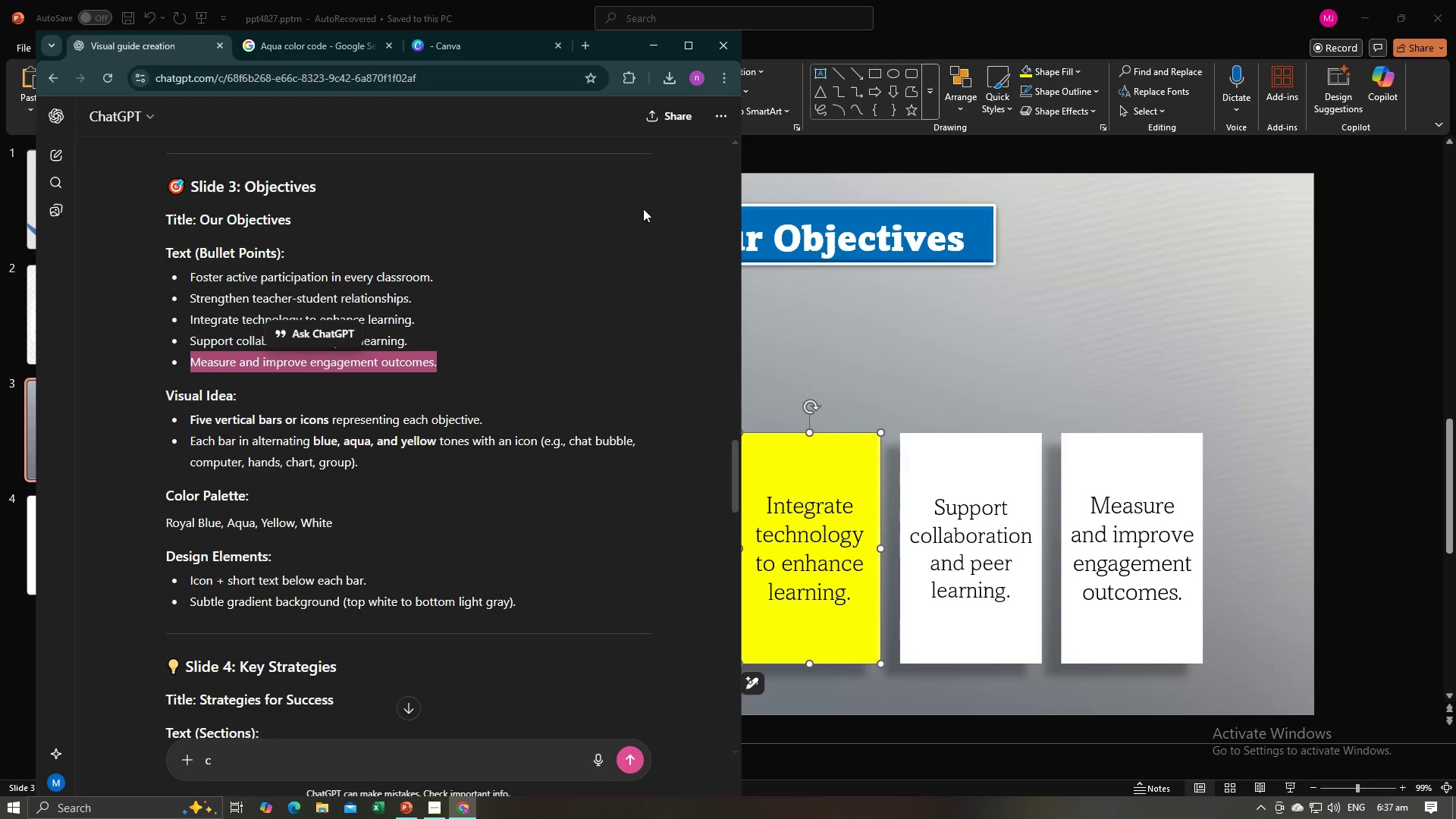 
left_click([1054, 382])
 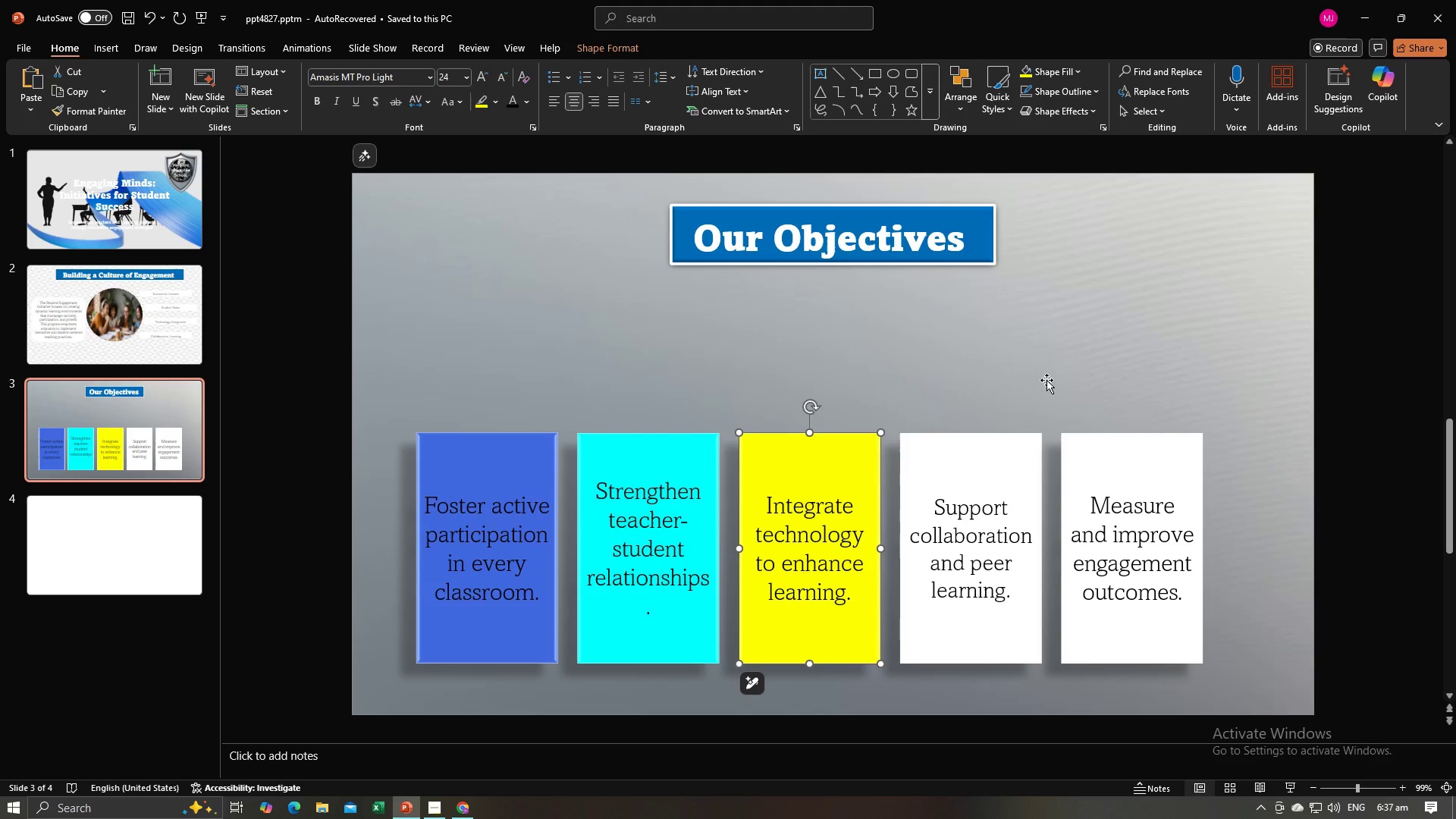 
key(Alt+AltLeft)
 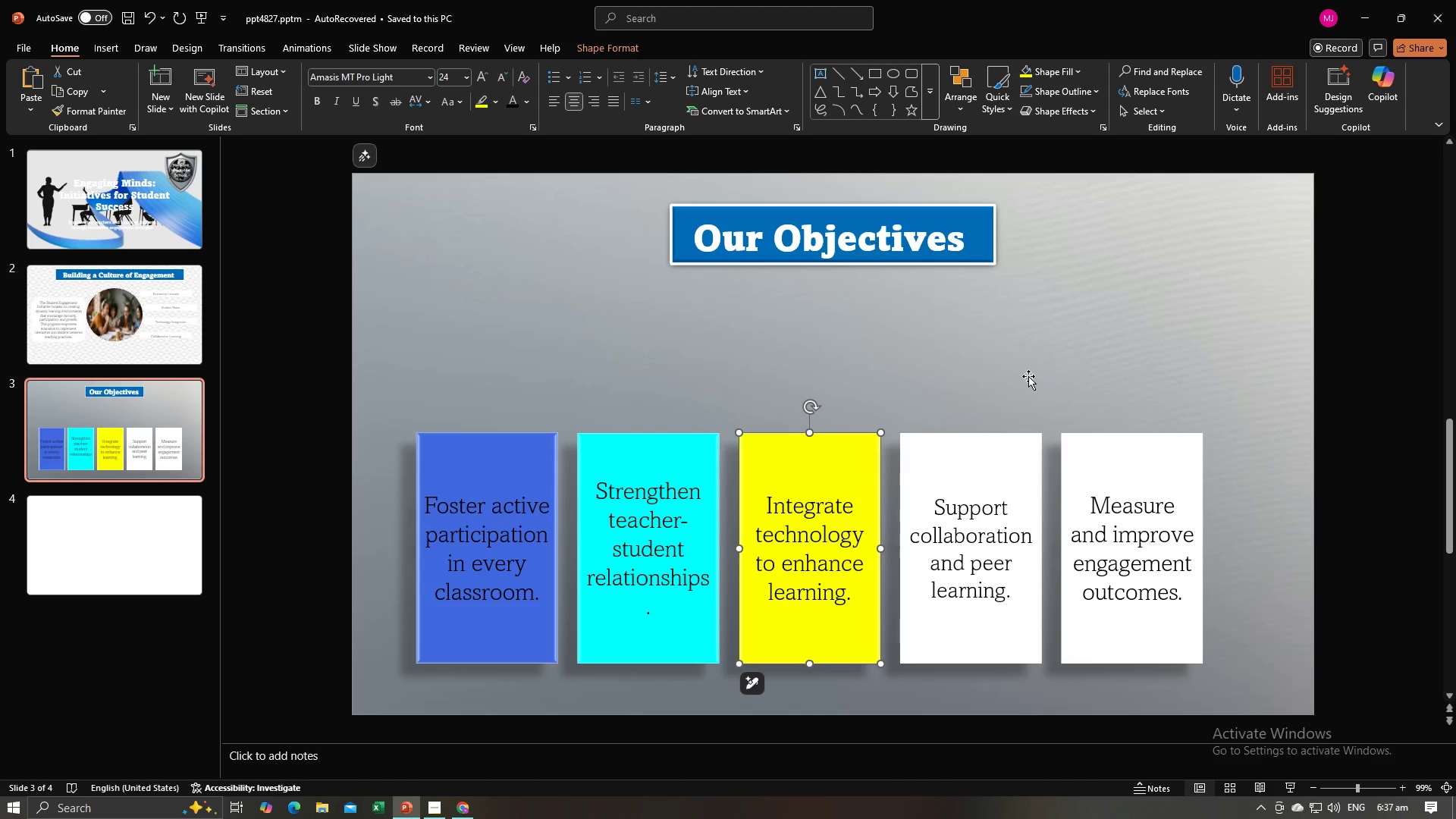 
key(Alt+Tab)
 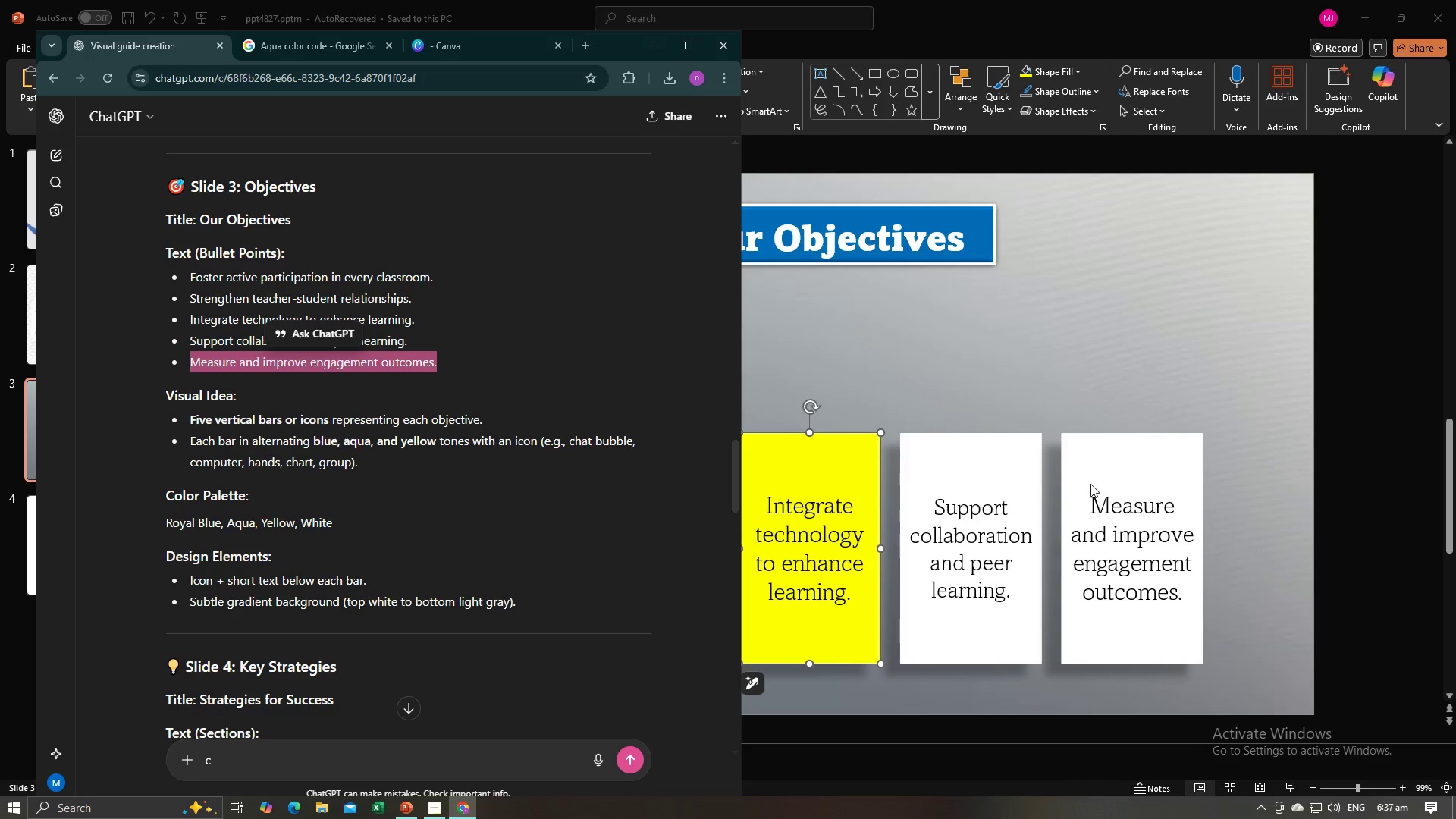 
wait(5.86)
 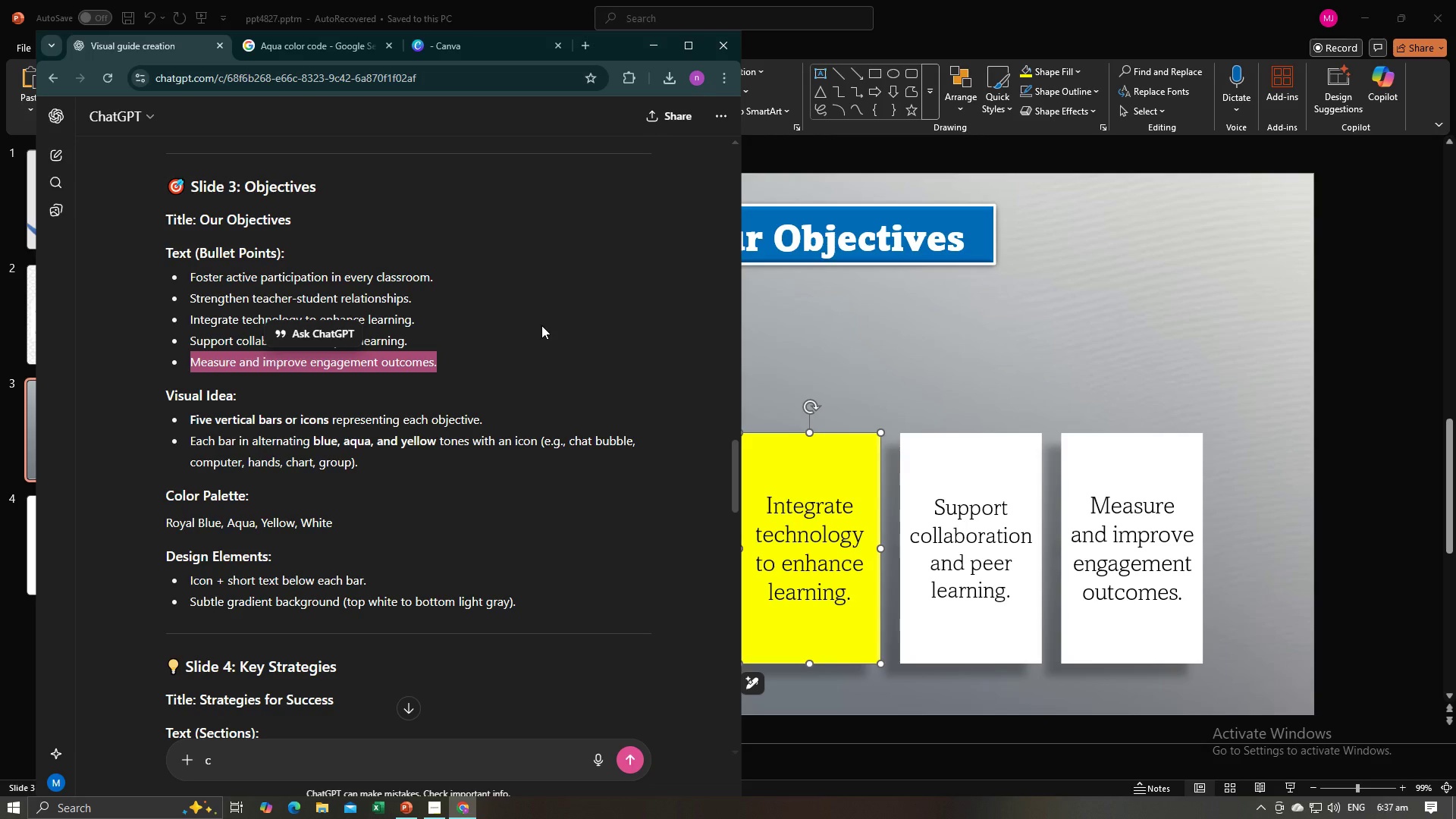 
left_click([1089, 463])
 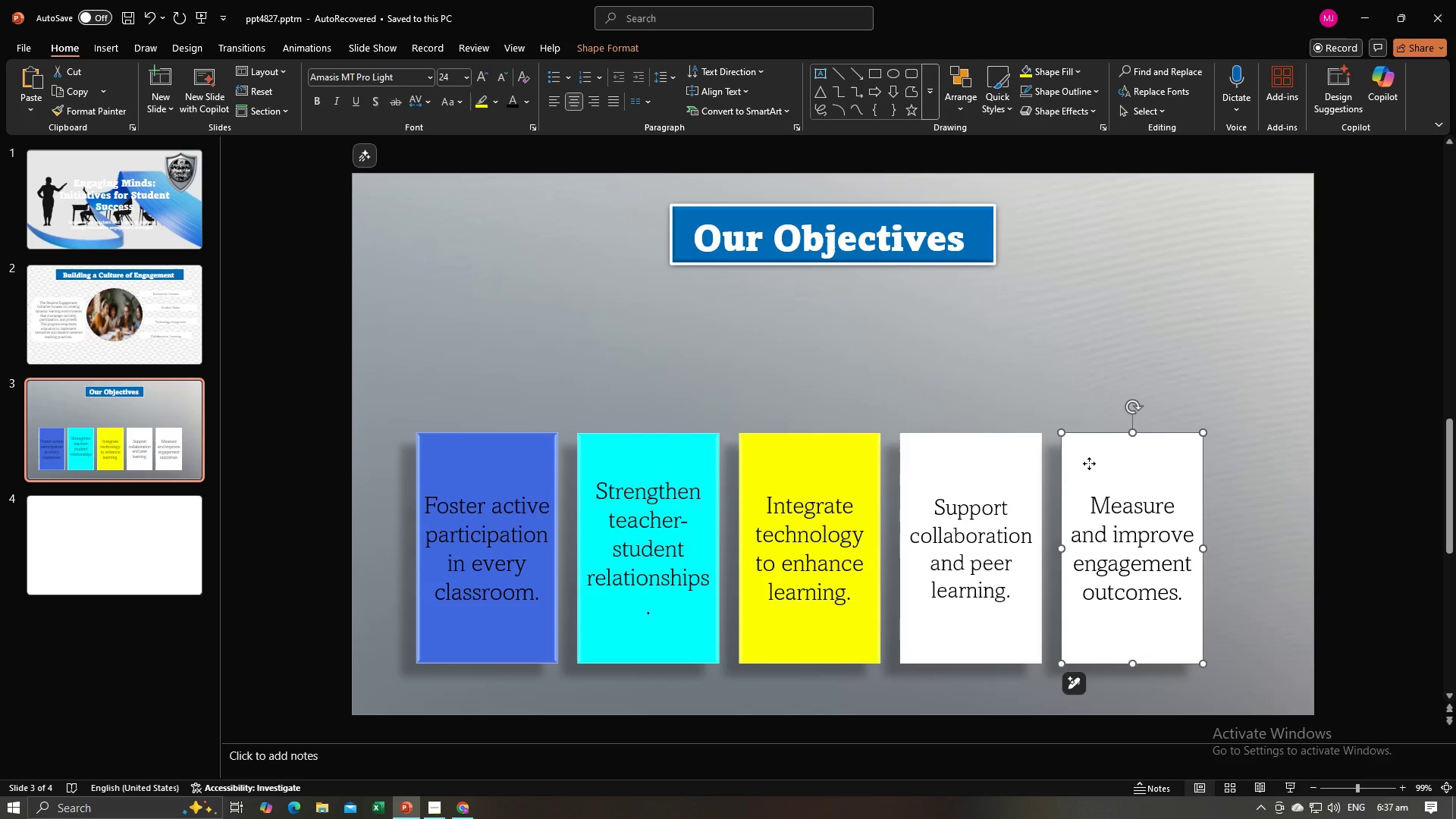 
left_click([1089, 463])
 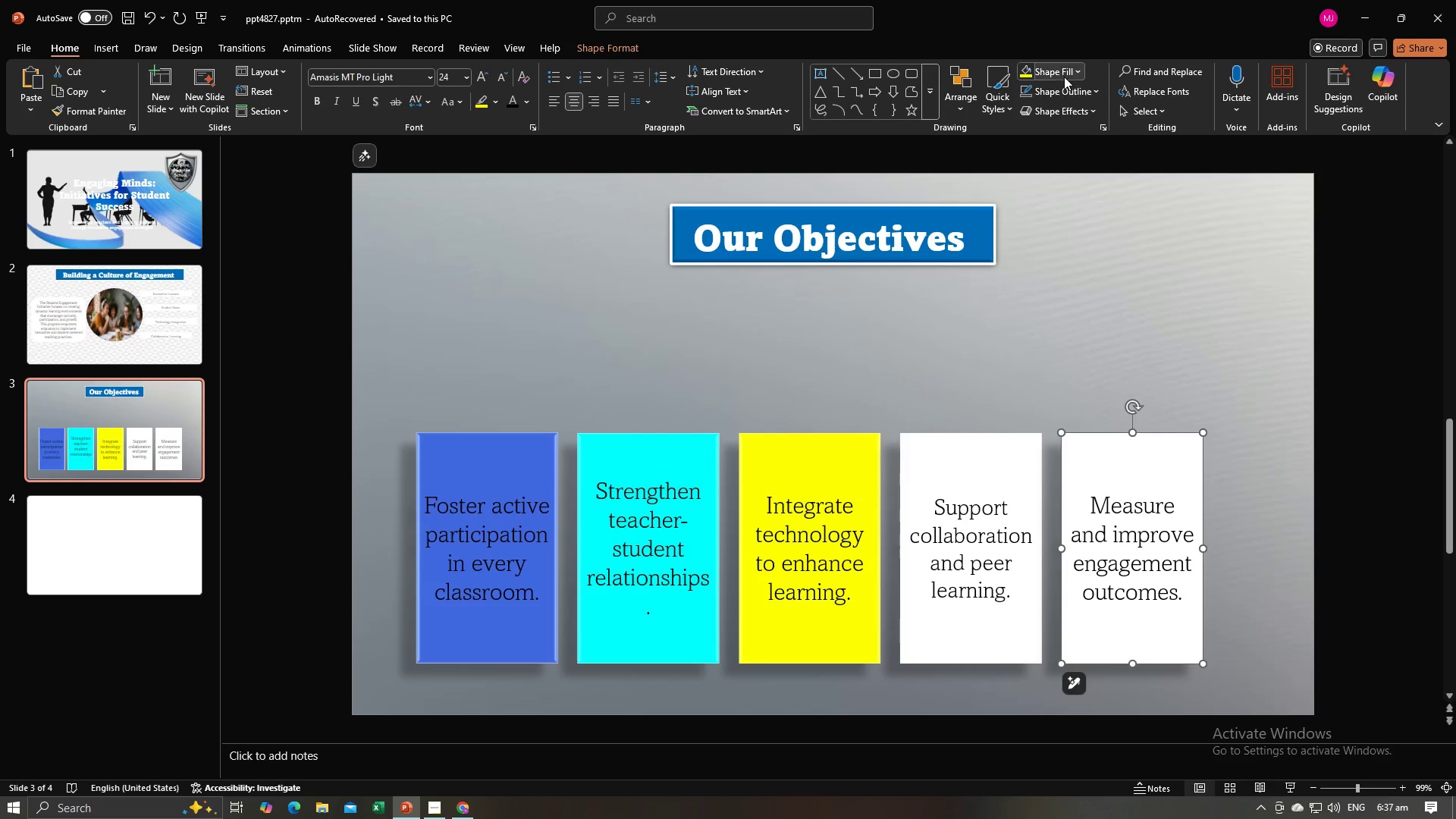 
left_click([1069, 74])
 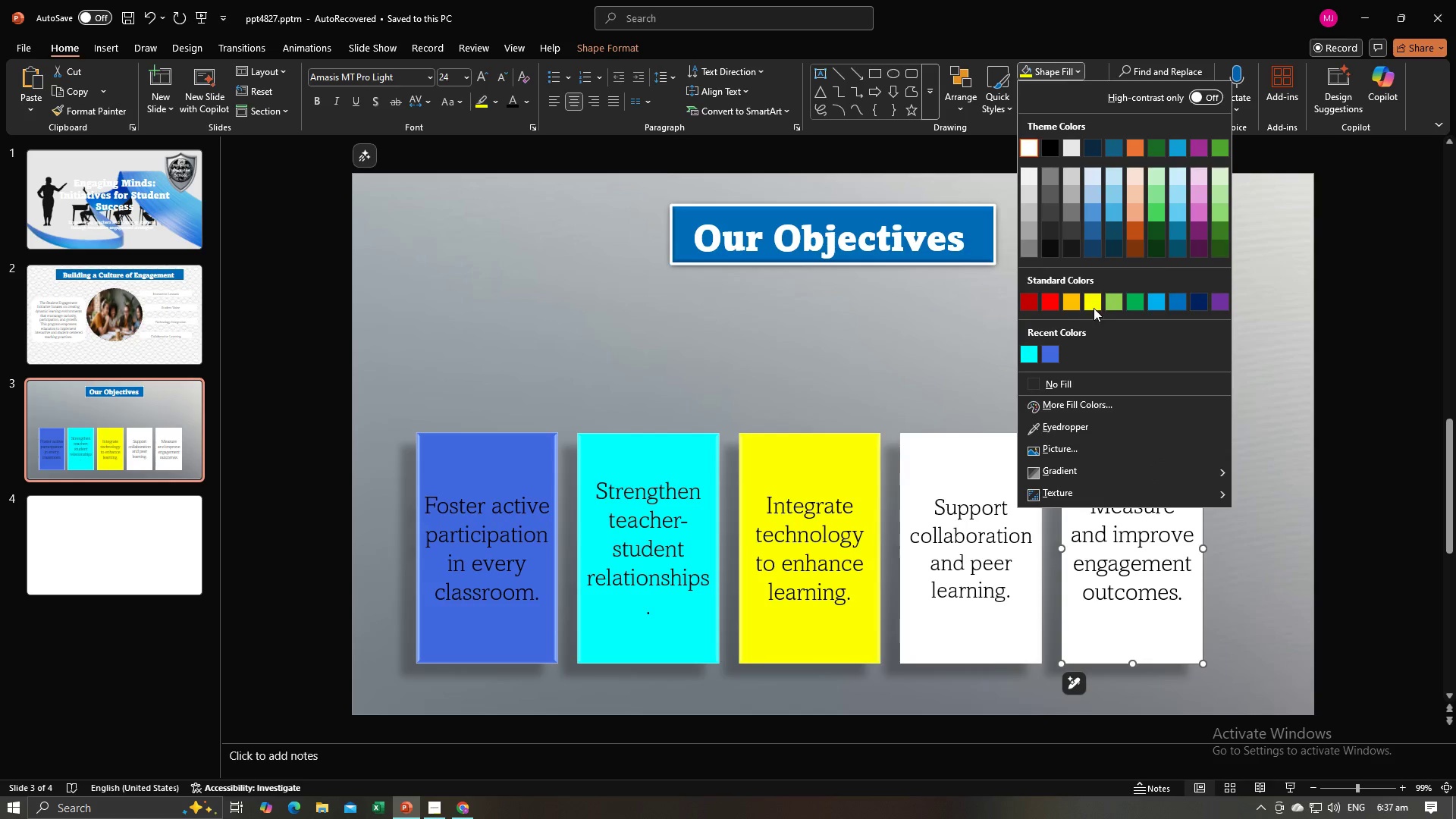 
mouse_move([1177, 278])
 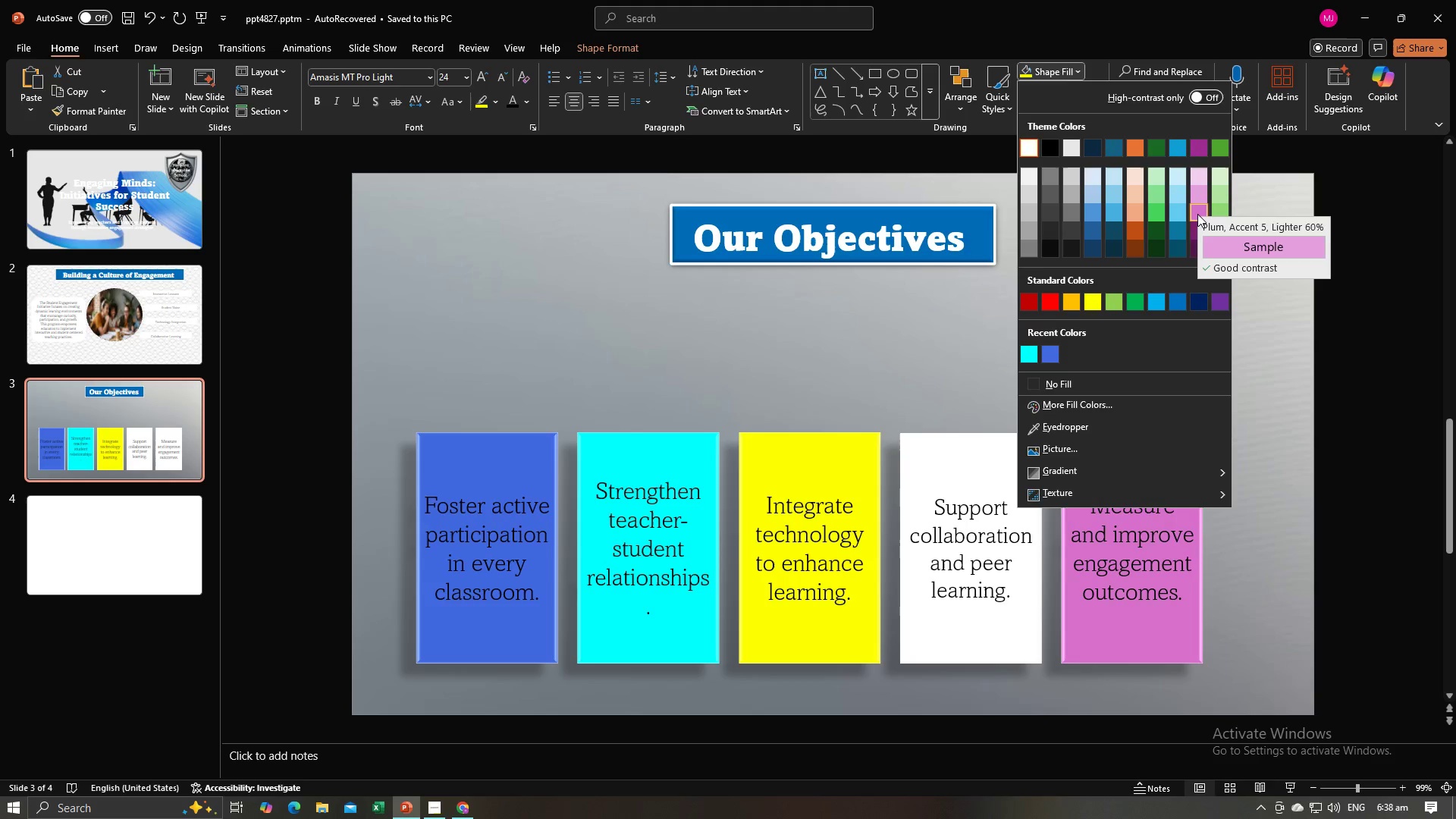 
left_click([1197, 214])
 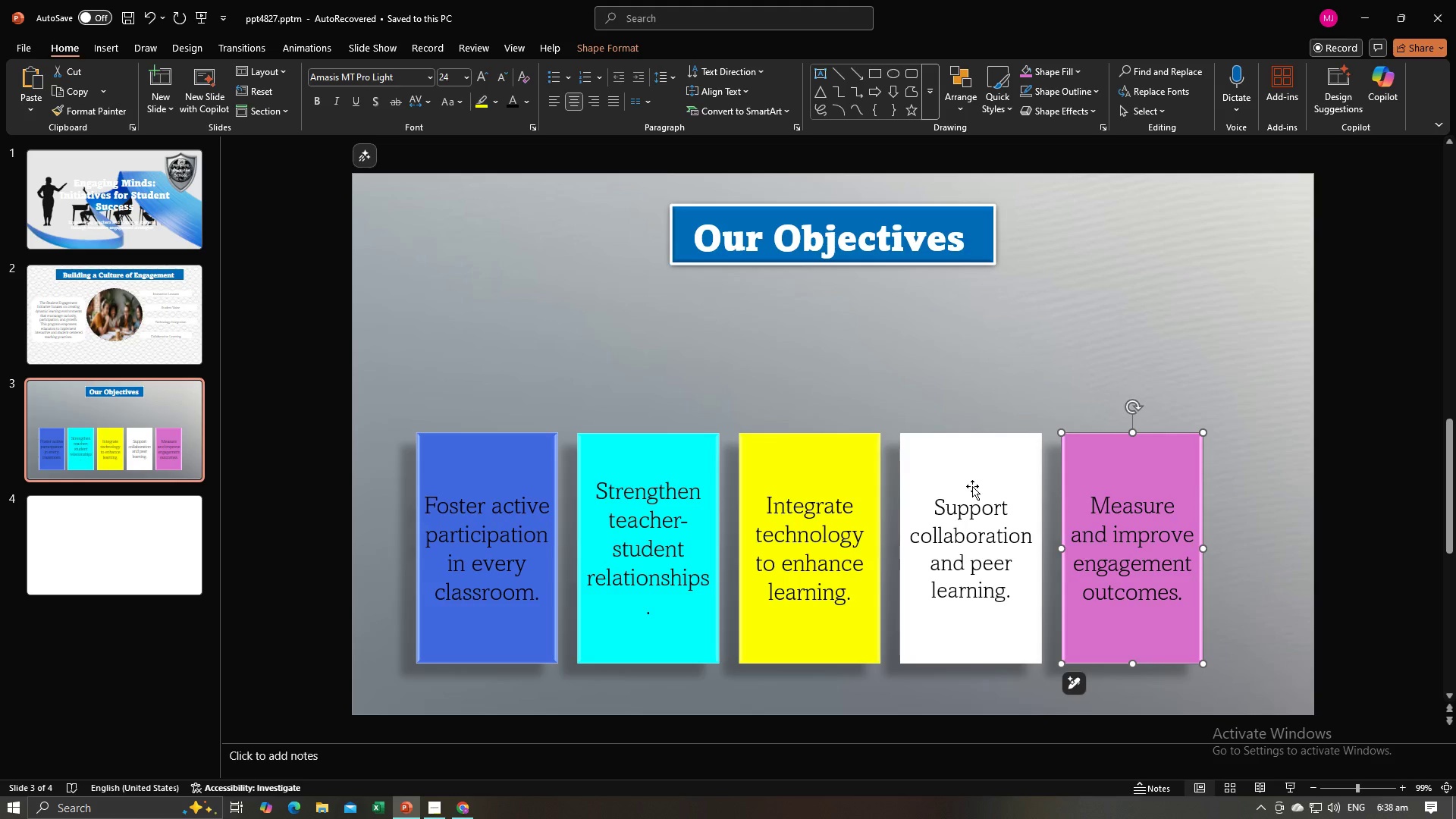 
left_click([972, 486])
 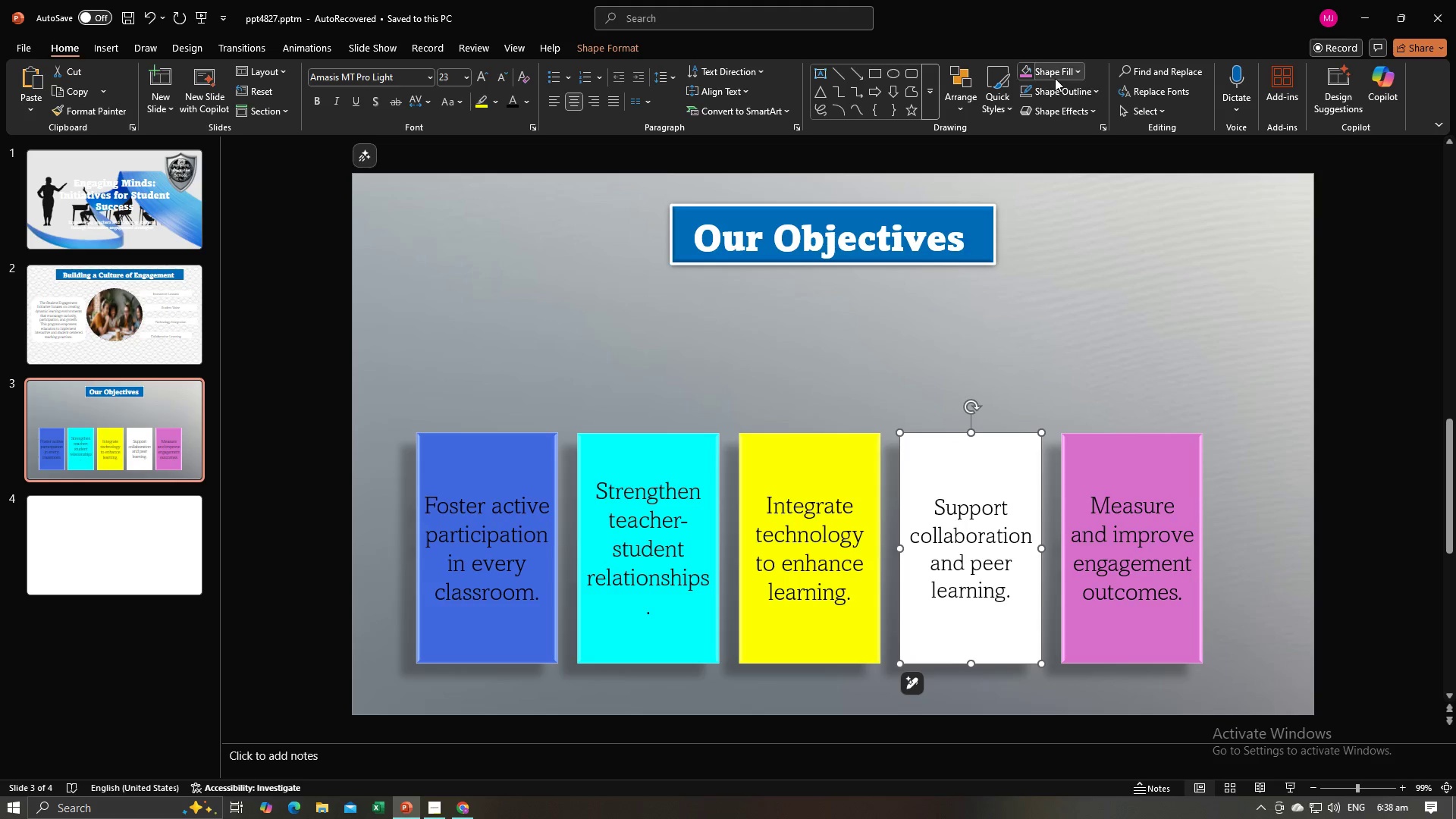 
left_click([1052, 77])
 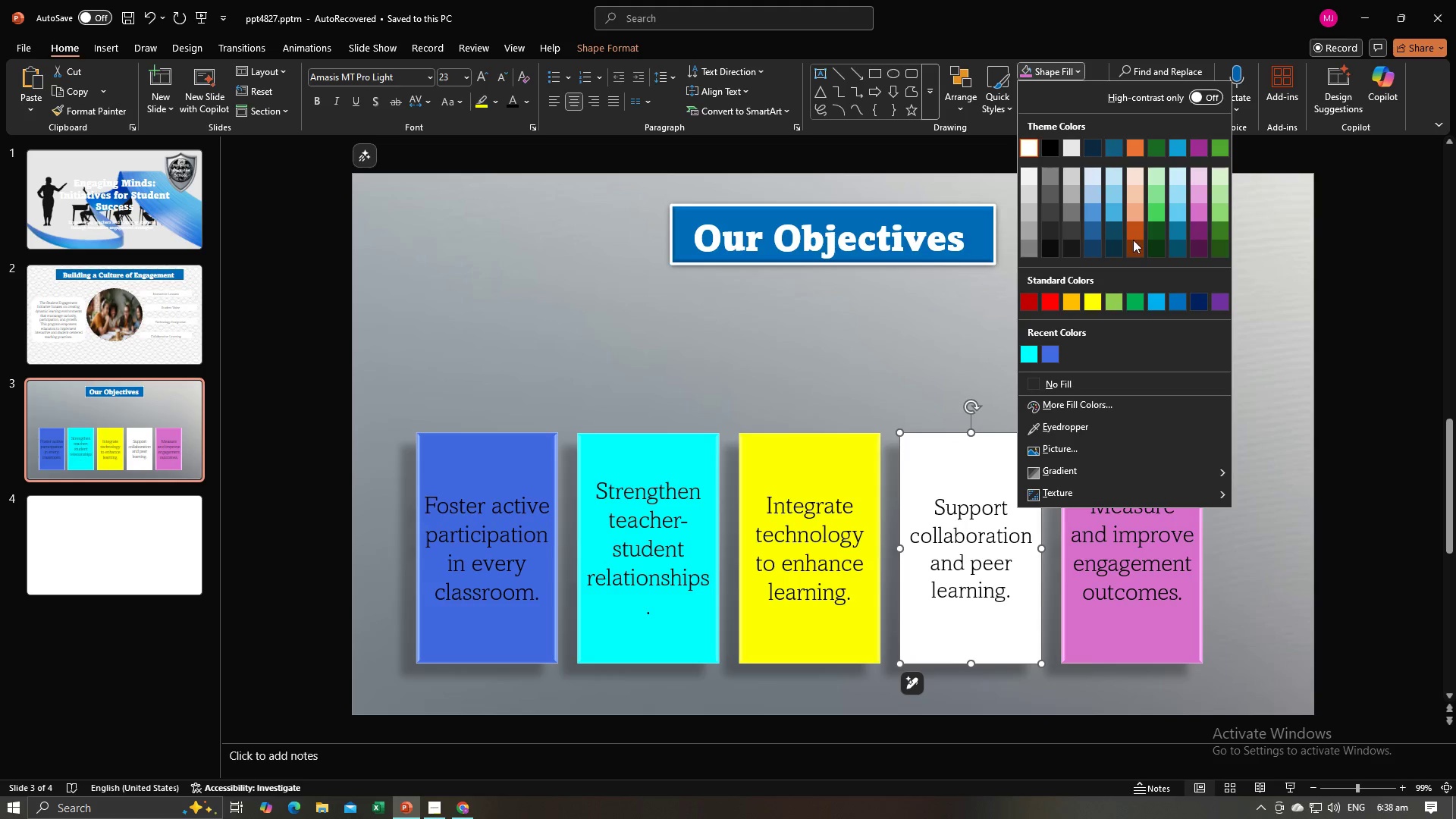 
mouse_move([1113, 229])
 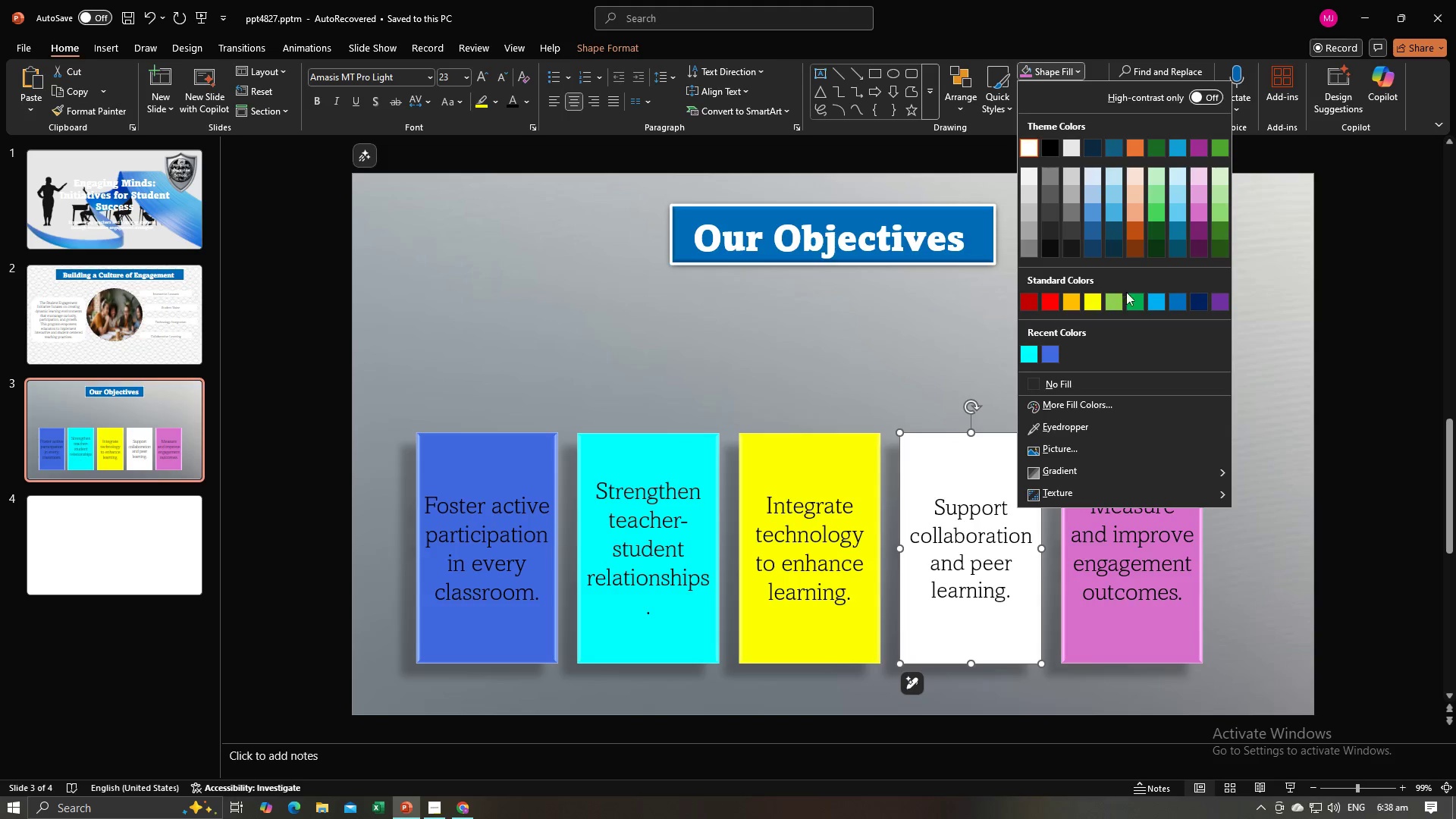 
mouse_move([1125, 305])
 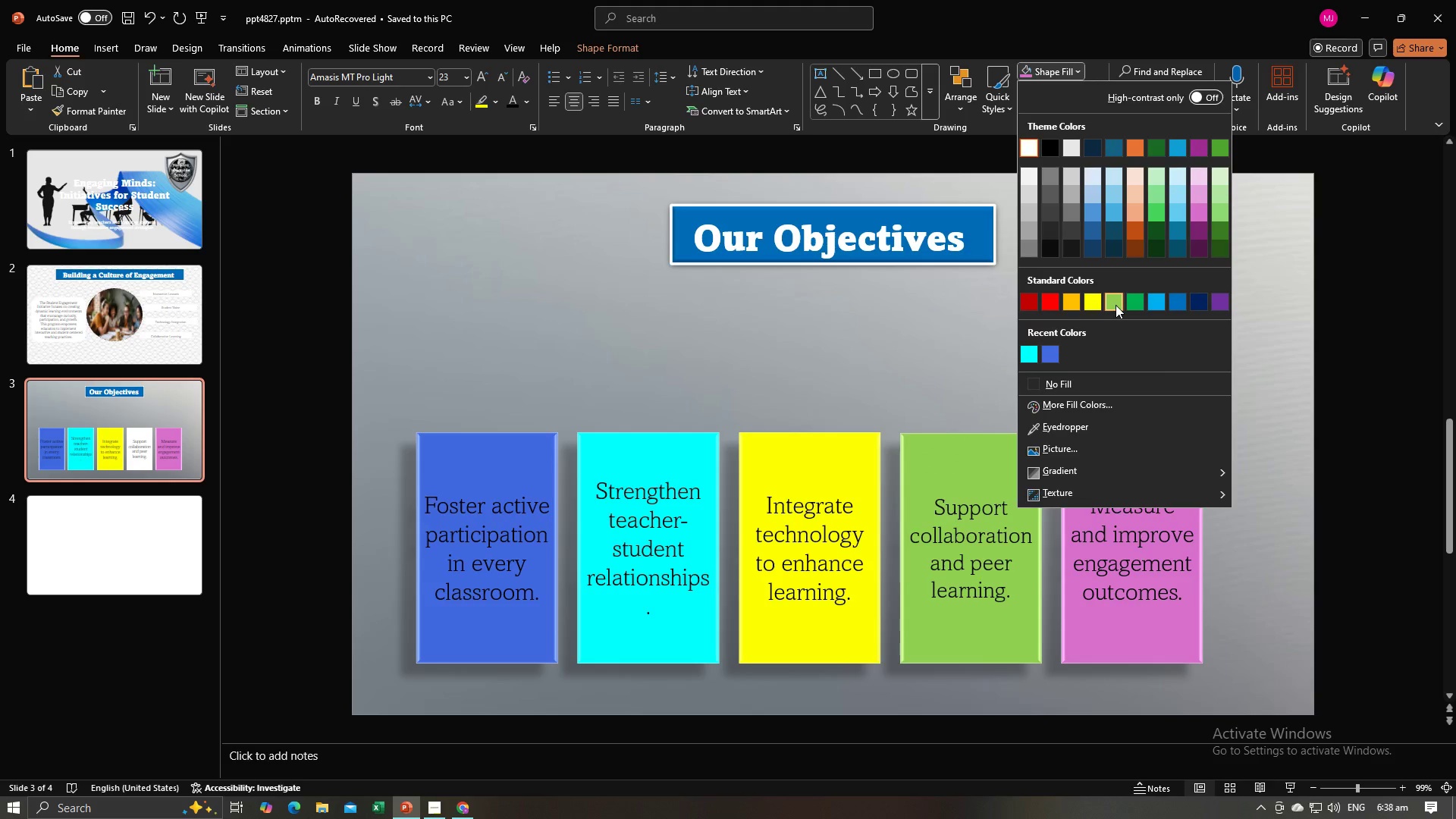 
left_click([1116, 305])
 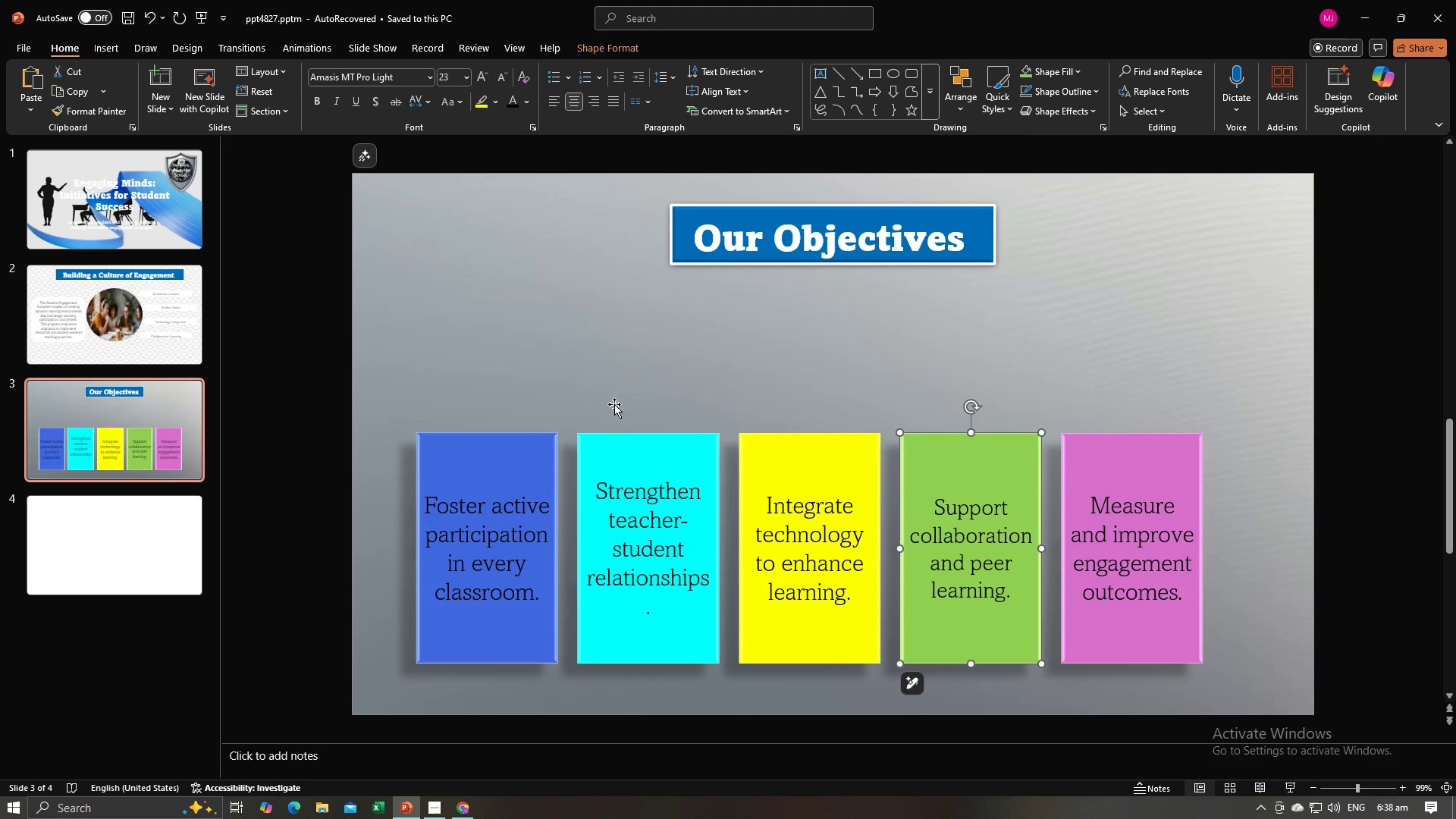 
key(Alt+AltLeft)
 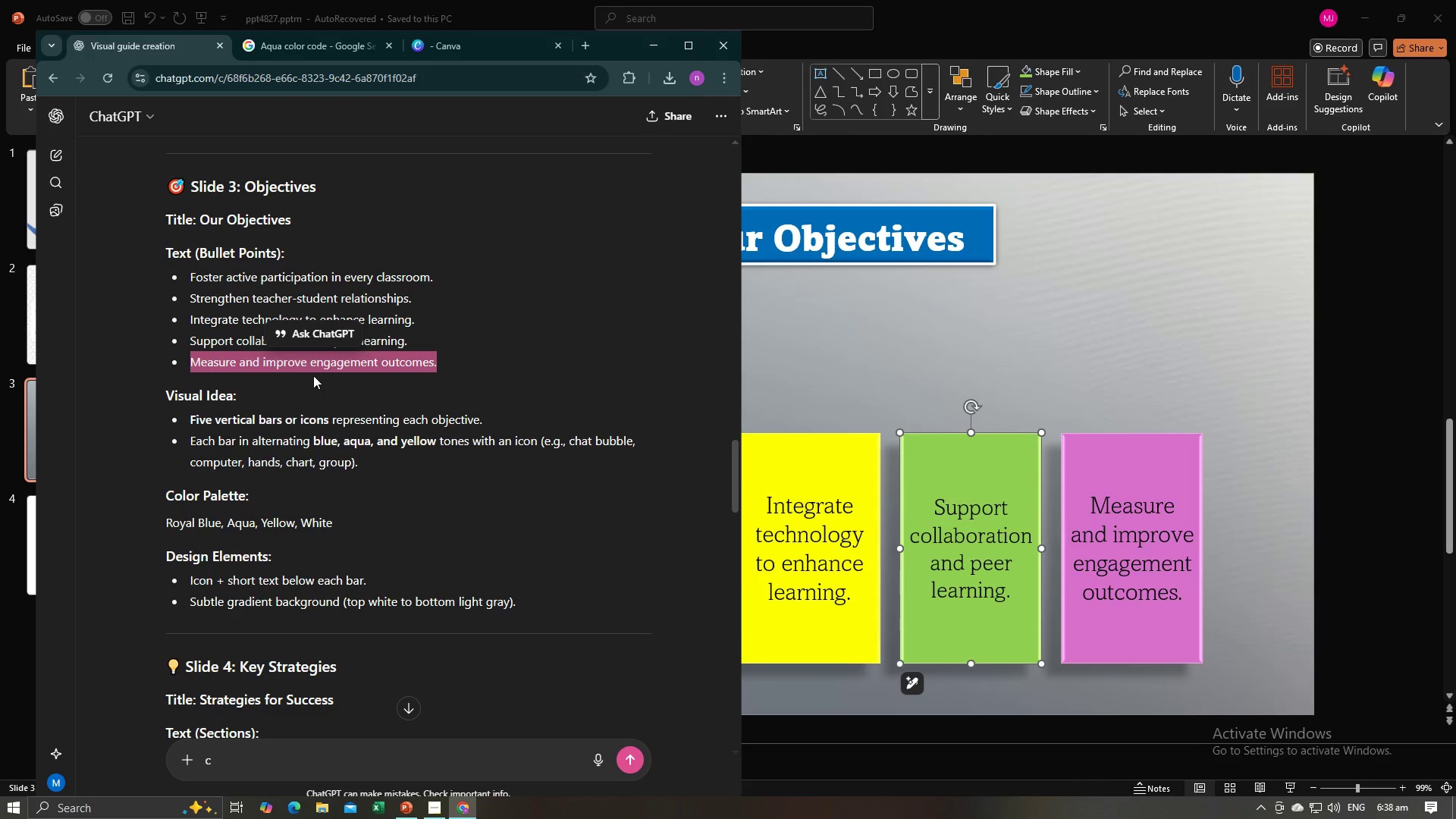 
key(Alt+Z)
 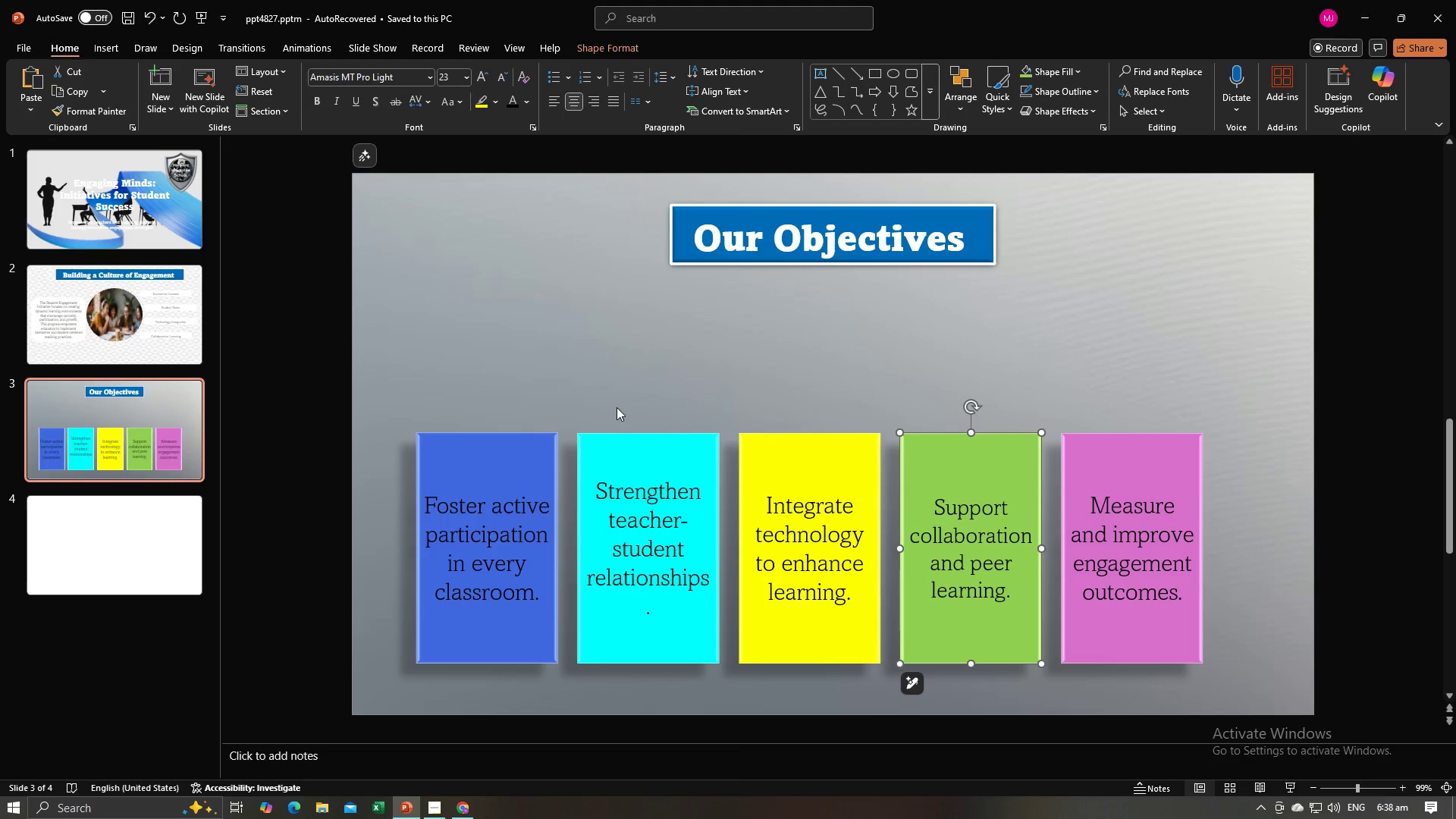 
key(Alt+Tab)
 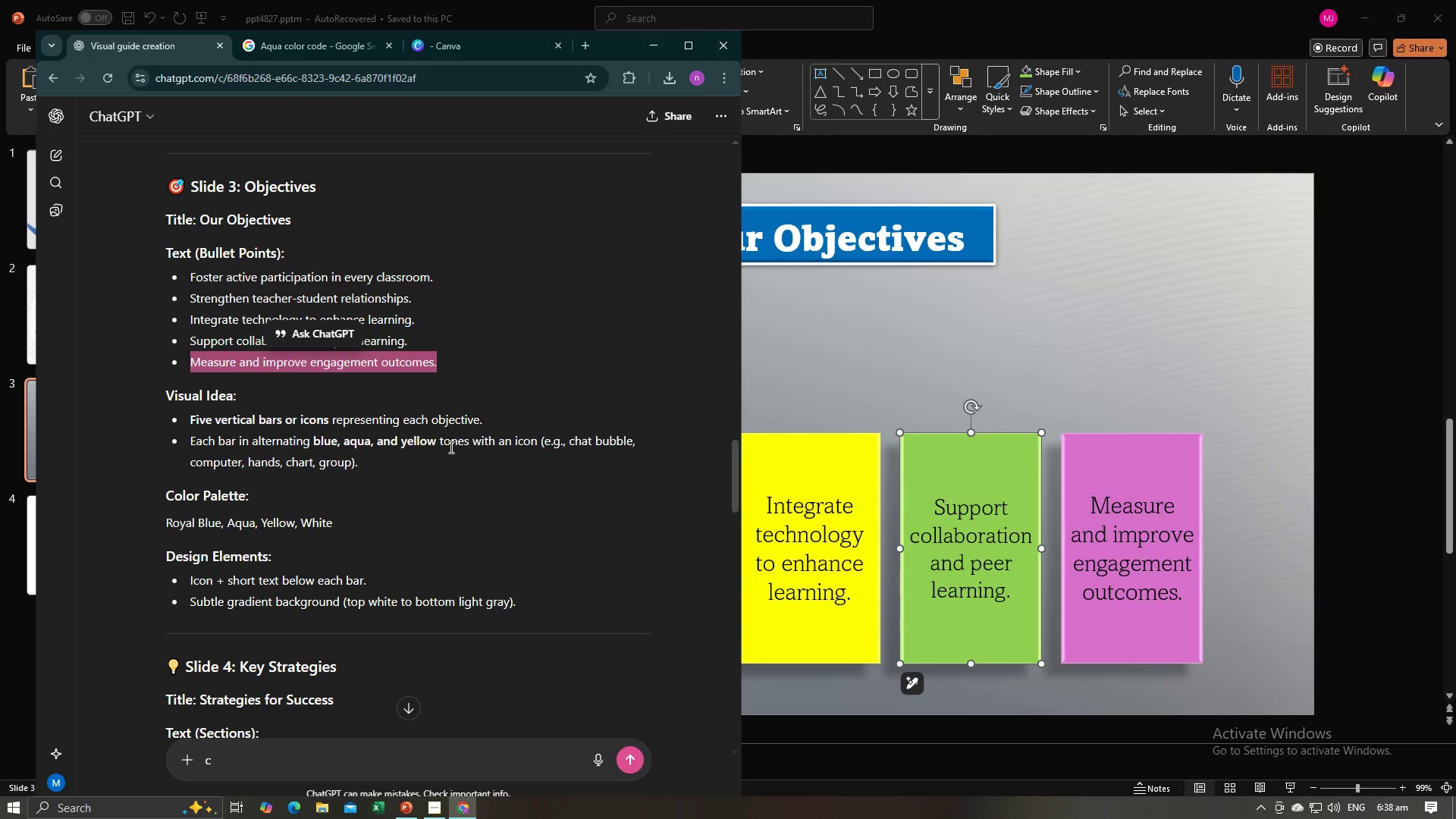 
left_click([605, 506])
 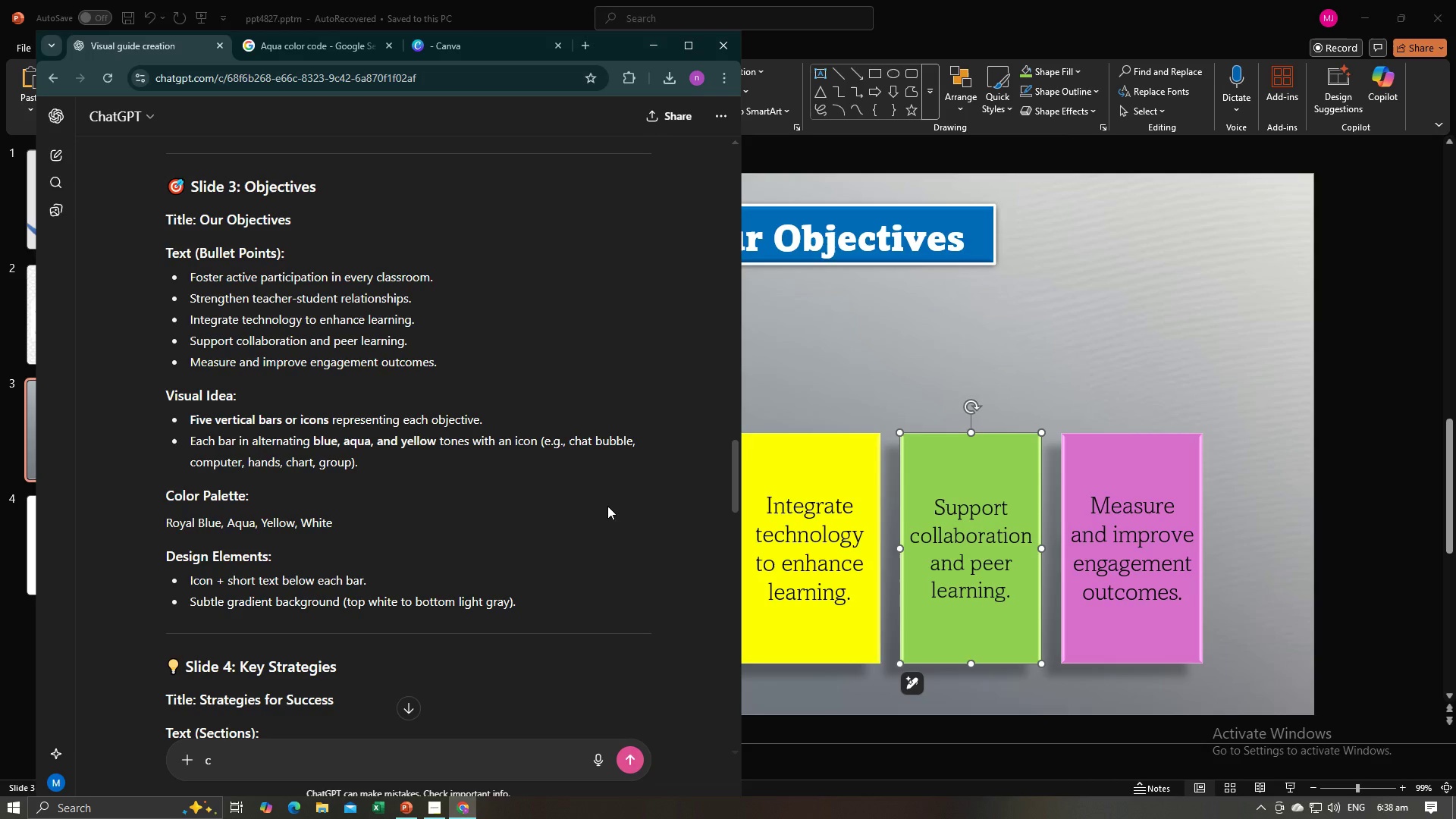 
wait(14.09)
 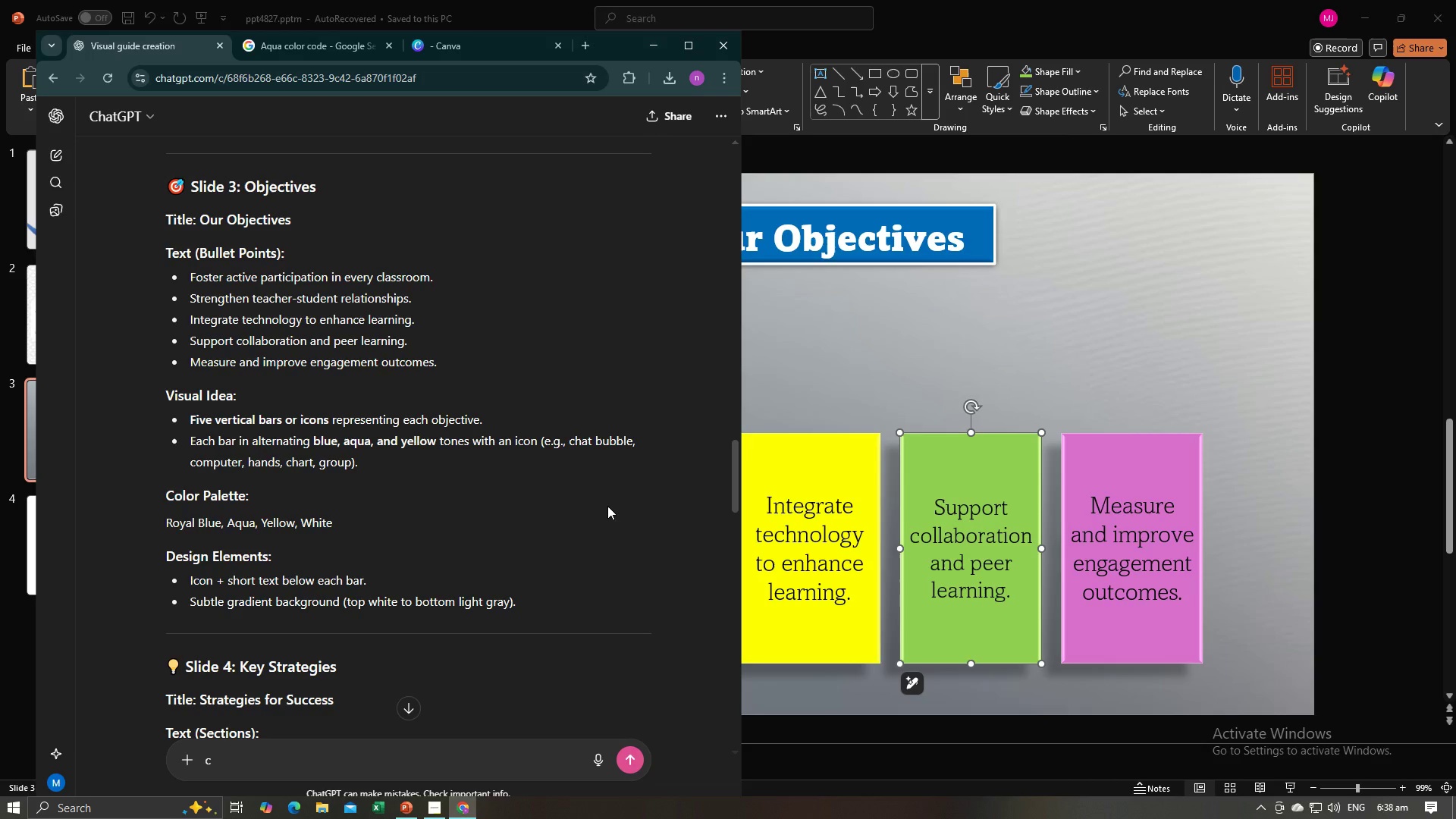 
left_click([795, 365])
 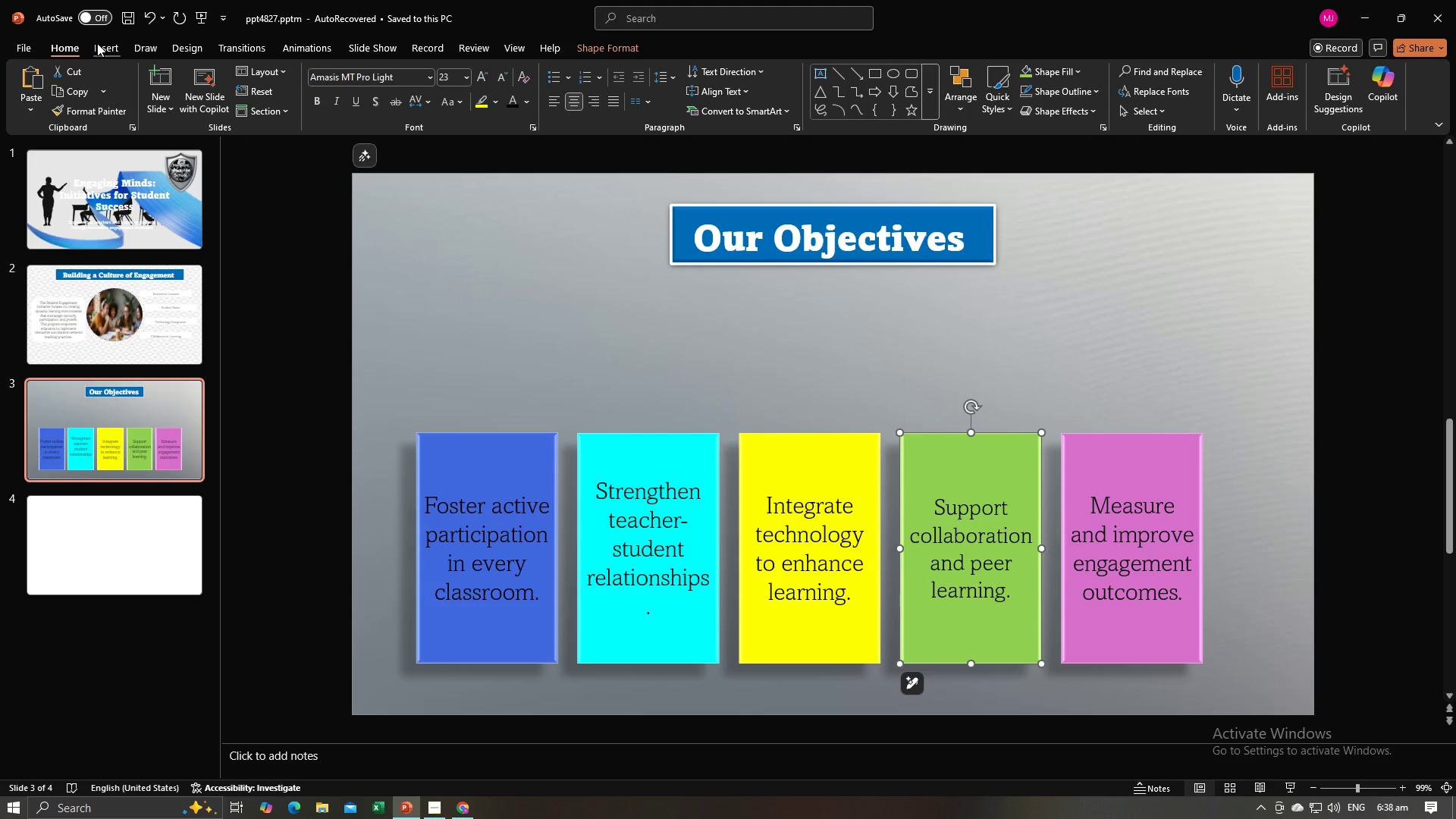 
left_click([97, 43])
 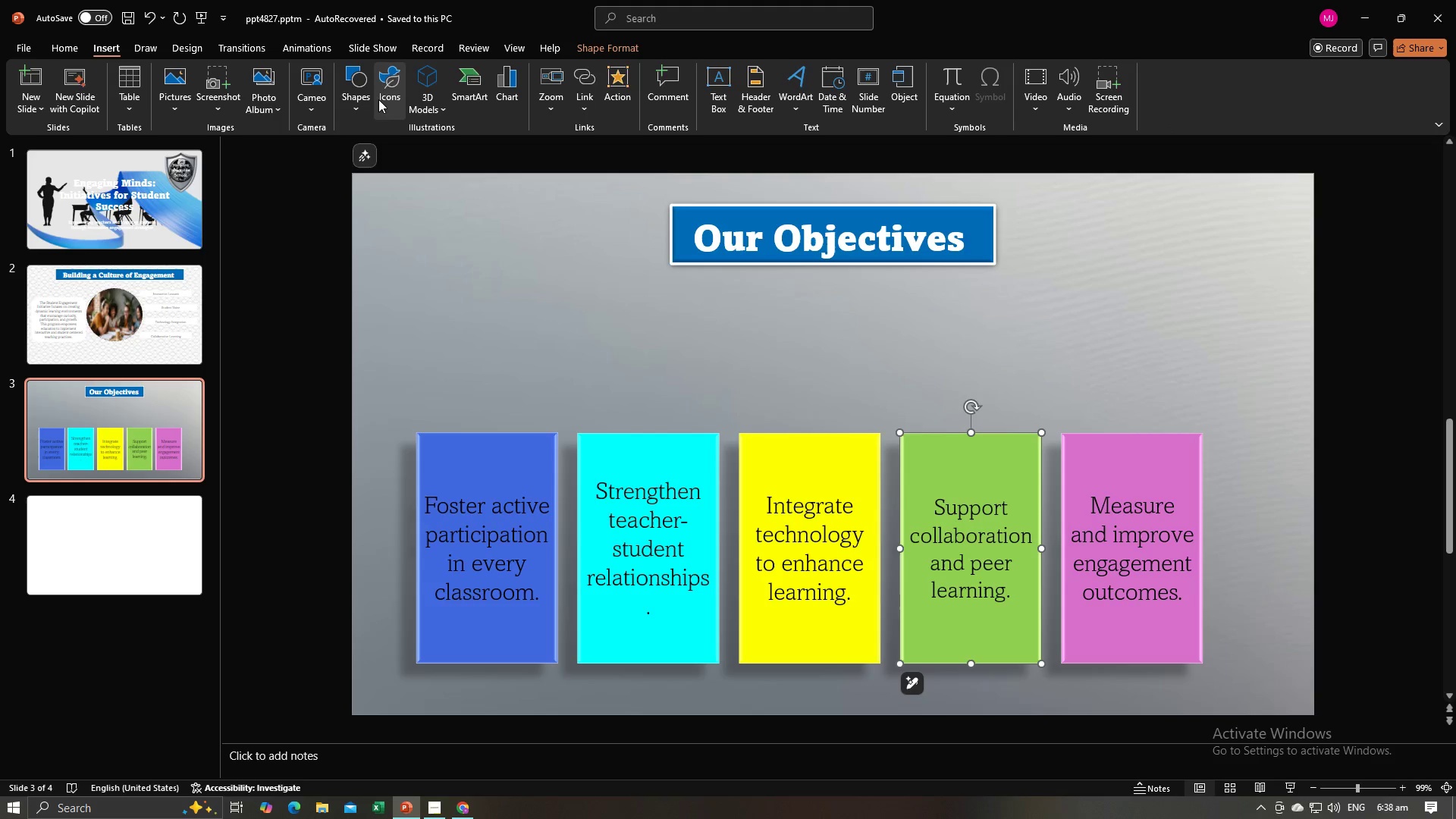 
left_click([379, 99])
 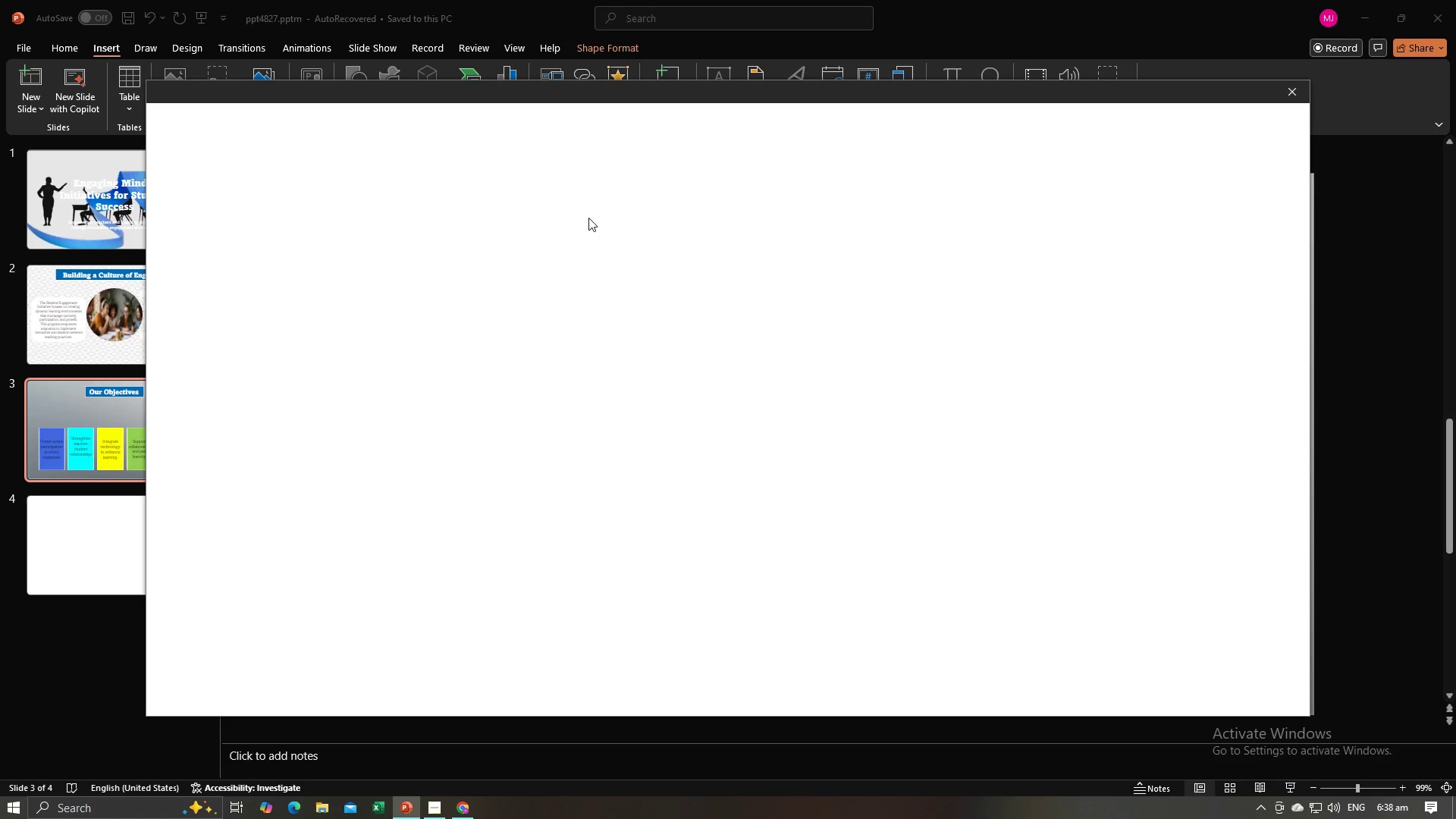 
mouse_move([366, 192])
 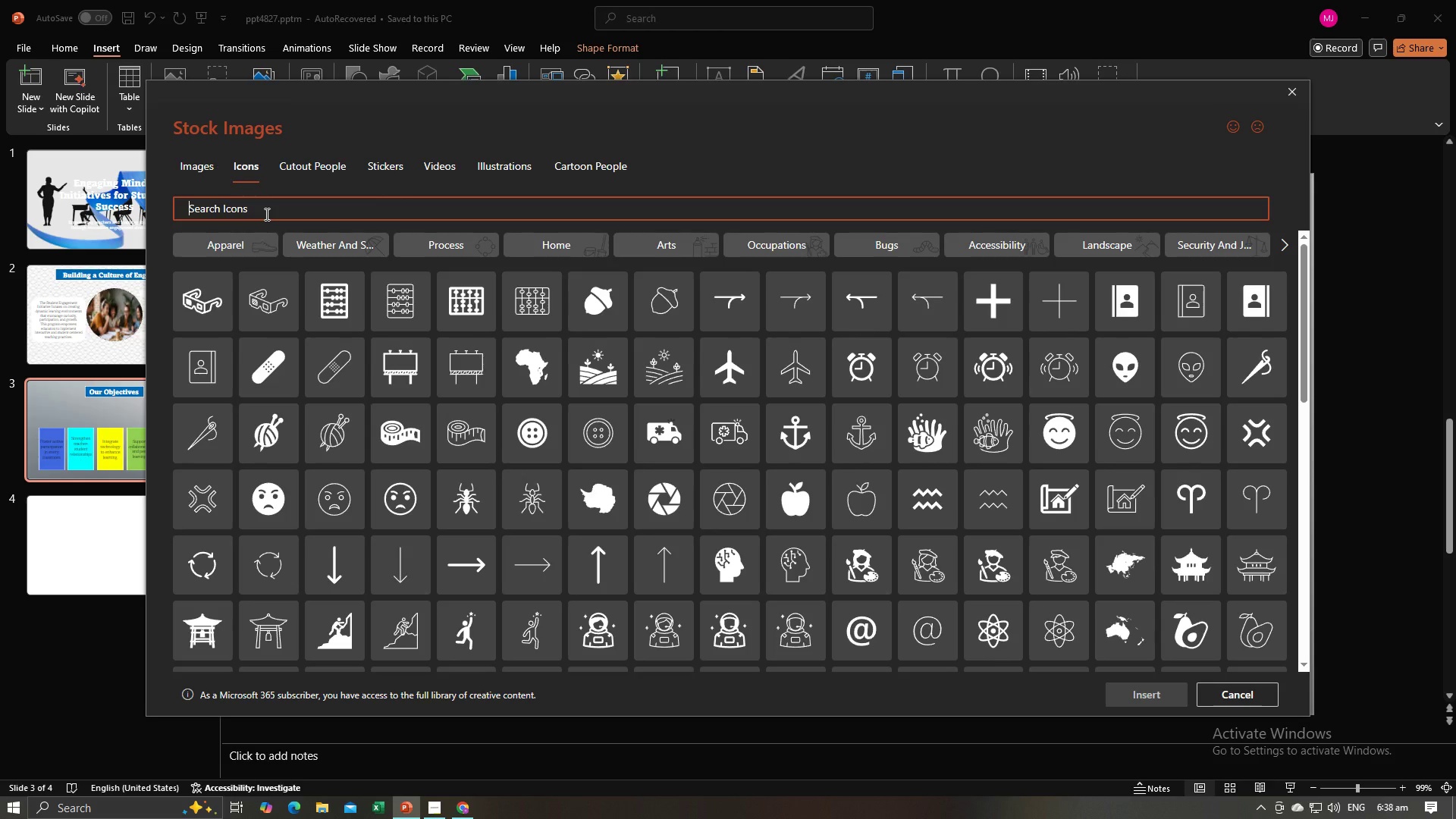 
type(bubble chat)
 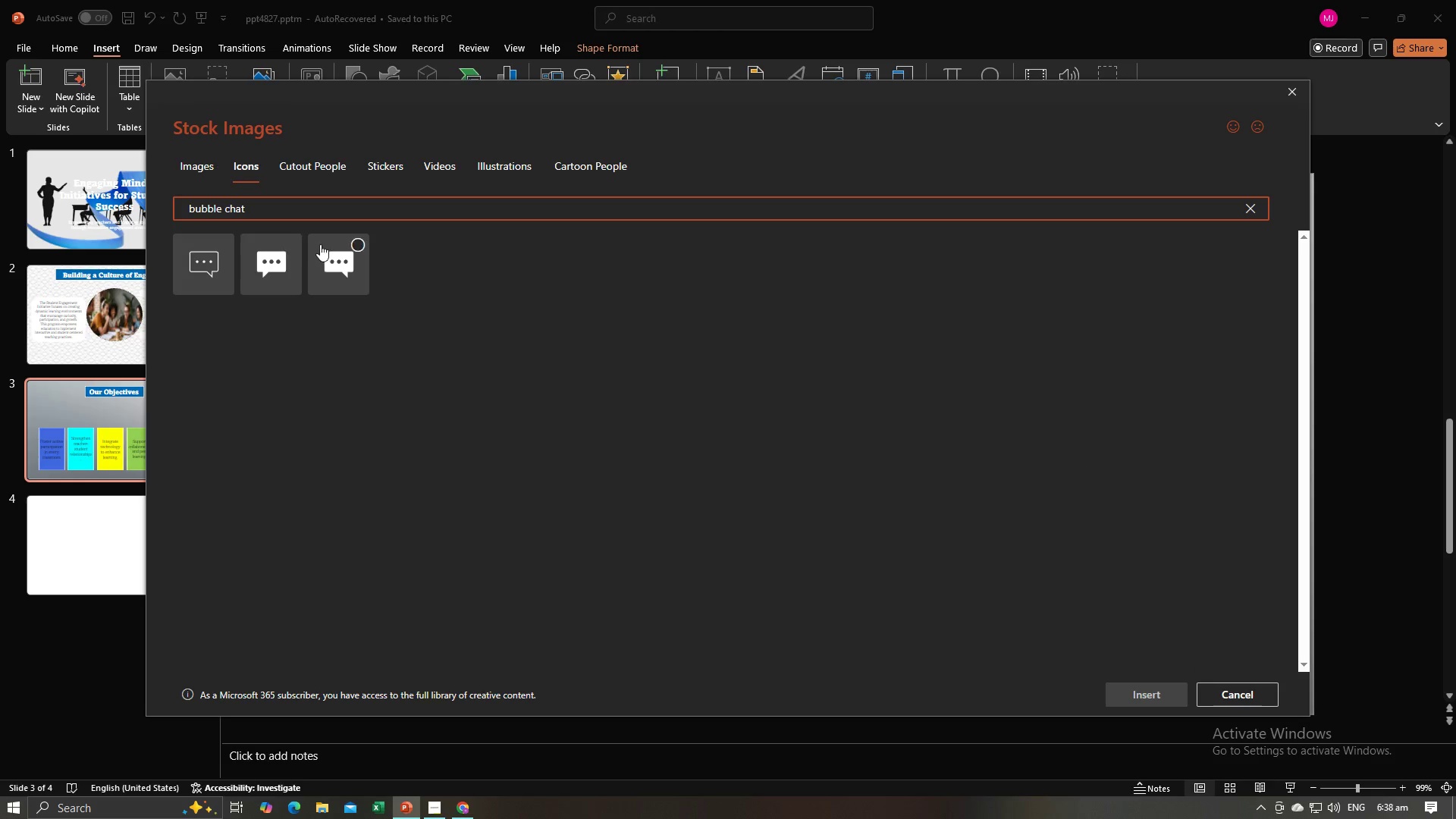 
wait(5.48)
 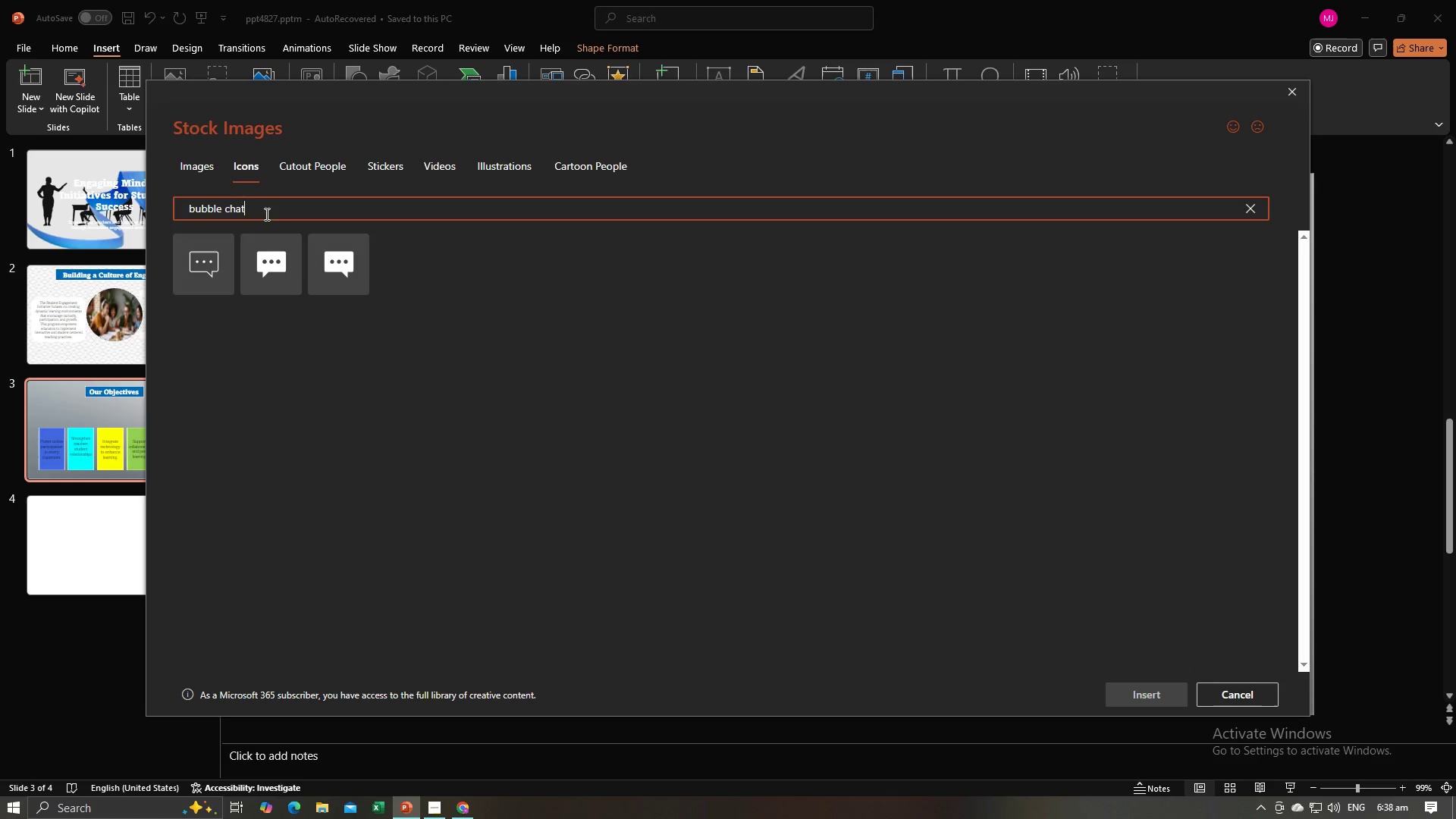 
left_click([359, 246])
 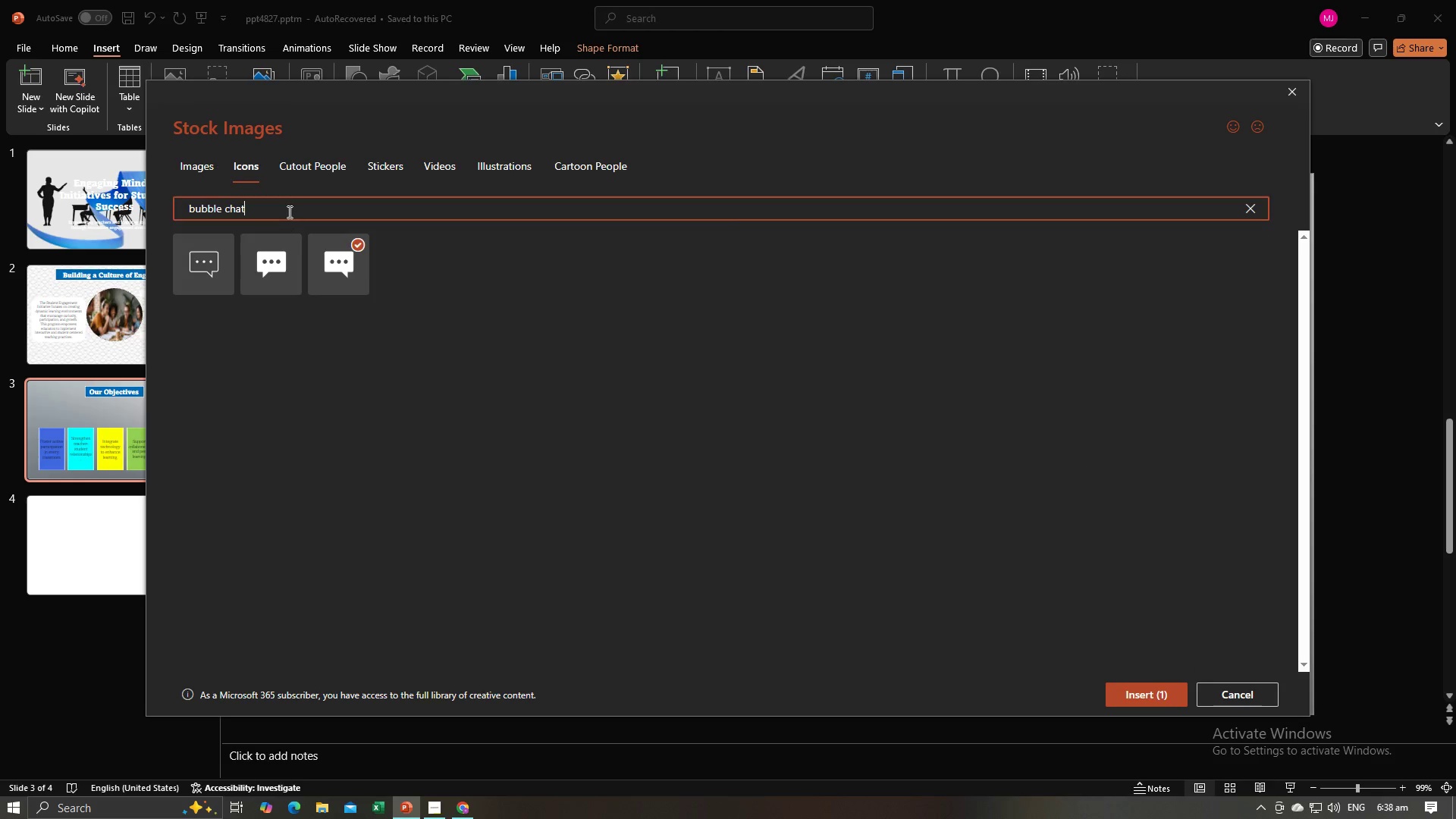 
left_click([288, 212])
 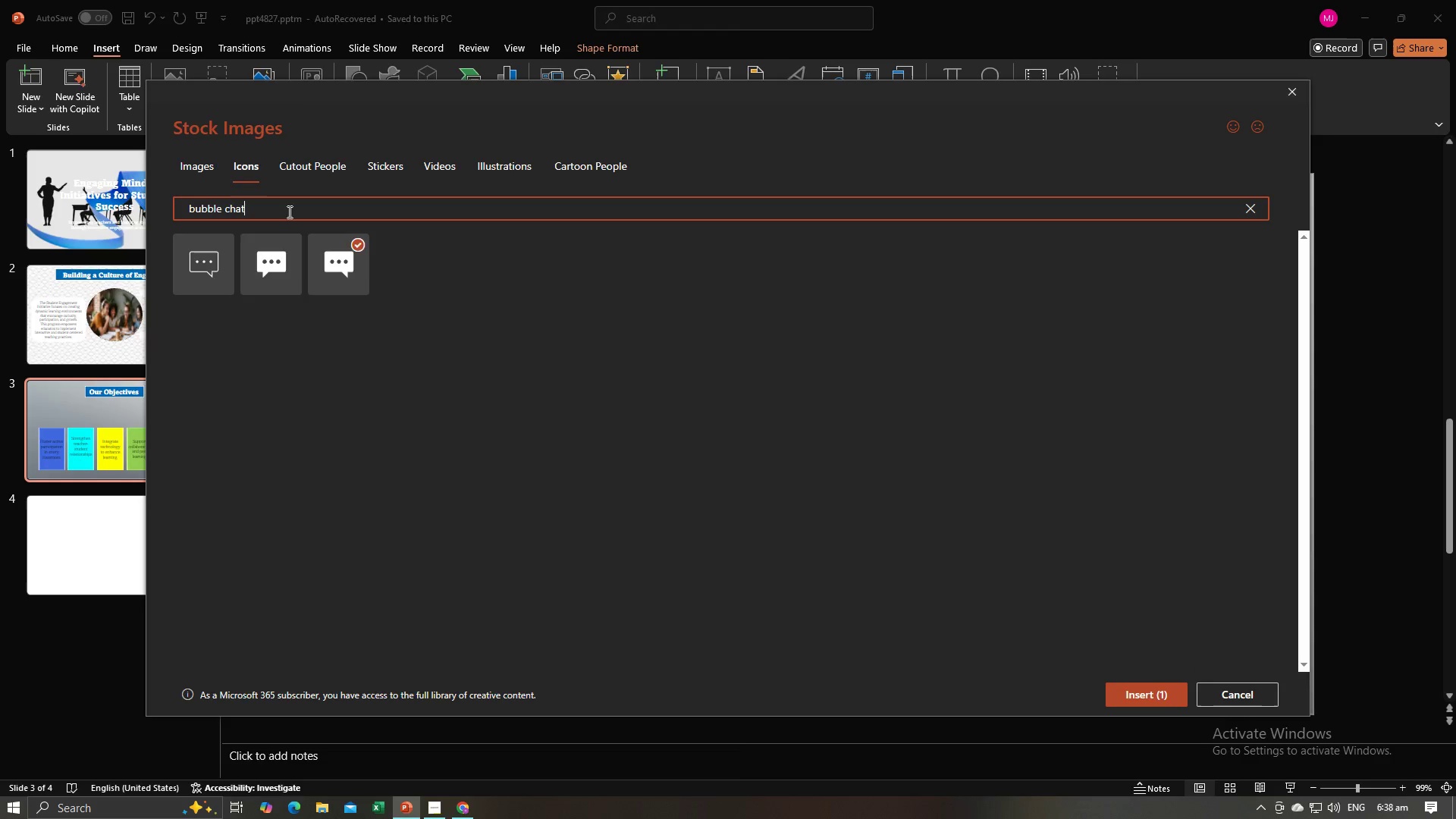 
key(Alt+AltLeft)
 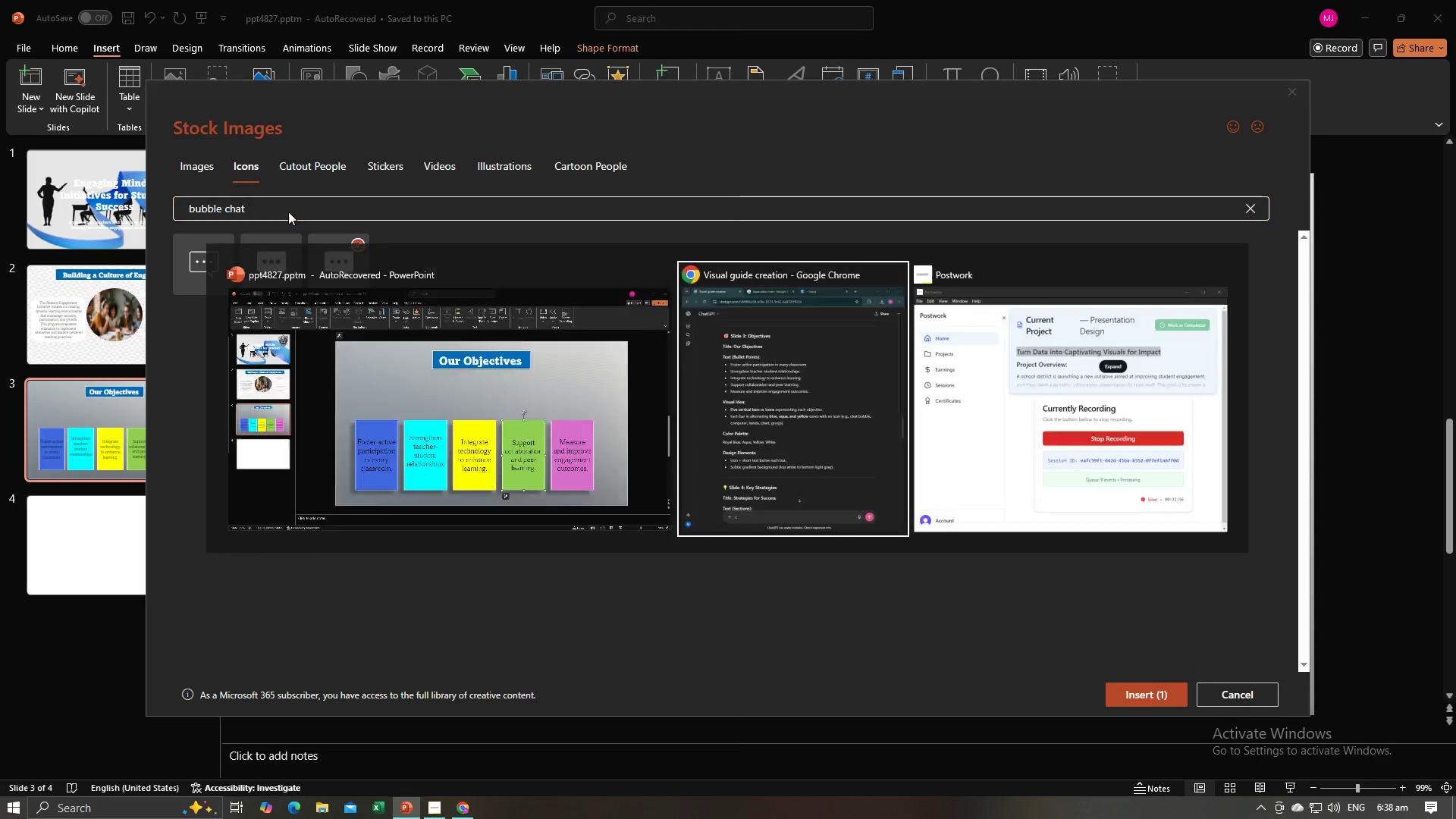 
key(Alt+Tab)
 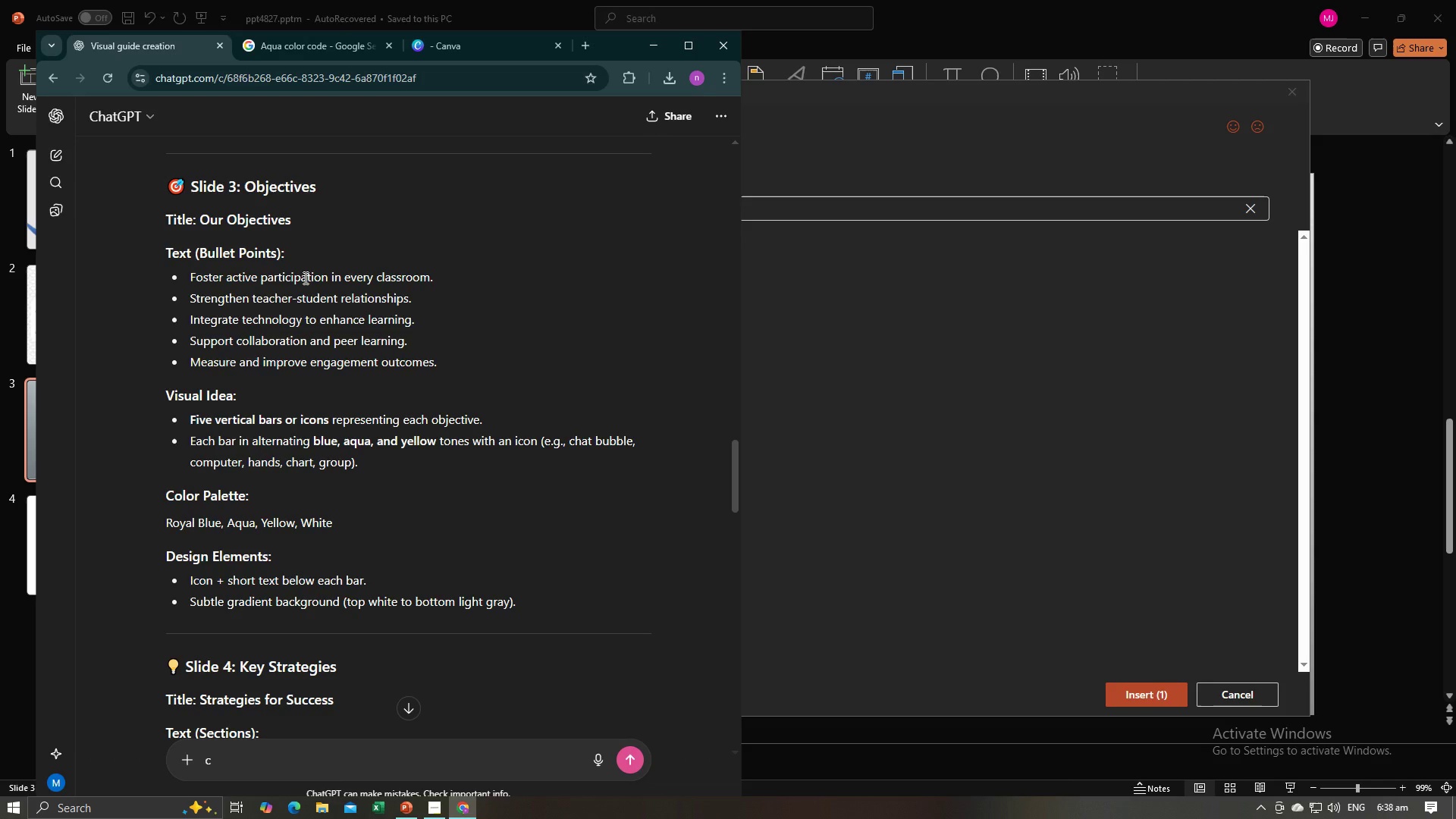 
key(Alt+AltLeft)
 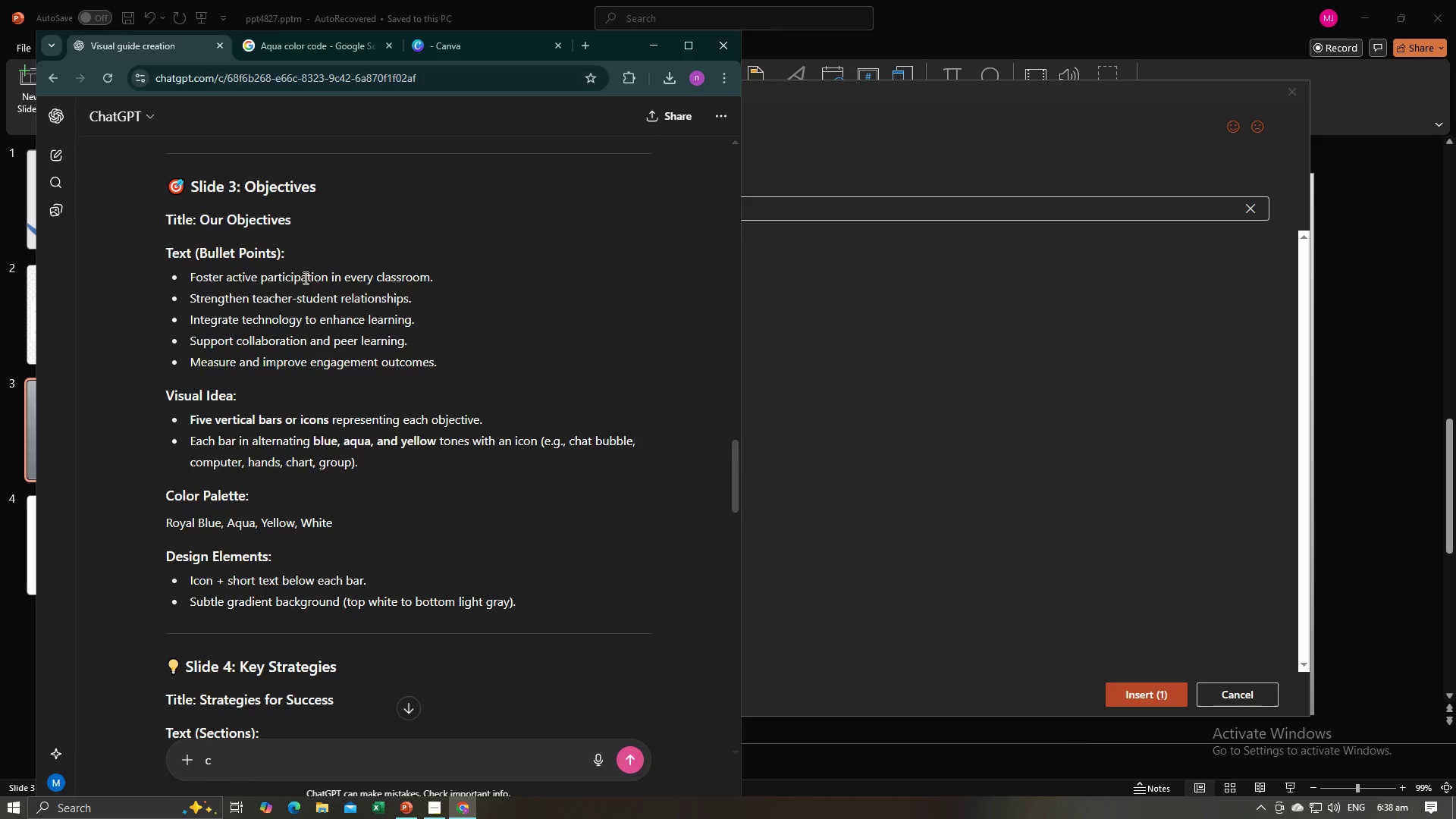 
key(Alt+Tab)
 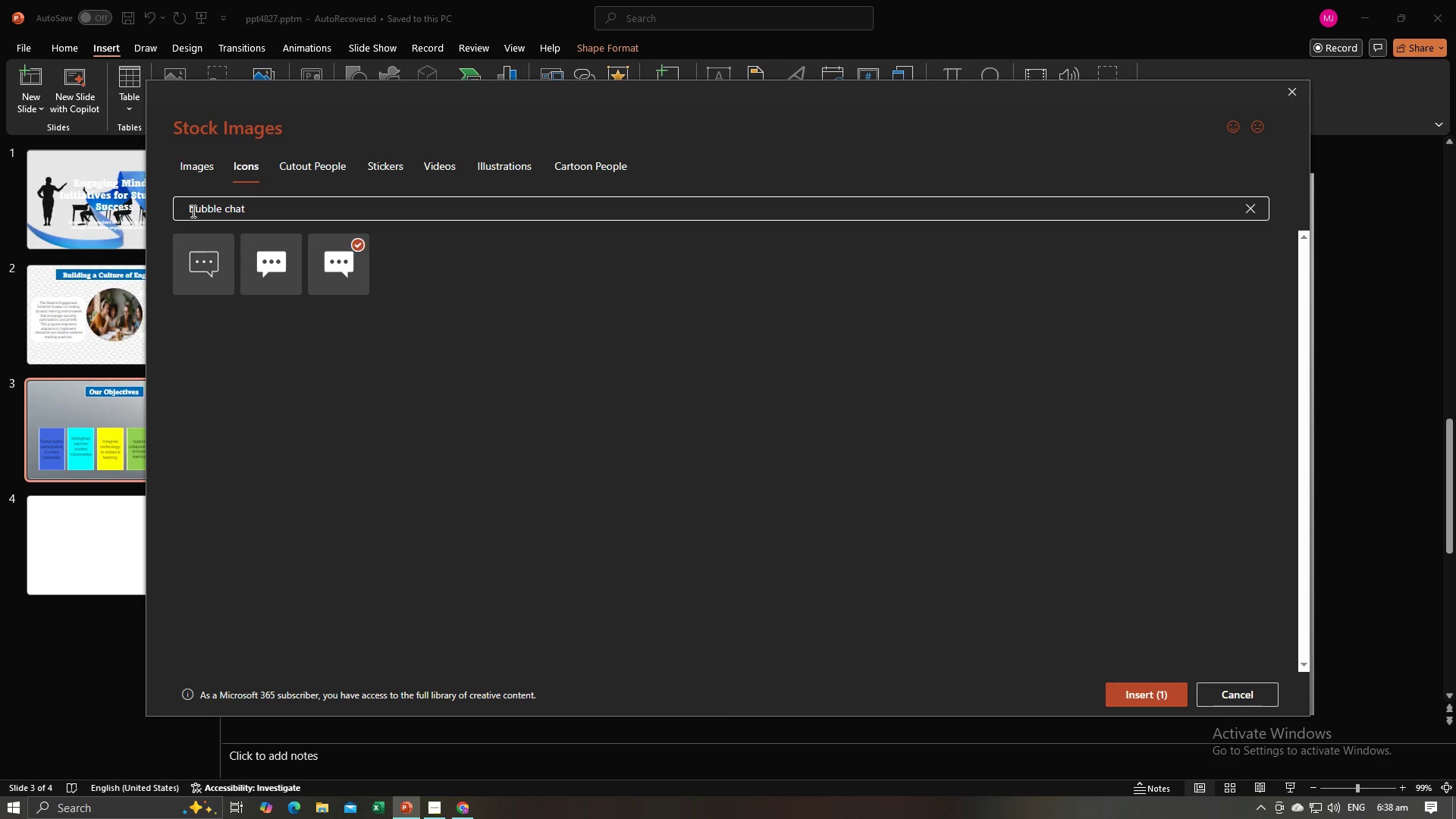 
left_click([229, 201])
 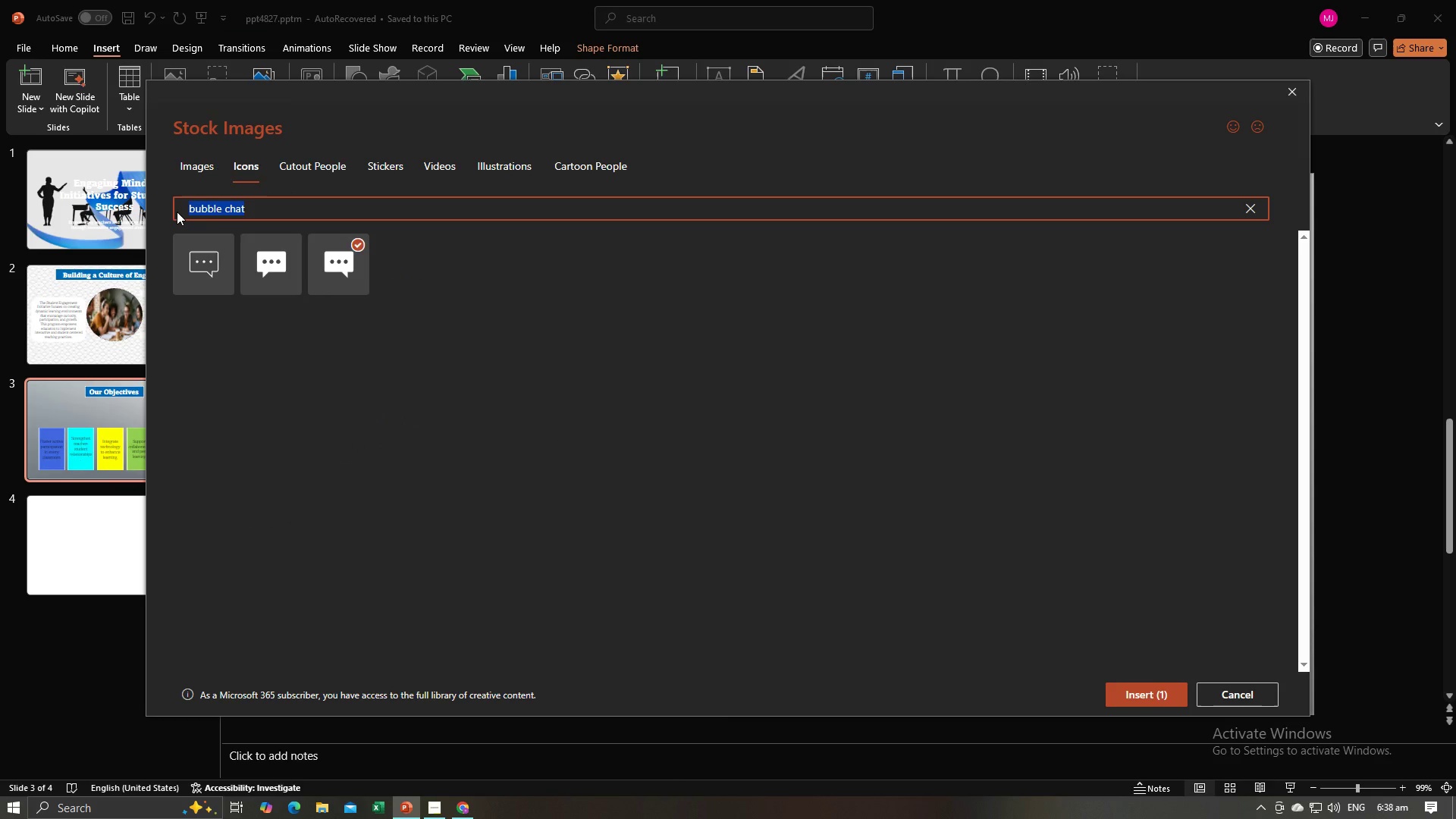 
type(computer)
 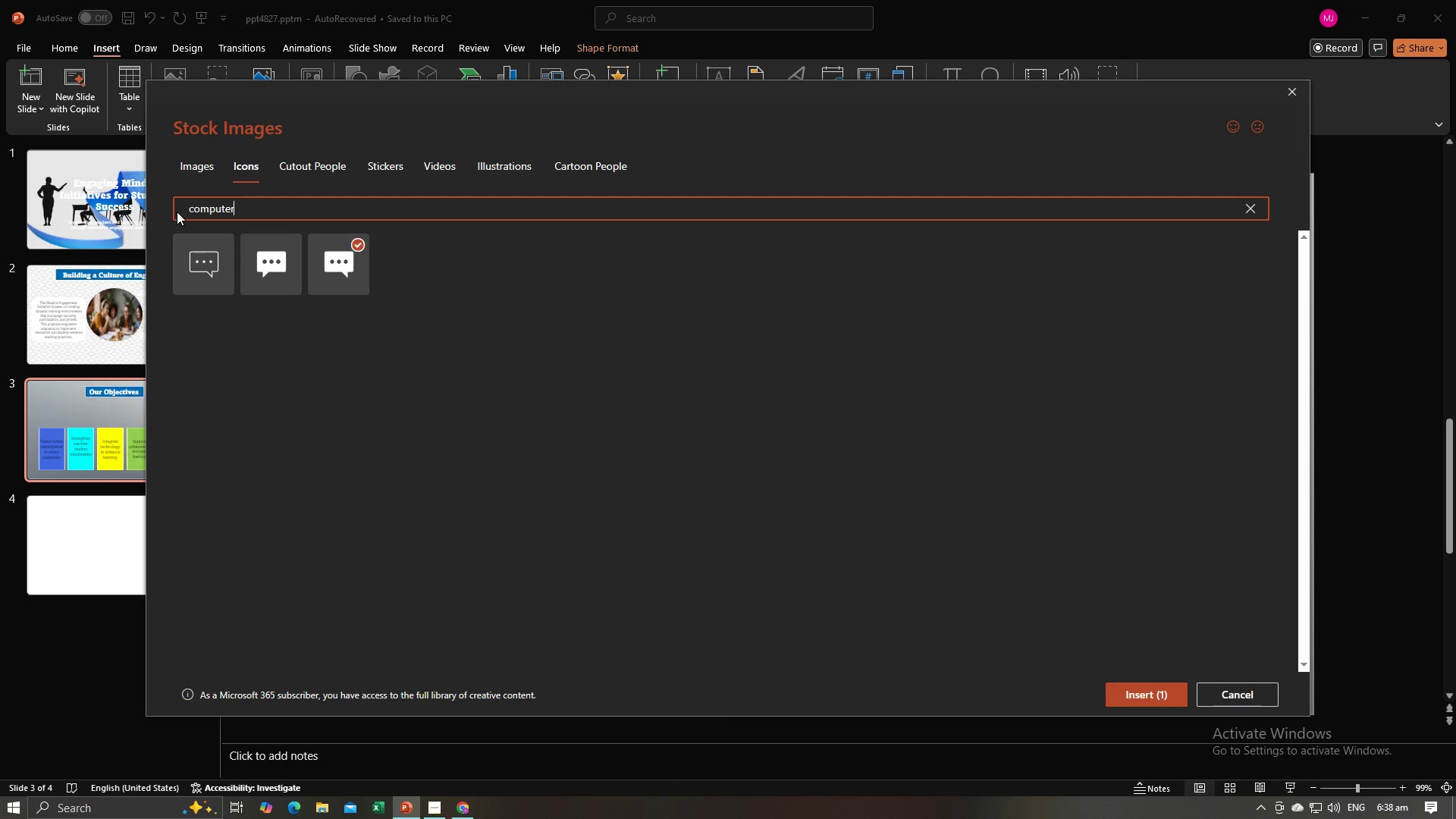 
key(Enter)
 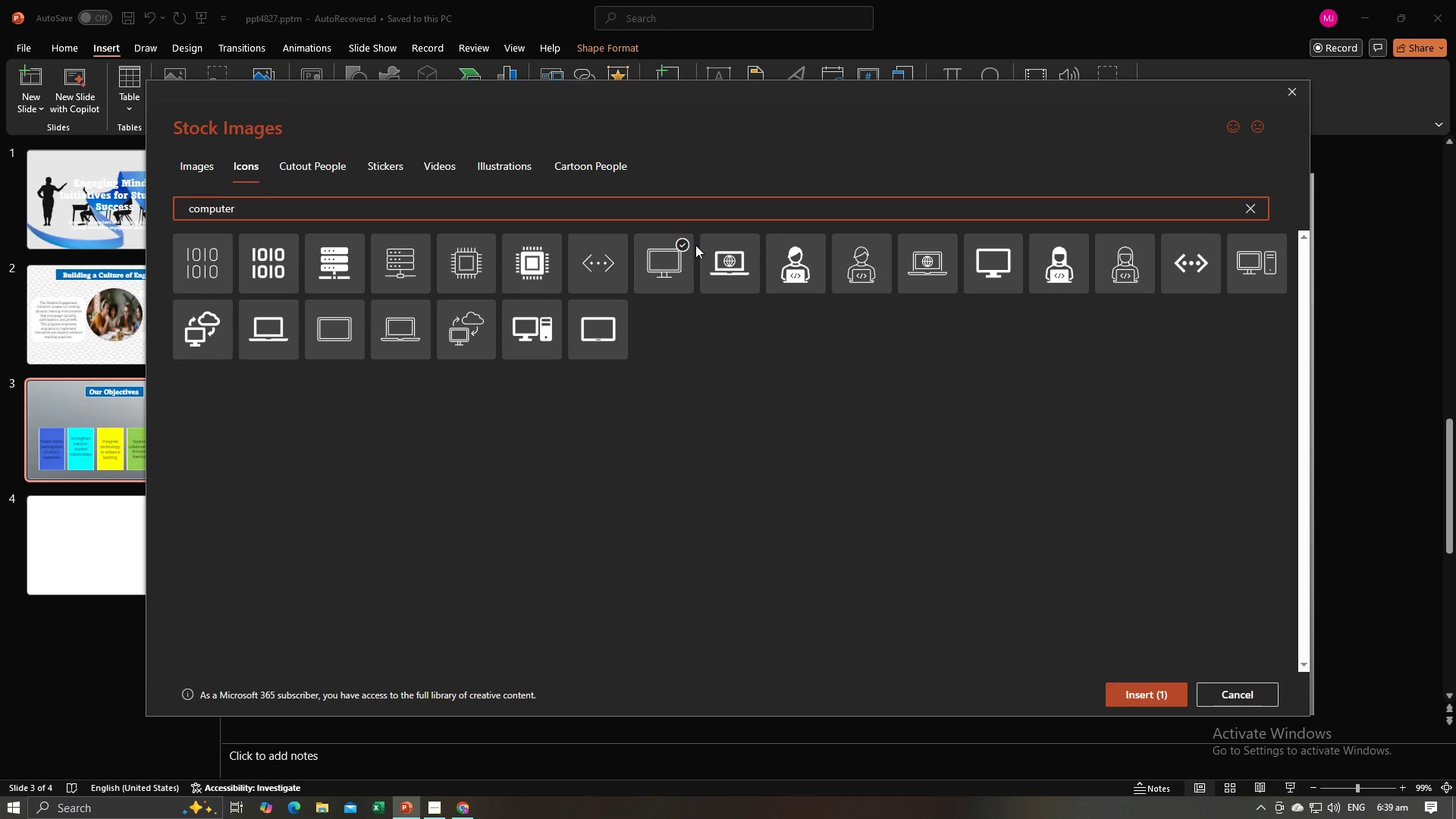 
wait(8.93)
 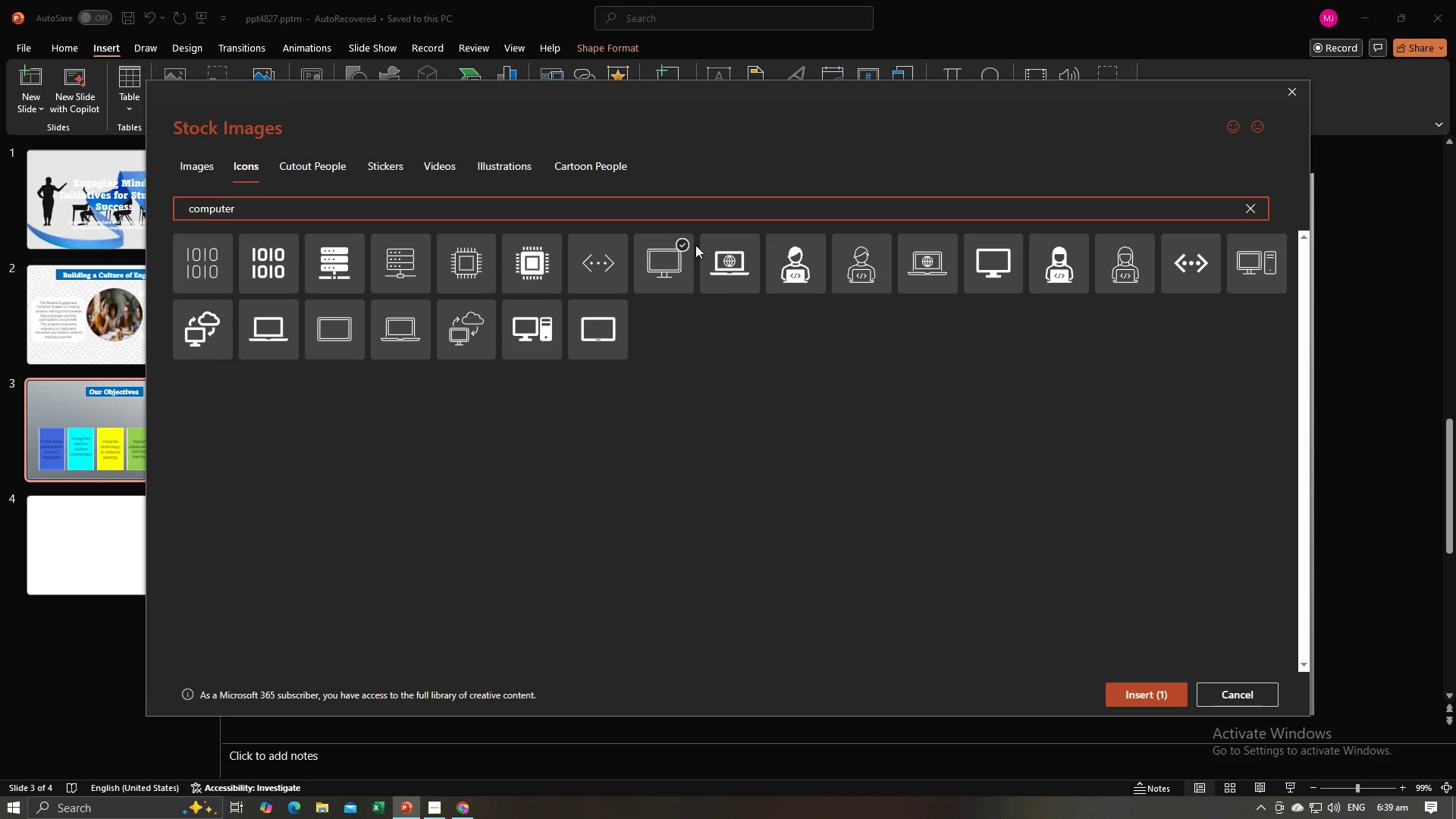 
left_click([318, 204])
 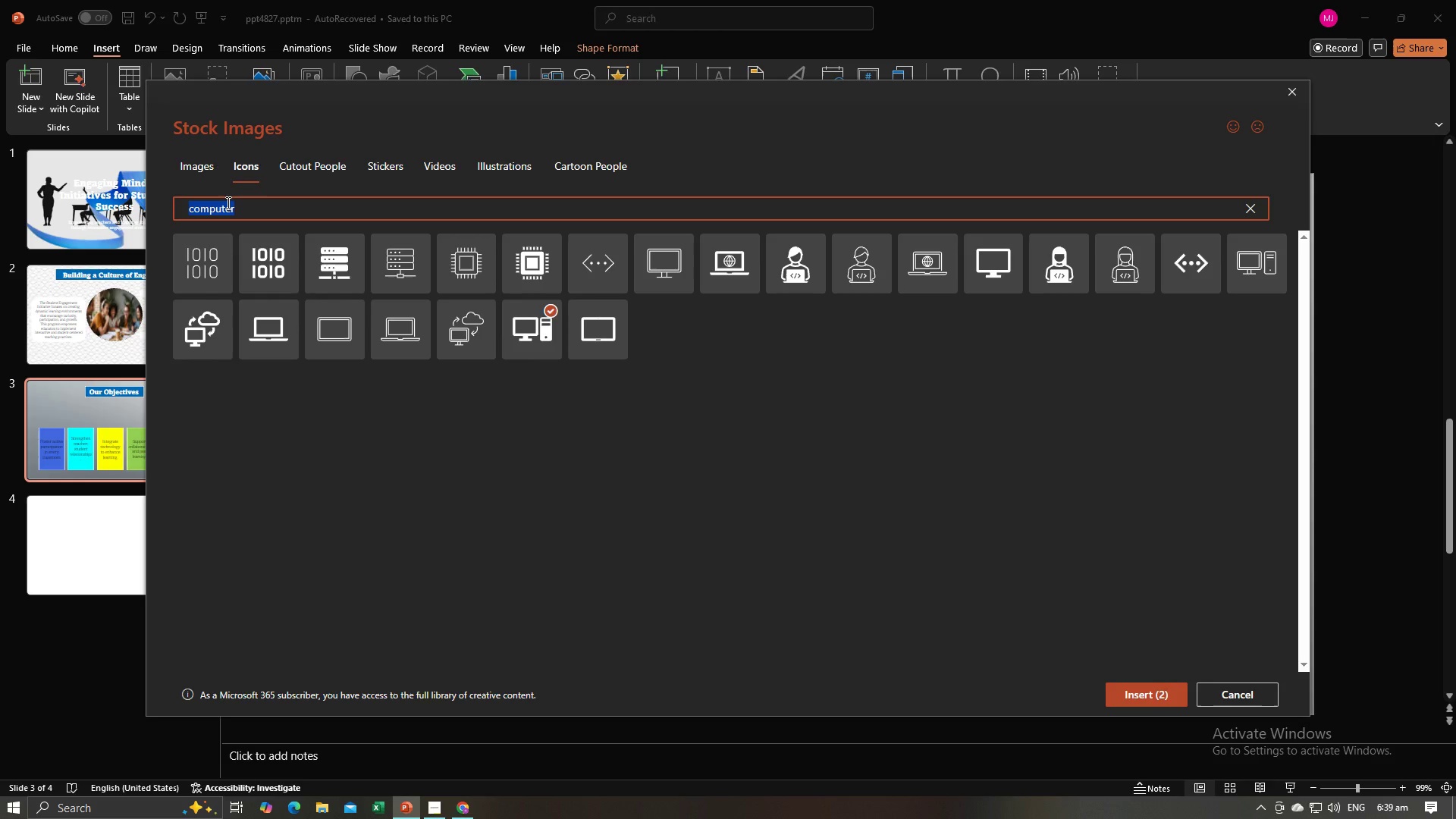 
key(Alt+AltLeft)
 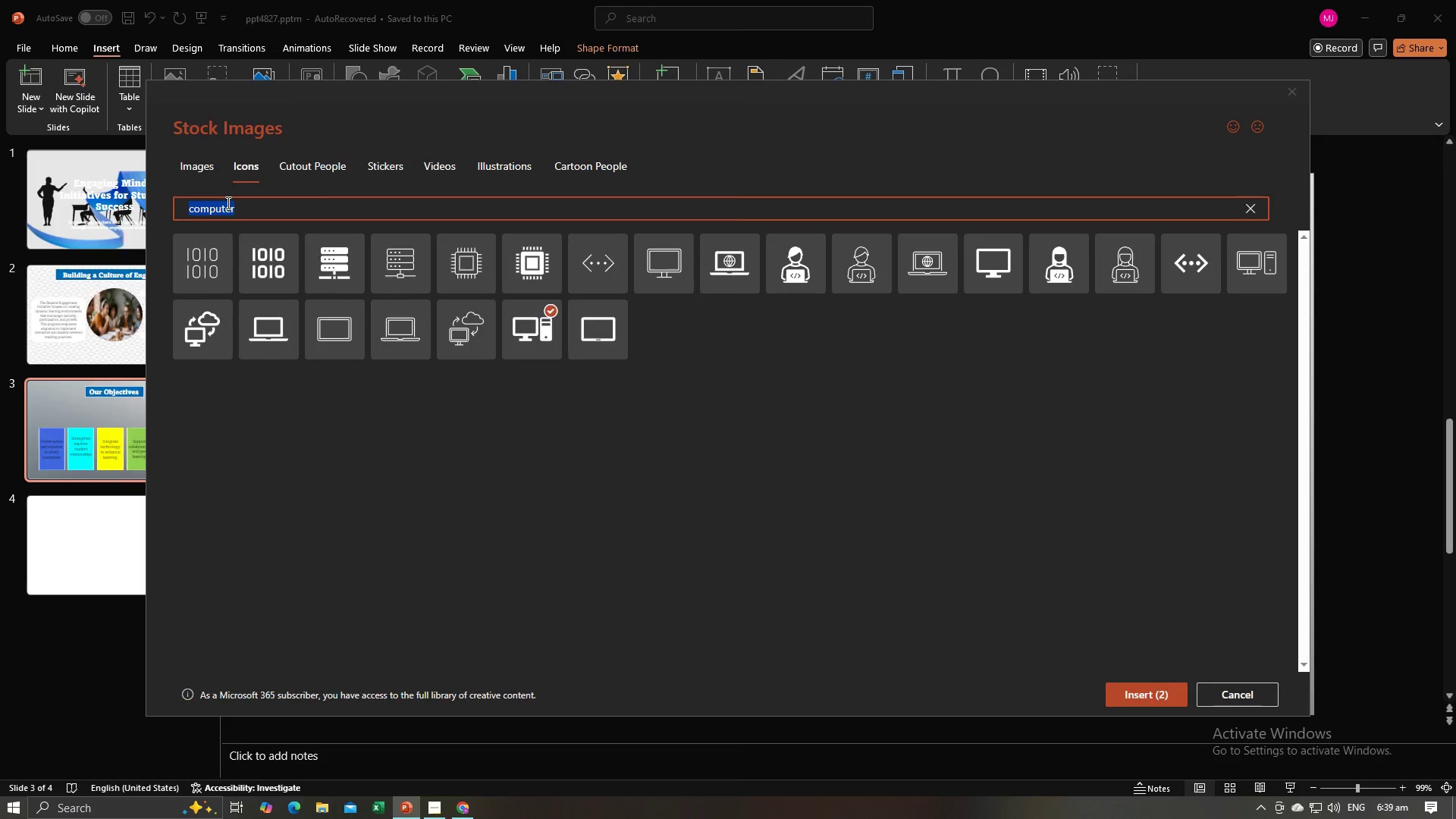 
key(Alt+Tab)
 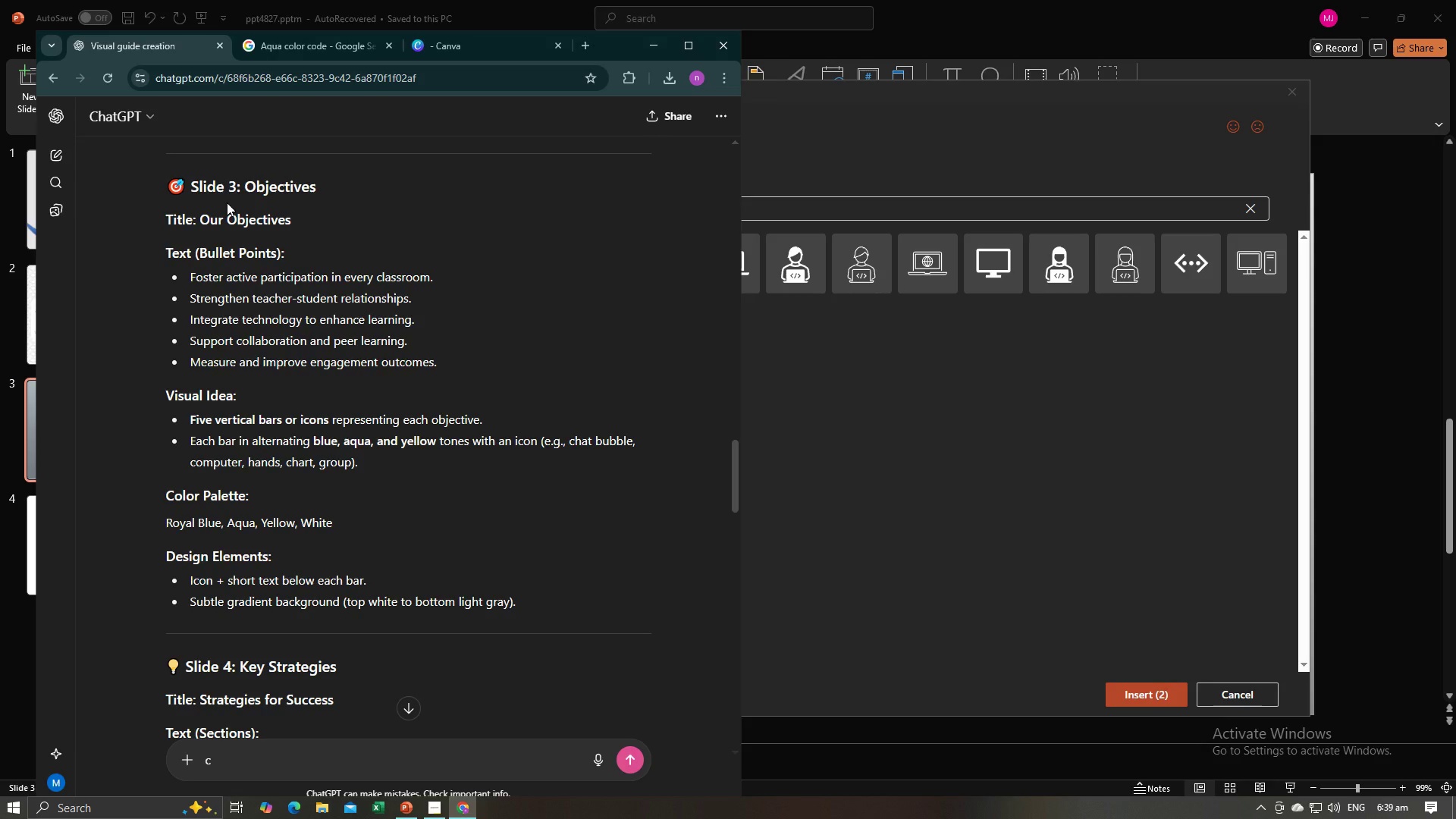 
key(Alt+AltLeft)
 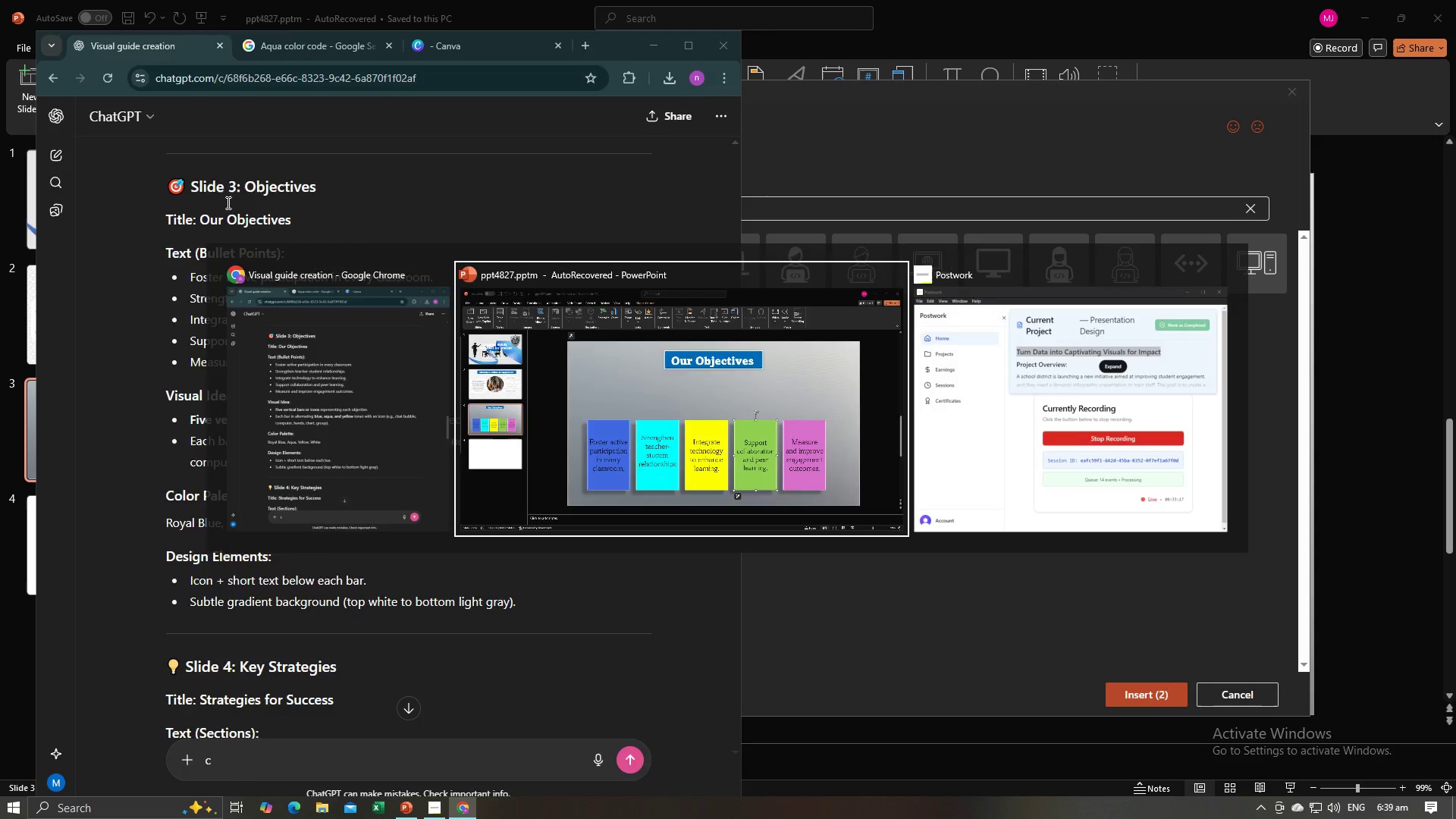 
key(Tab)
type(Hands)
 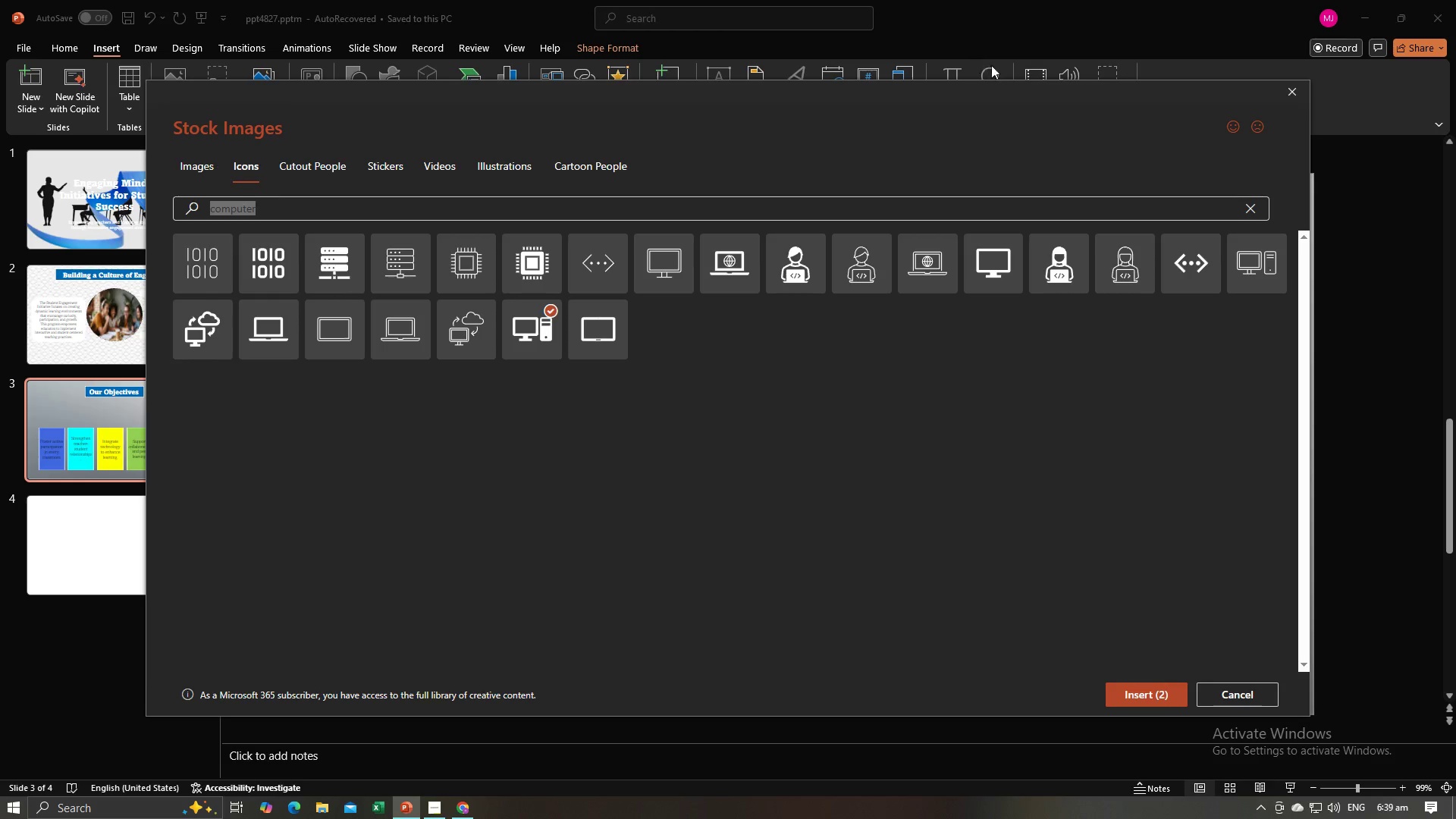 
left_click([1350, 322])
 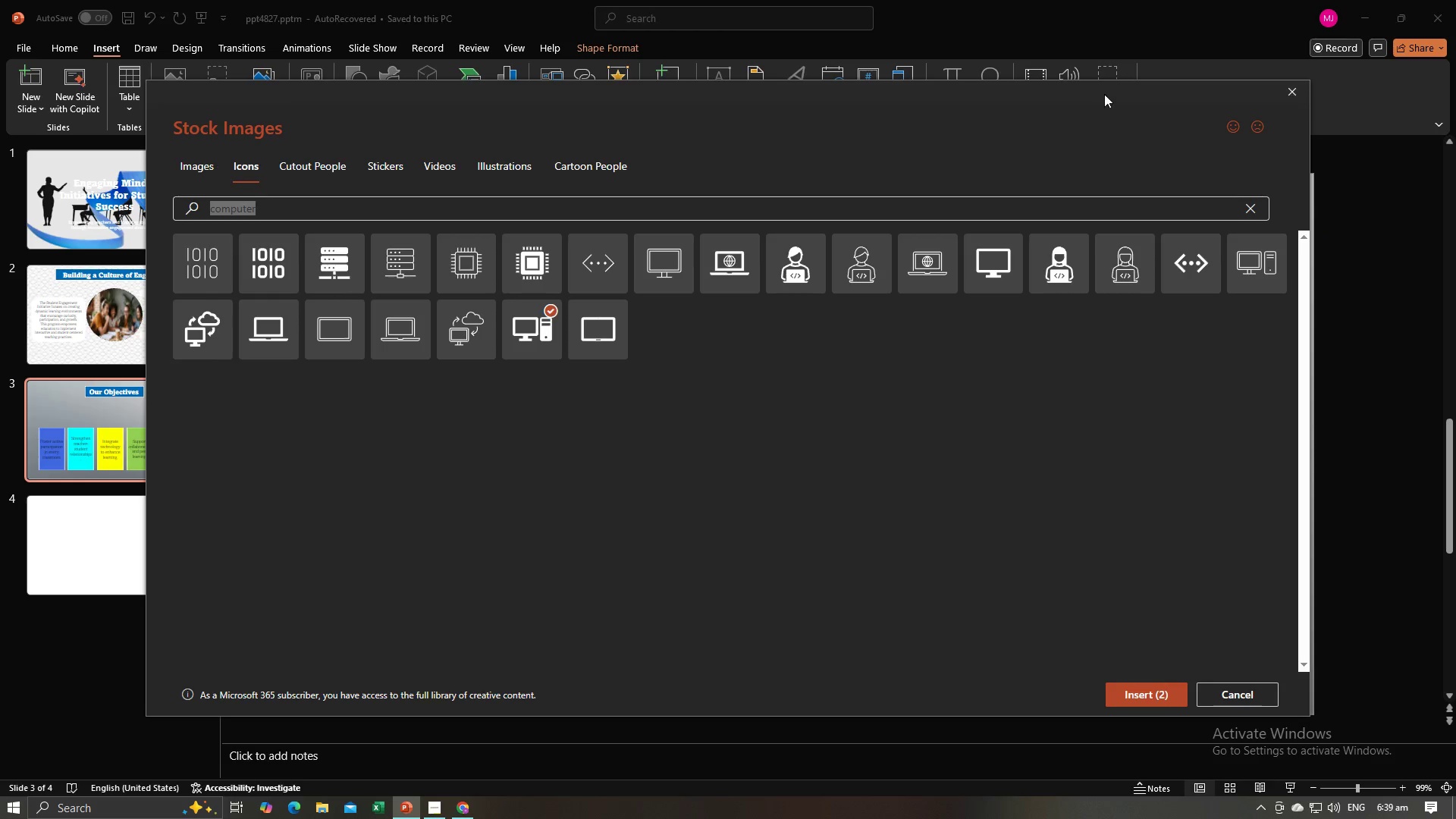 
mouse_move([870, 165])
 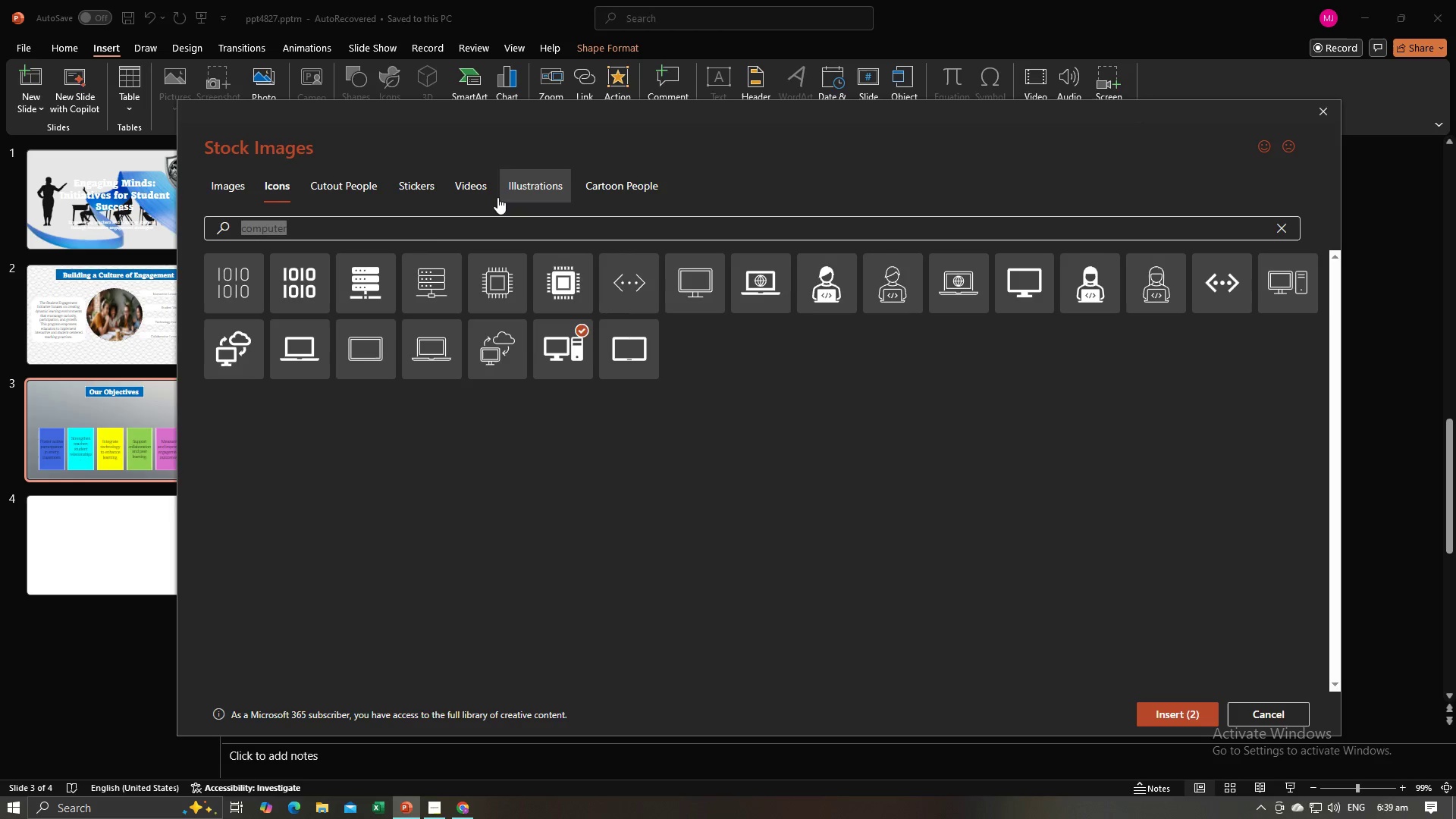 
type(collabpa)
 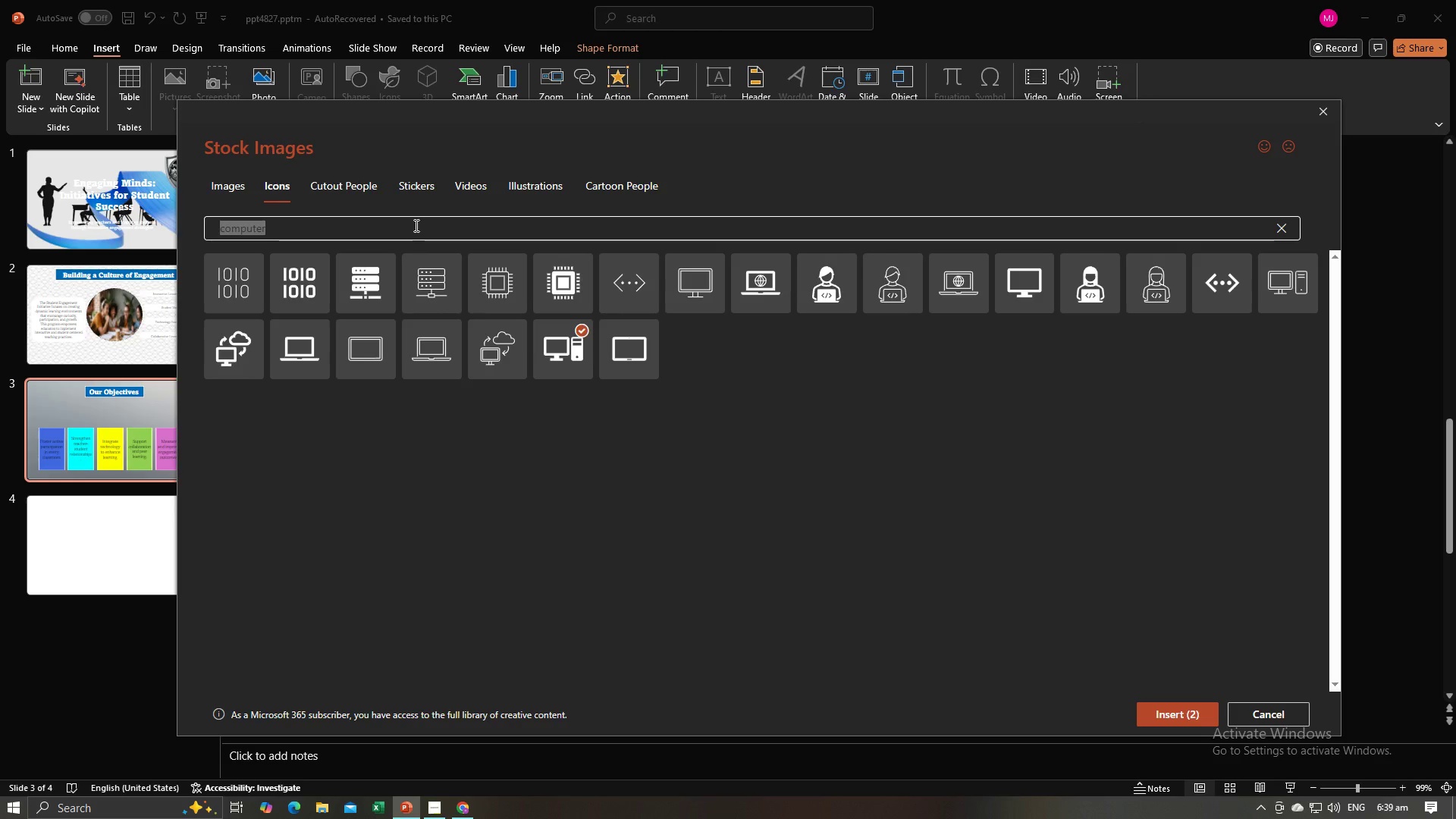 
left_click([415, 225])
 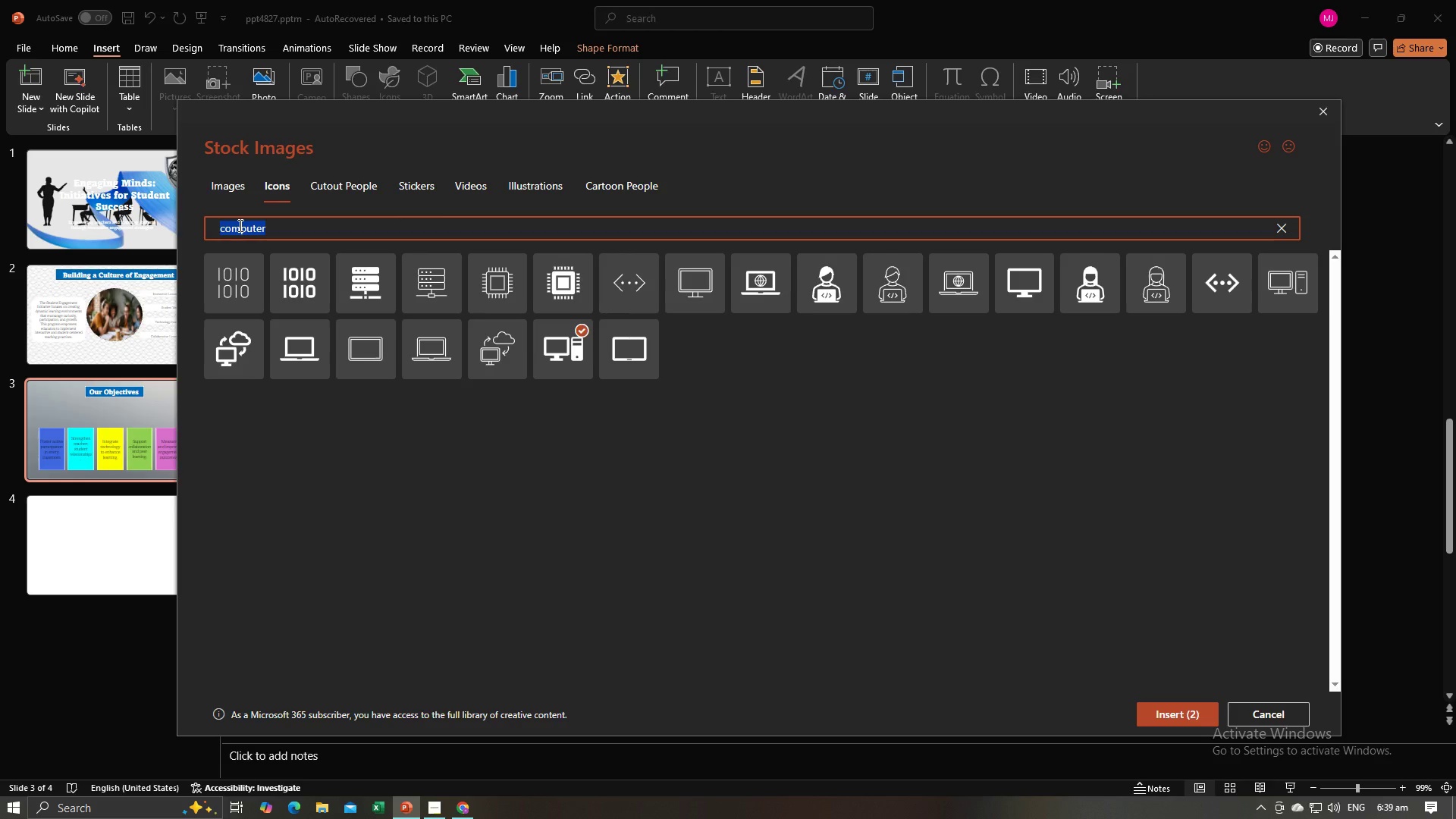 
type(colla)
key(Backspace)
key(Backspace)
type(aborating)
 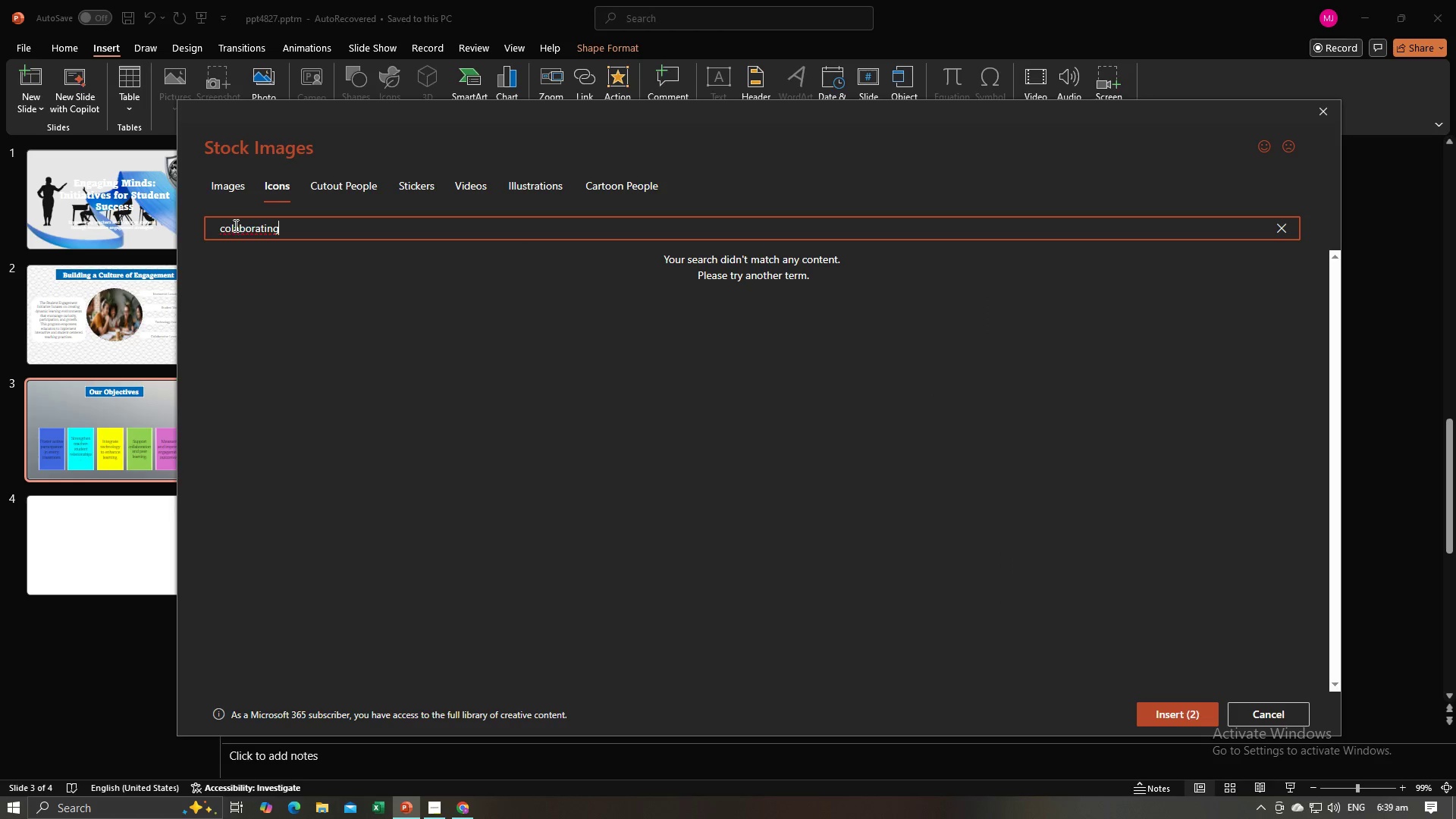 
left_click([232, 227])
 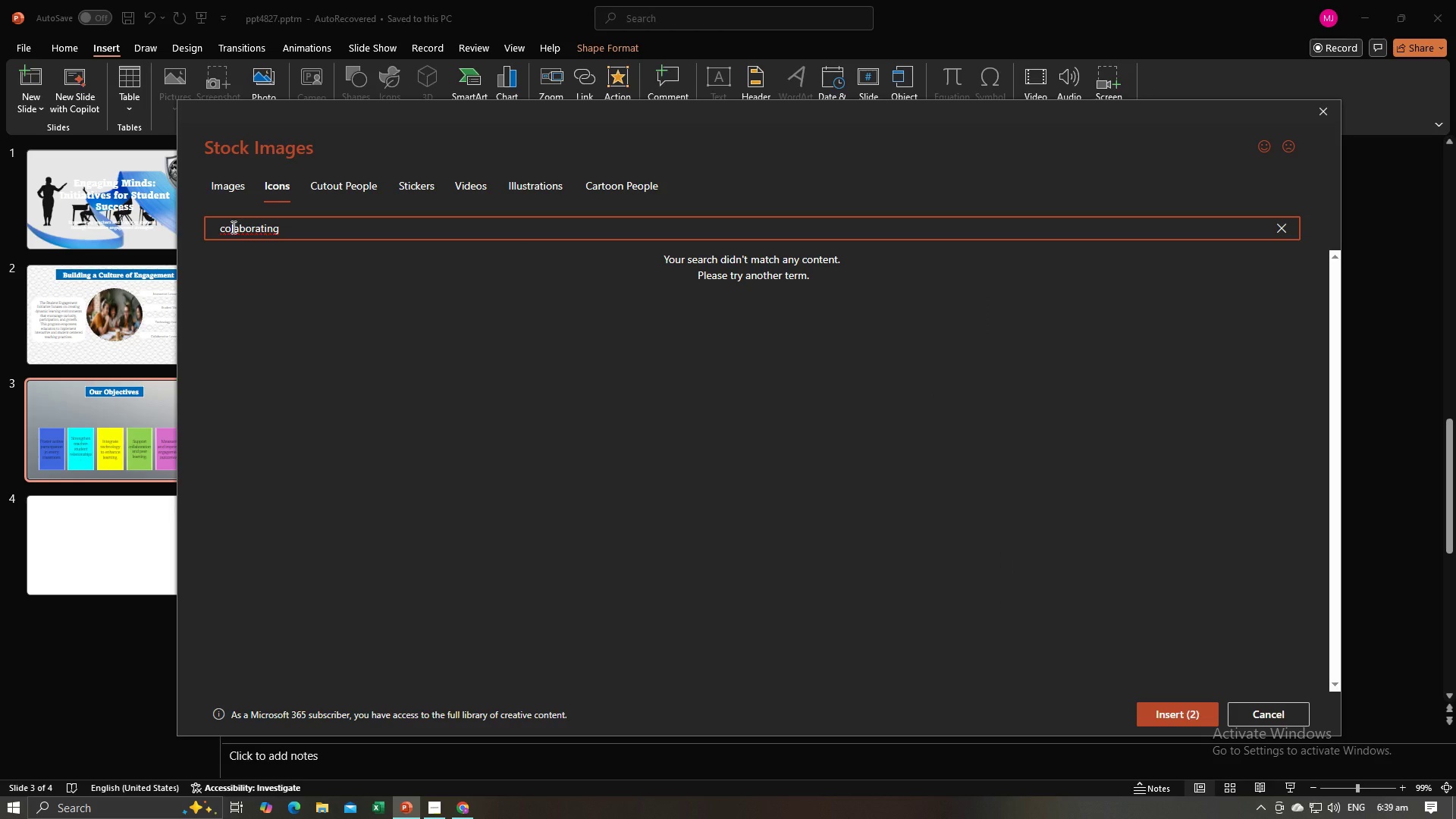 
key(Semicolon)
 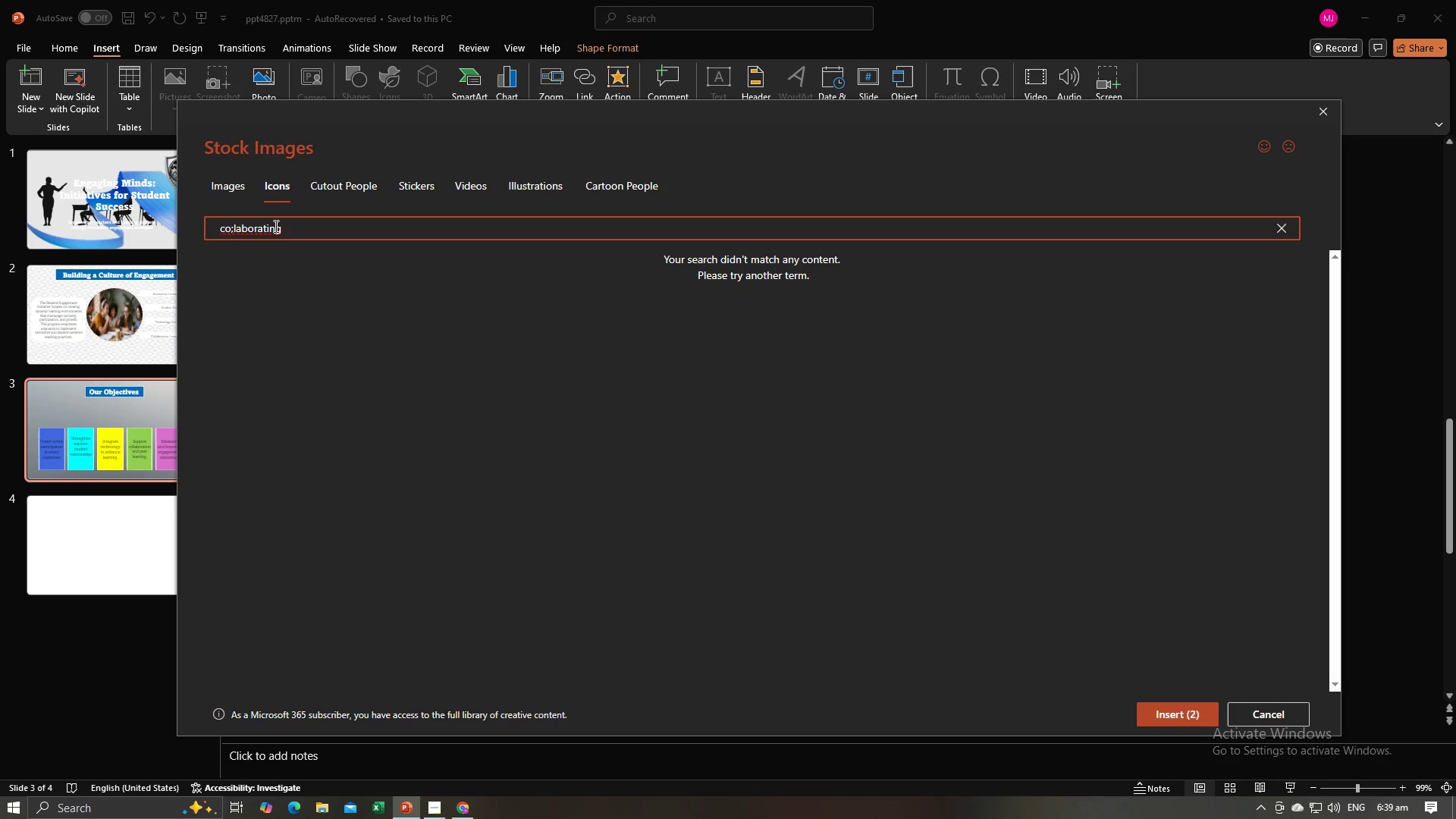 
key(Backspace)
 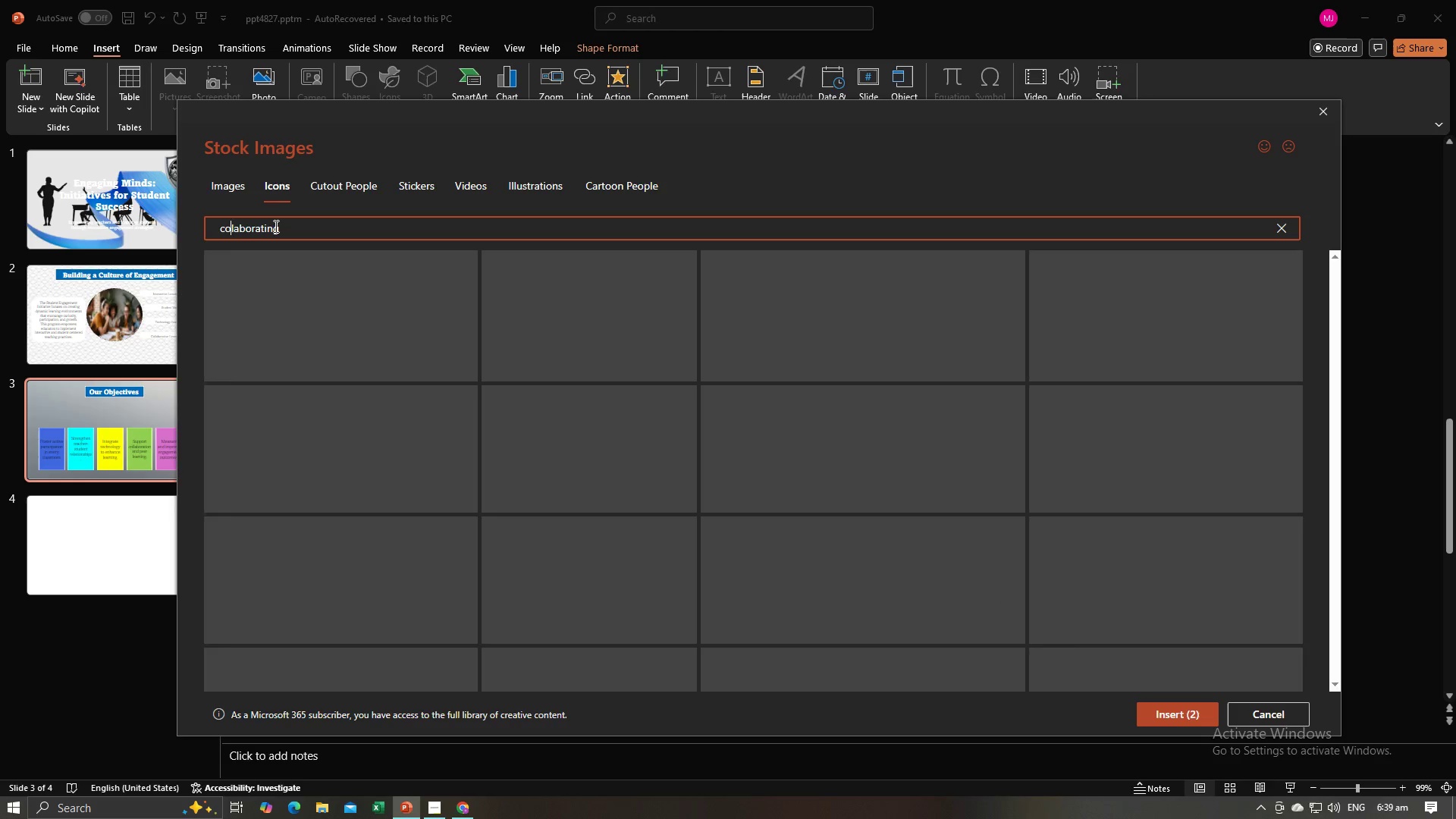 
key(L)
 